 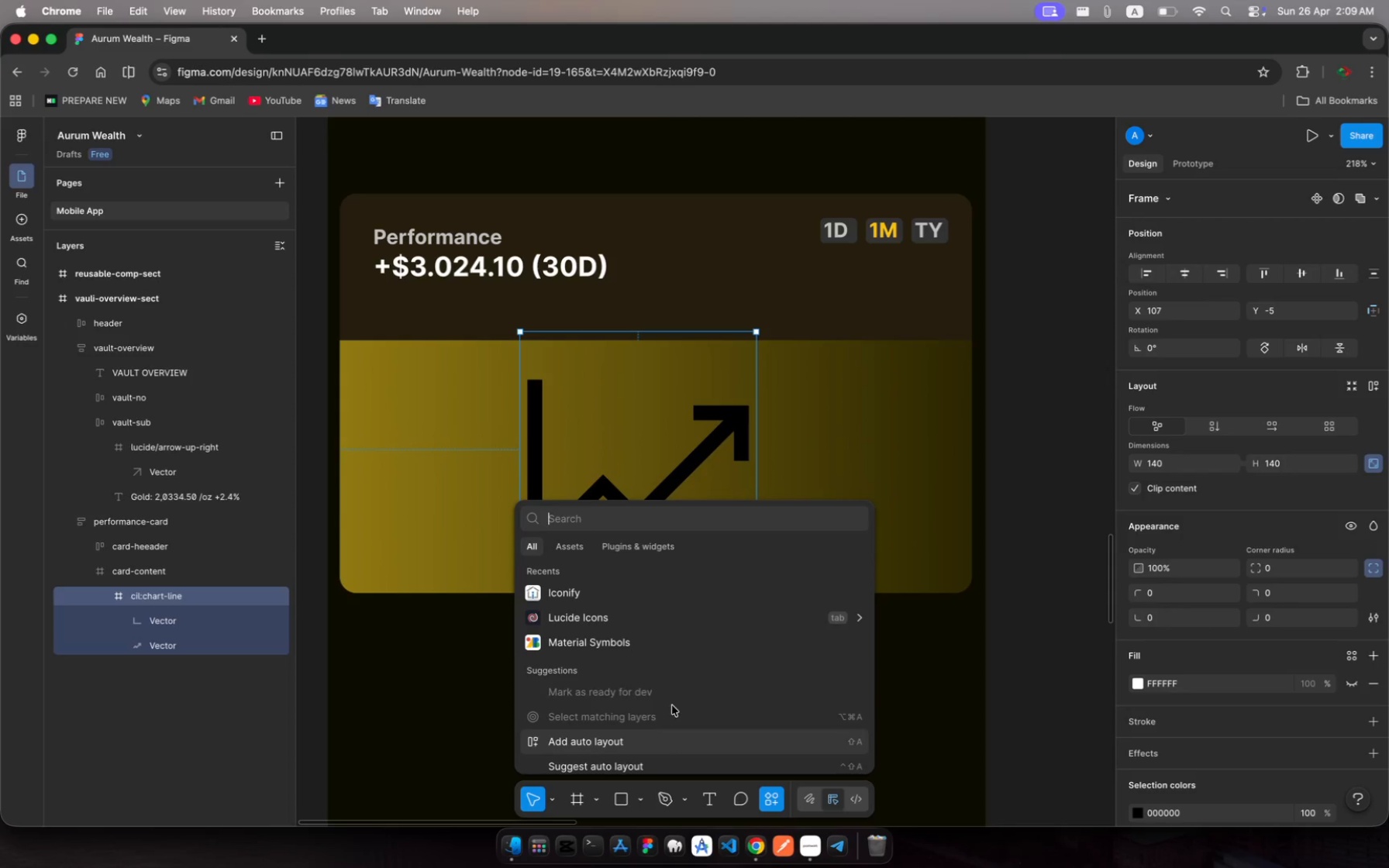 
left_click([586, 593])
 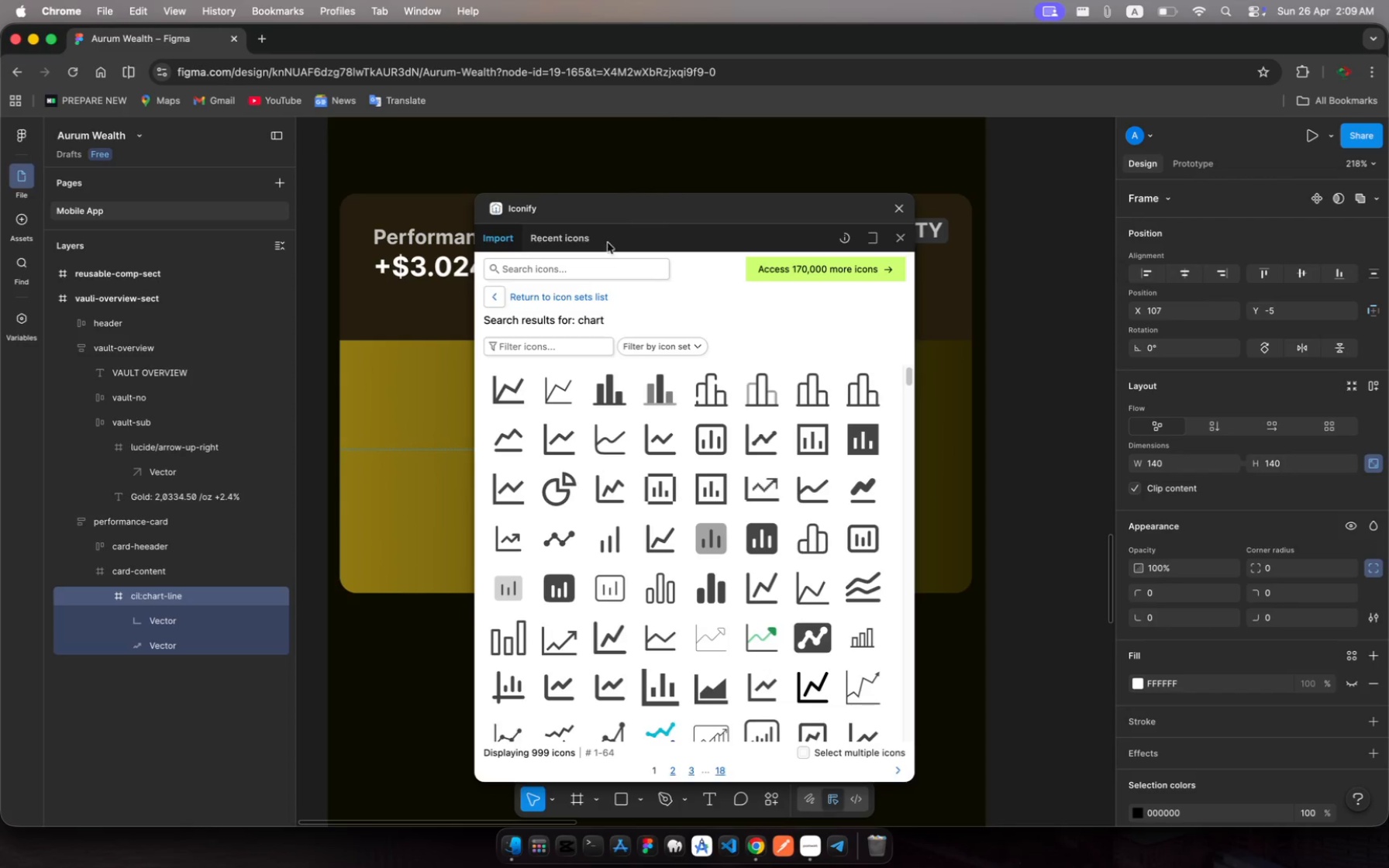 
left_click([593, 261])
 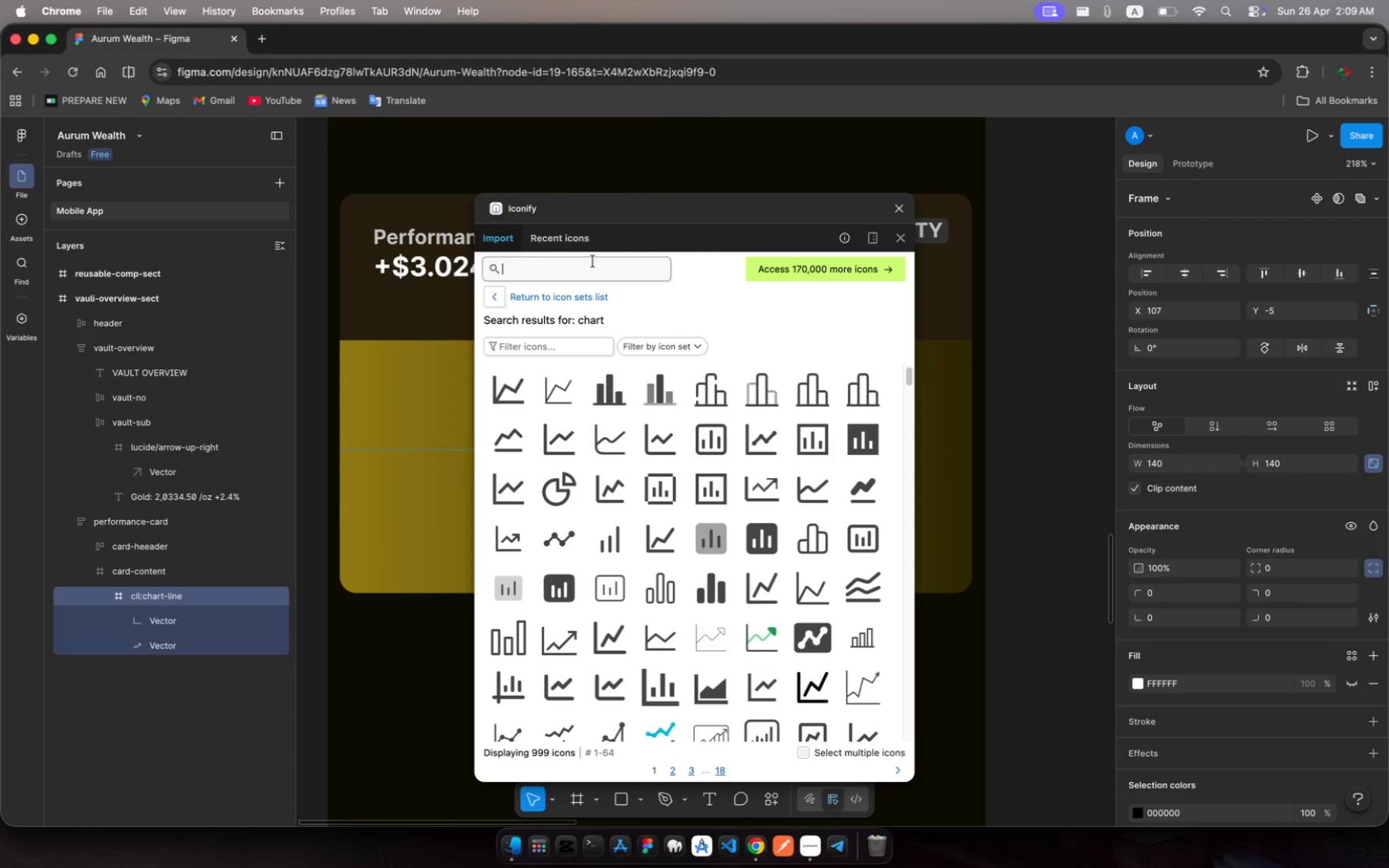 
type(zig)
 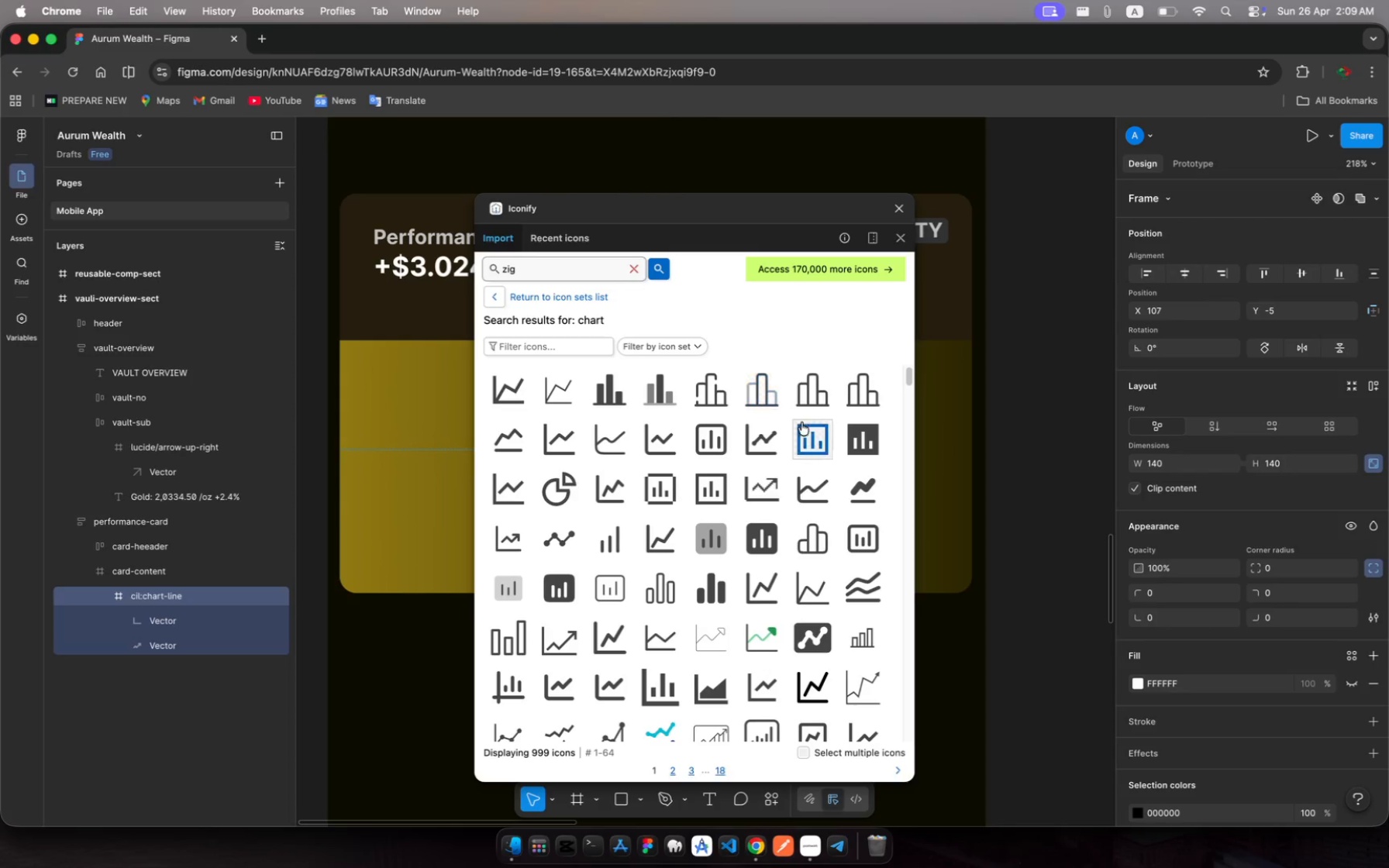 
scroll: coordinate [809, 509], scroll_direction: down, amount: 96.0
 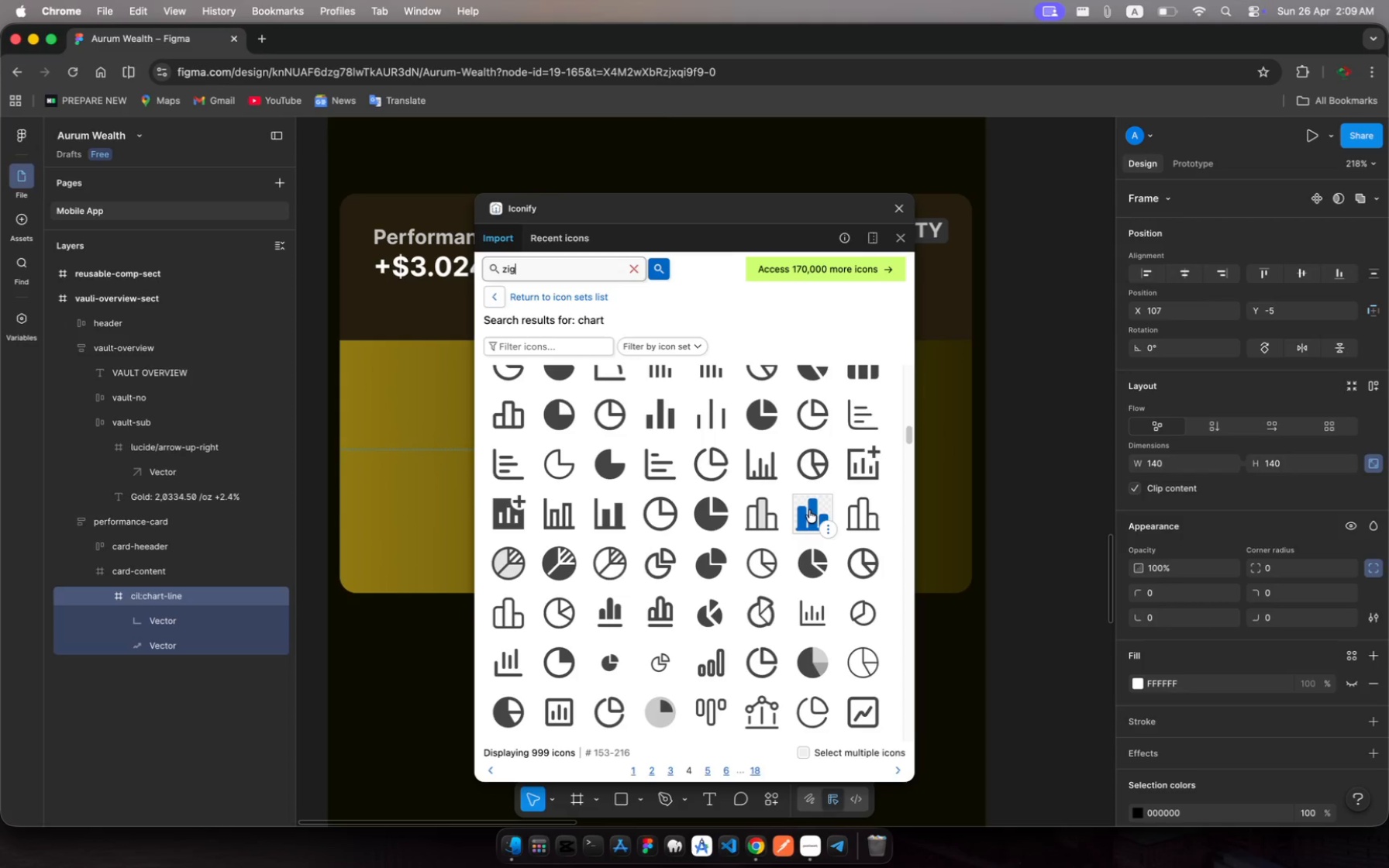 
key(Z)
 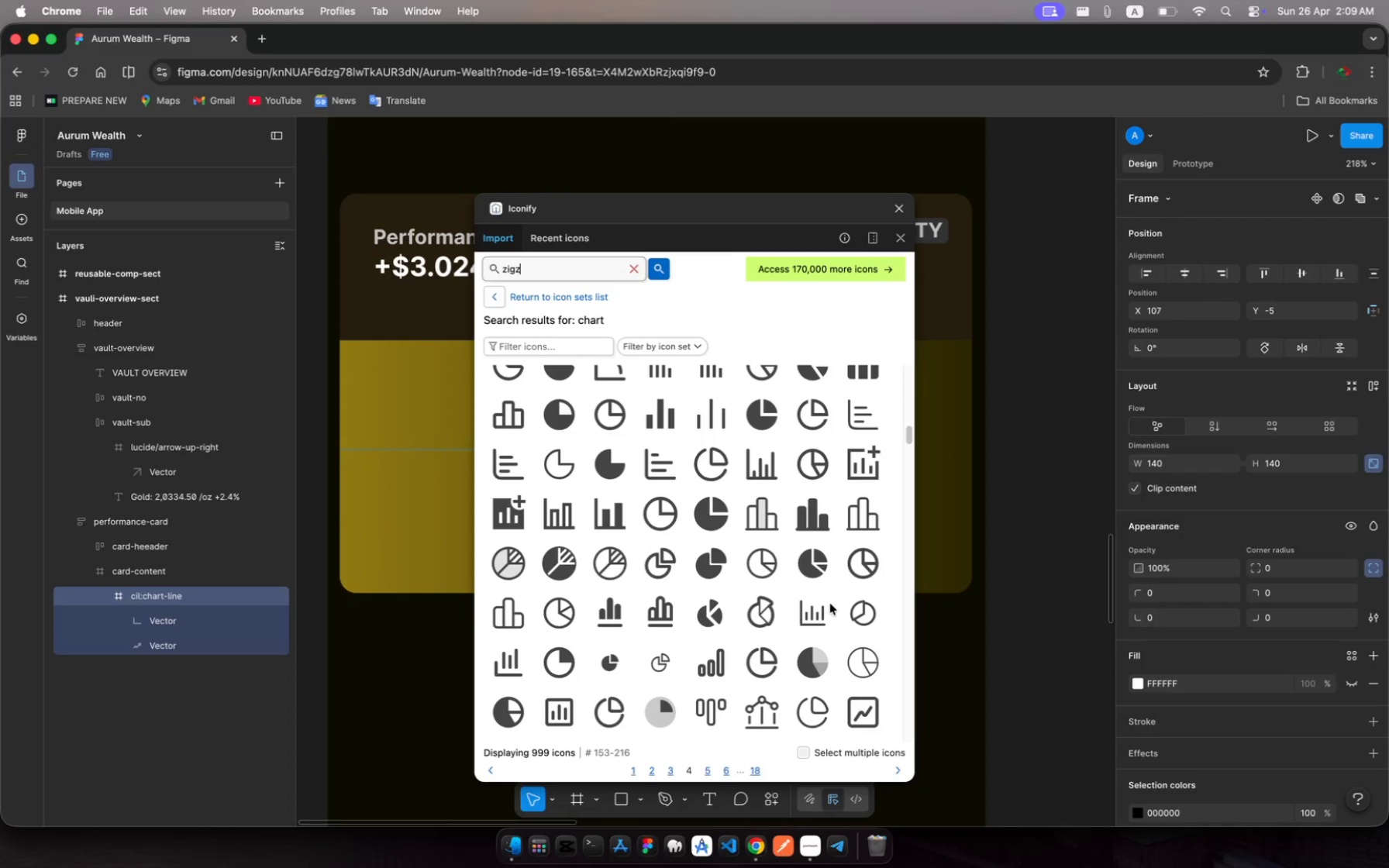 
scroll: coordinate [740, 629], scroll_direction: up, amount: 162.0
 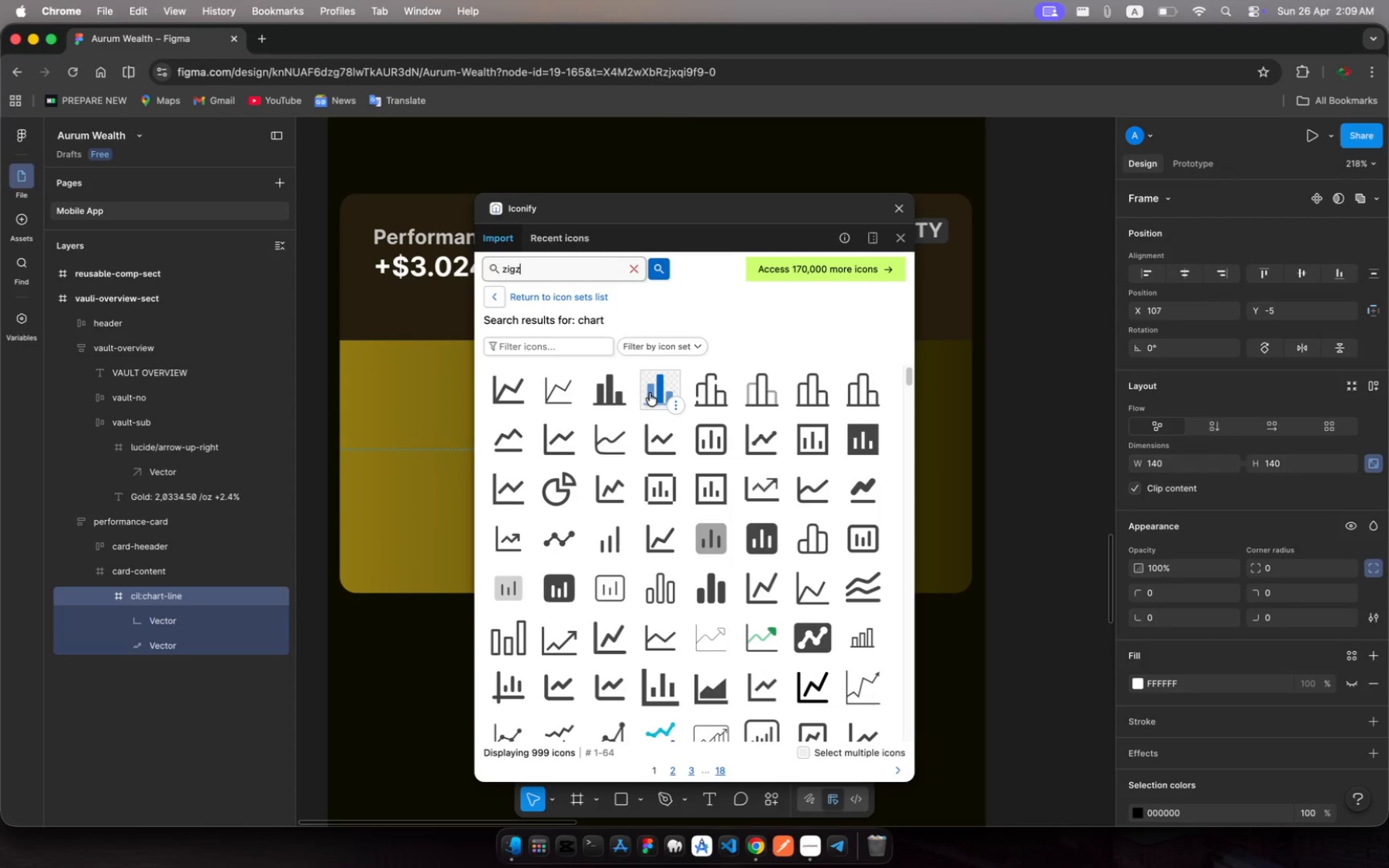 
key(Backspace)
key(Backspace)
key(Backspace)
key(Backspace)
key(Backspace)
key(Backspace)
type(incr)
key(Backspace)
key(Backspace)
key(Backspace)
key(Backspace)
key(Backspace)
type(line)
 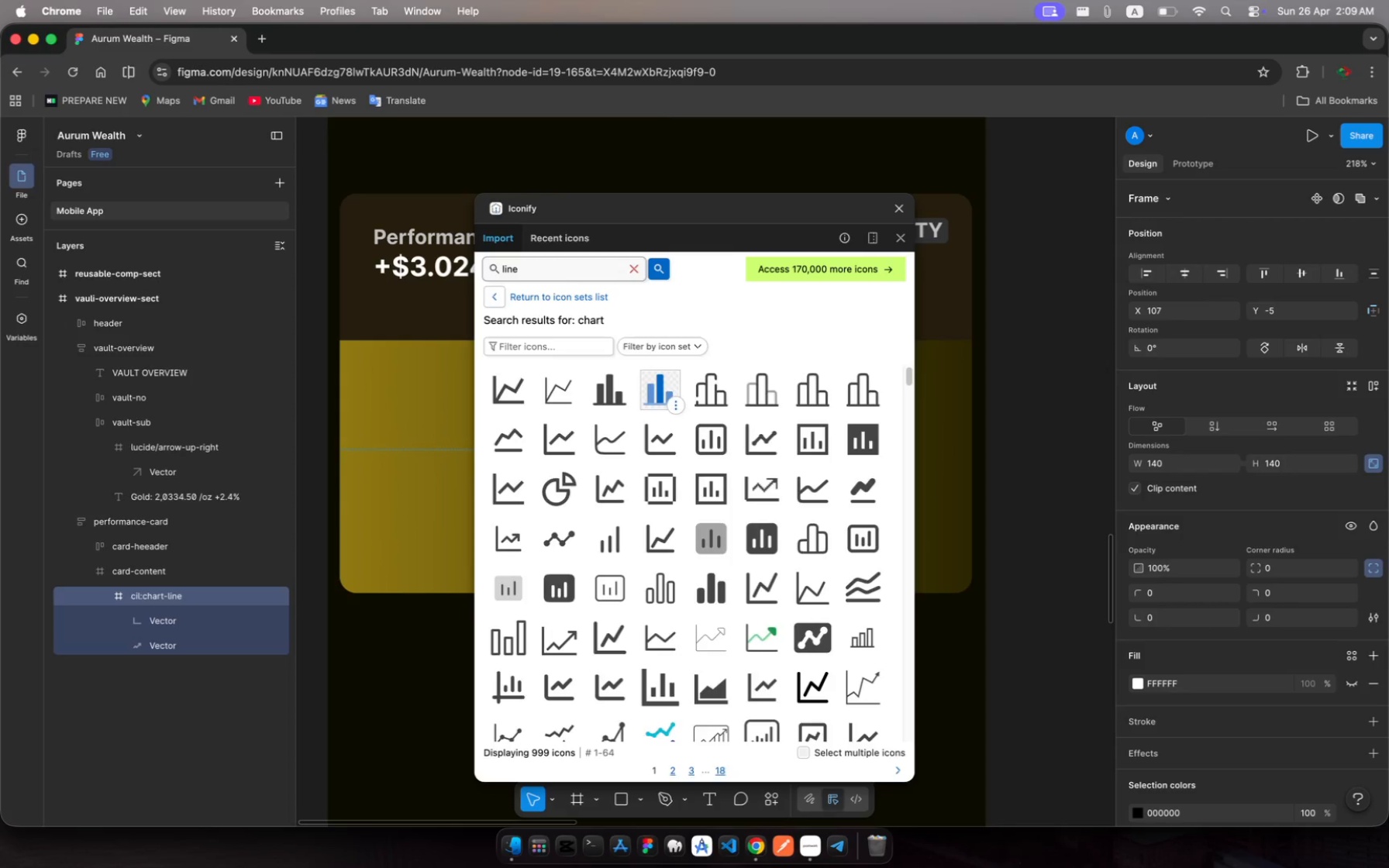 
key(Enter)
 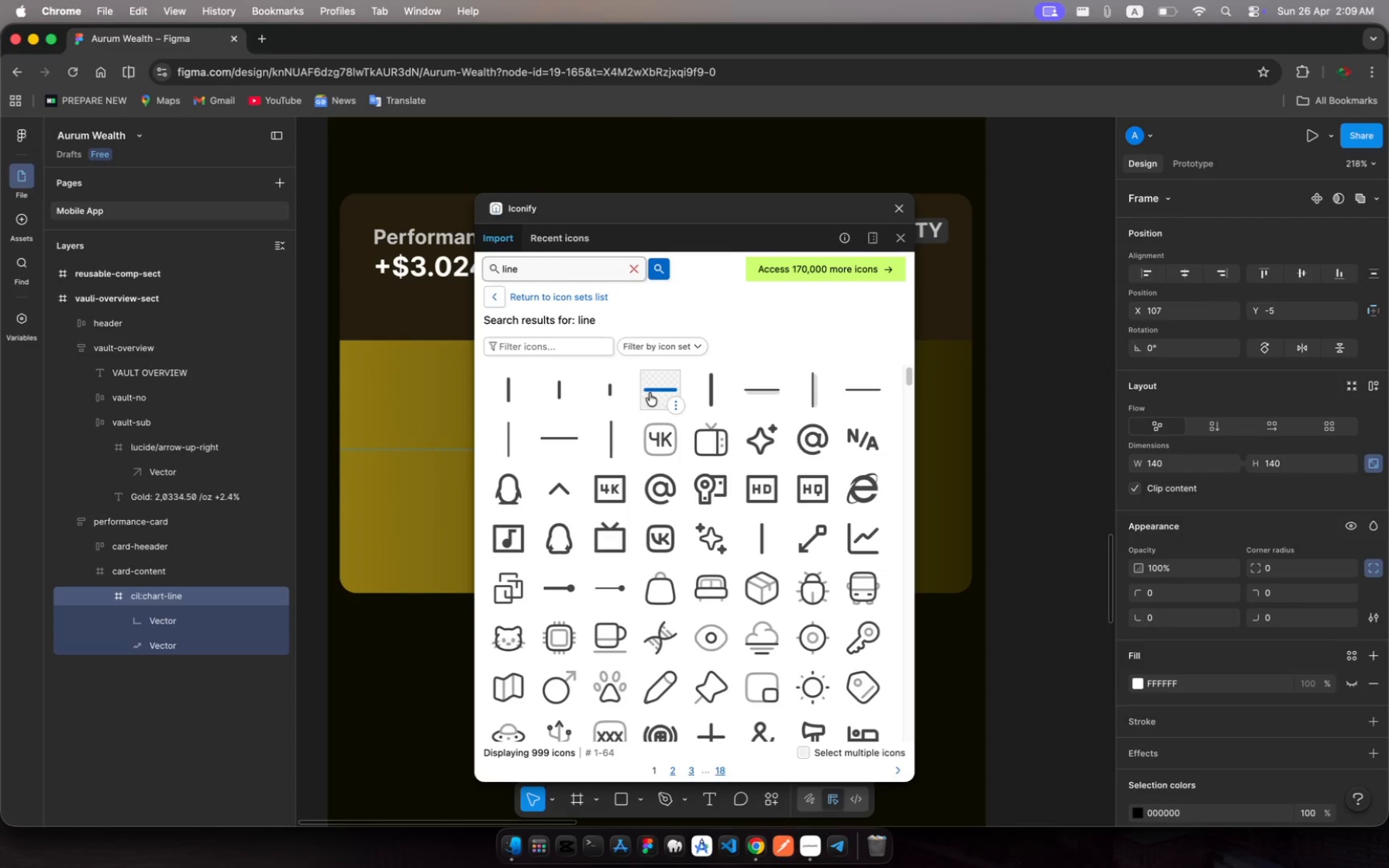 
wait(5.2)
 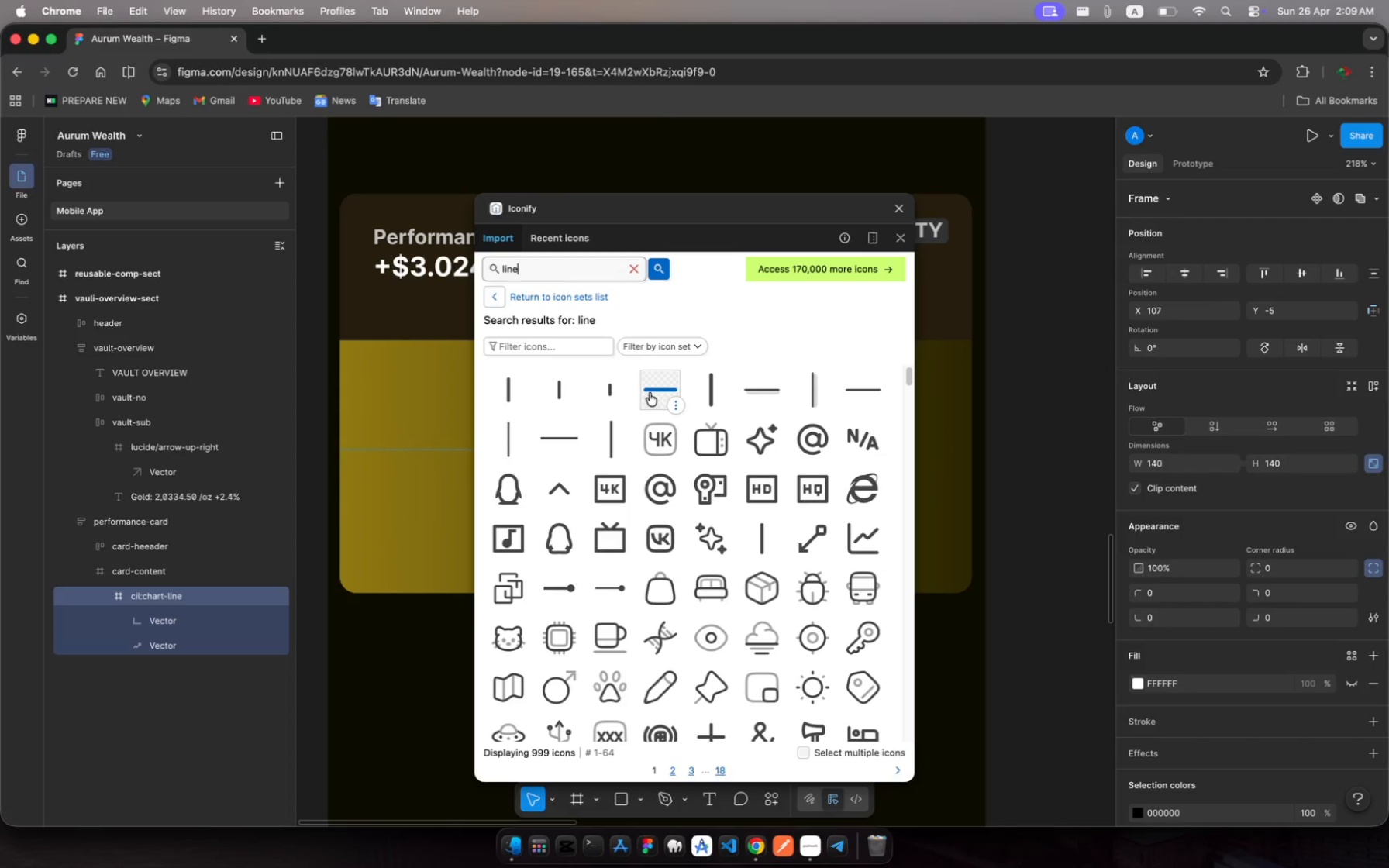 
scroll: coordinate [685, 608], scroll_direction: down, amount: 191.0
 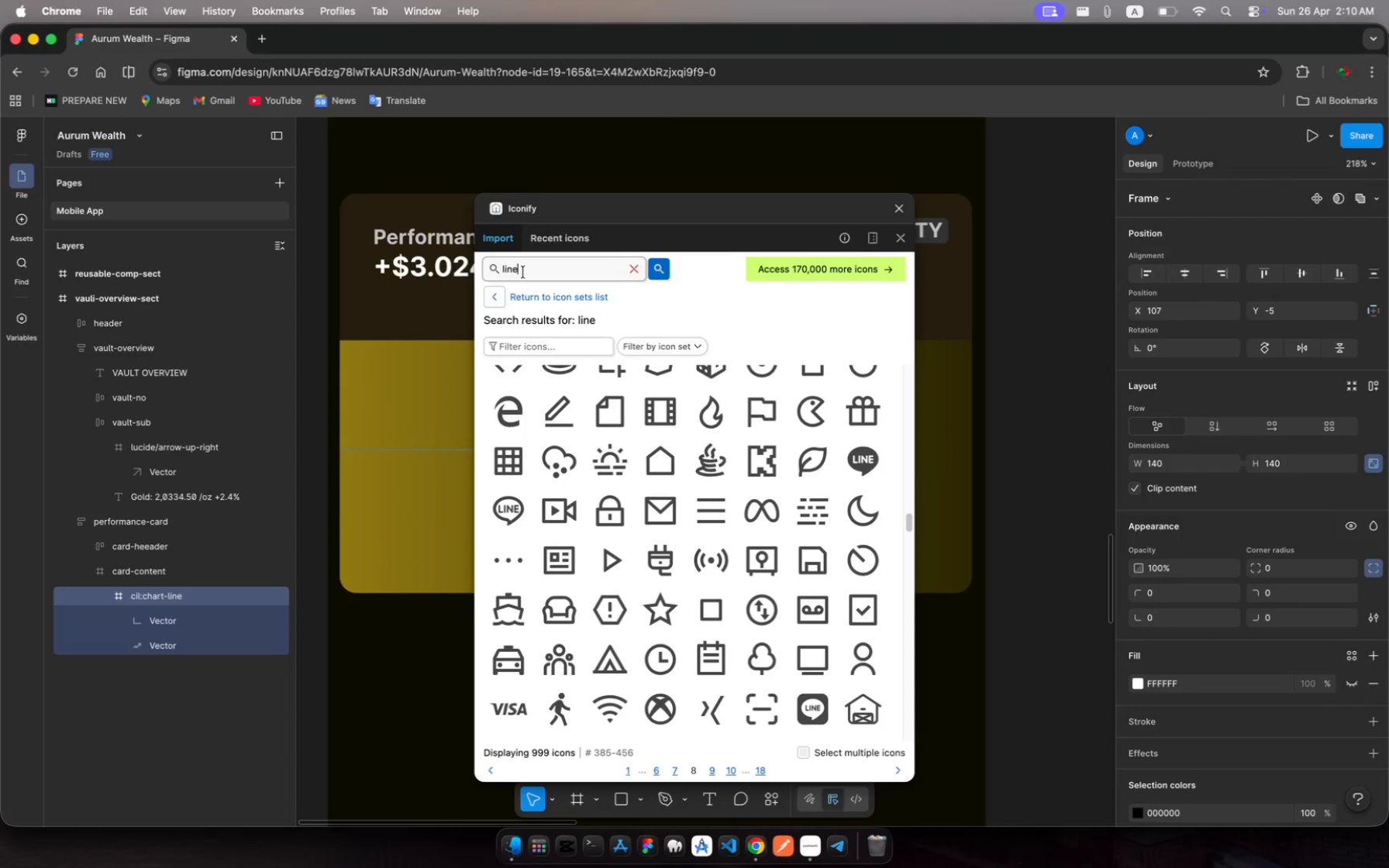 
left_click_drag(start_coordinate=[522, 270], to_coordinate=[485, 270])
 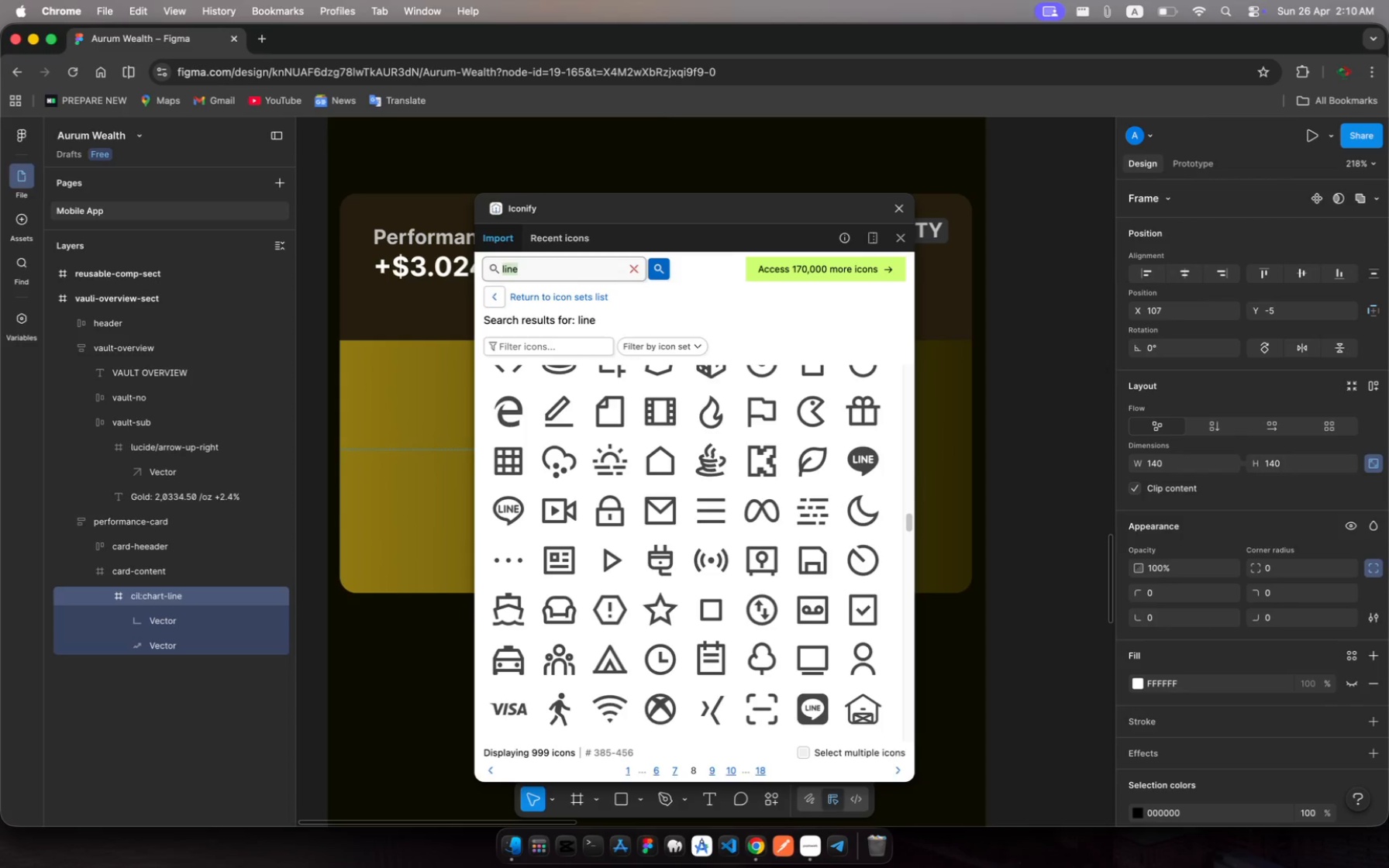 
type(cut)
key(Backspace)
type(rrency)
 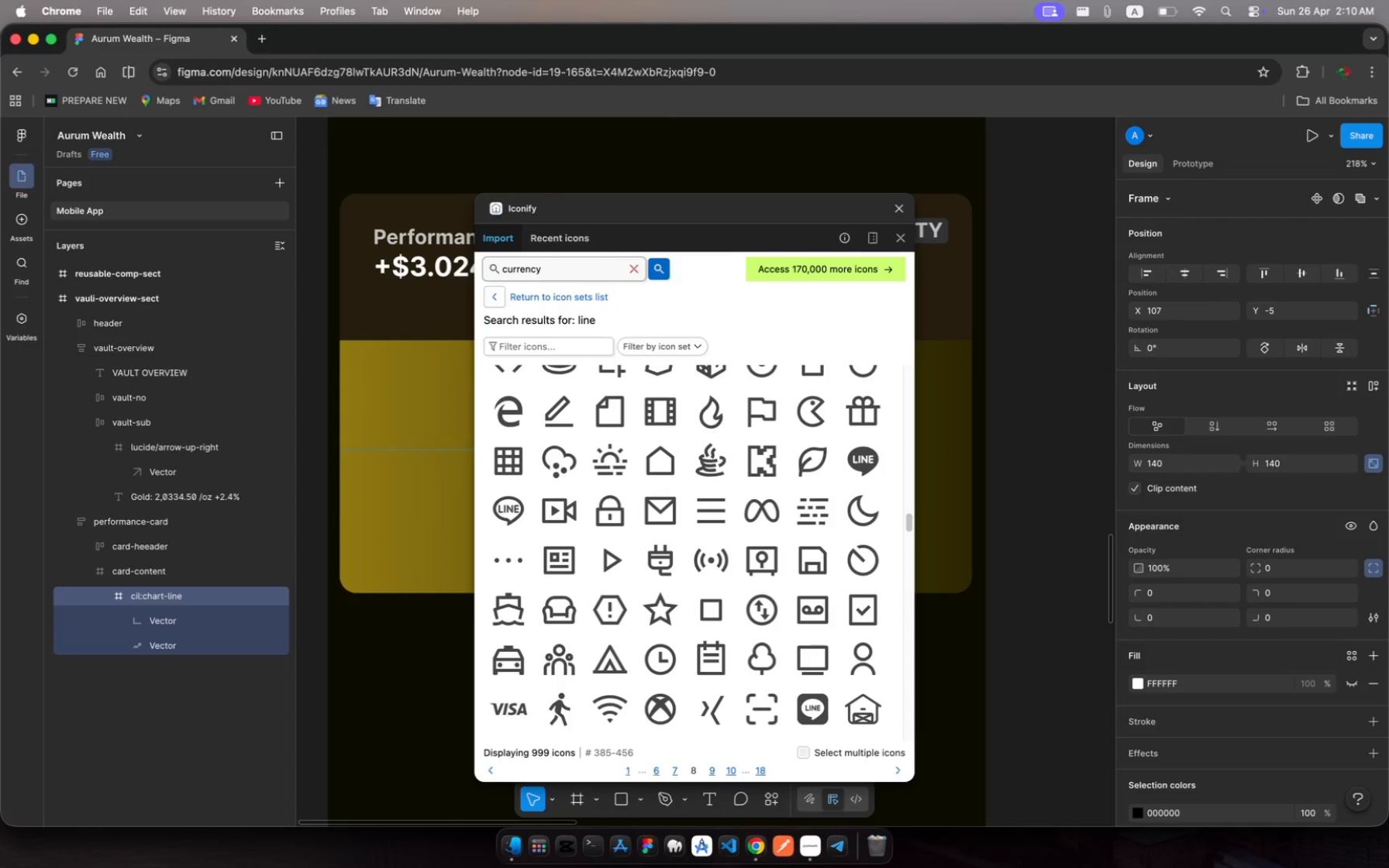 
key(Enter)
 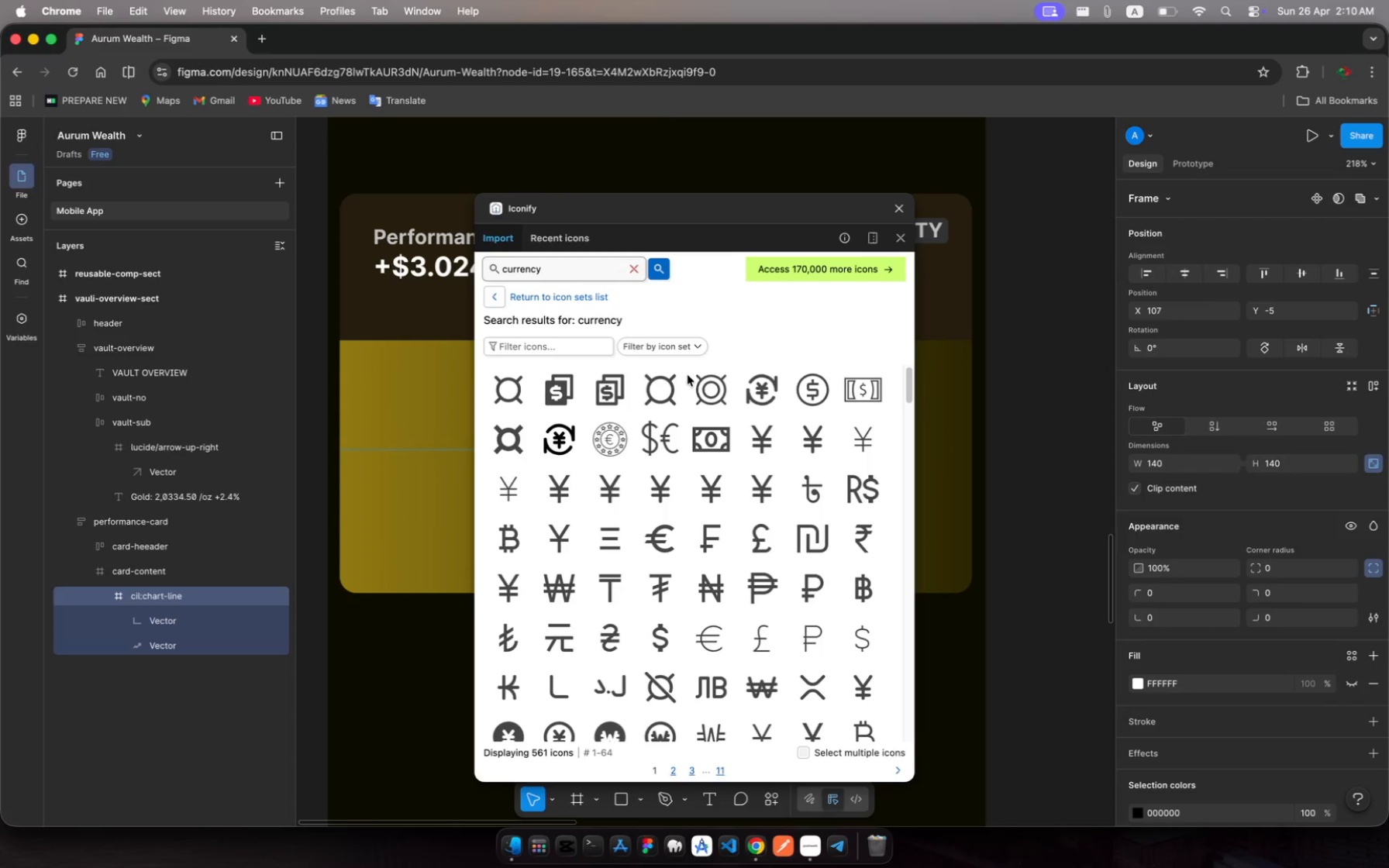 
scroll: coordinate [698, 536], scroll_direction: down, amount: 27.0
 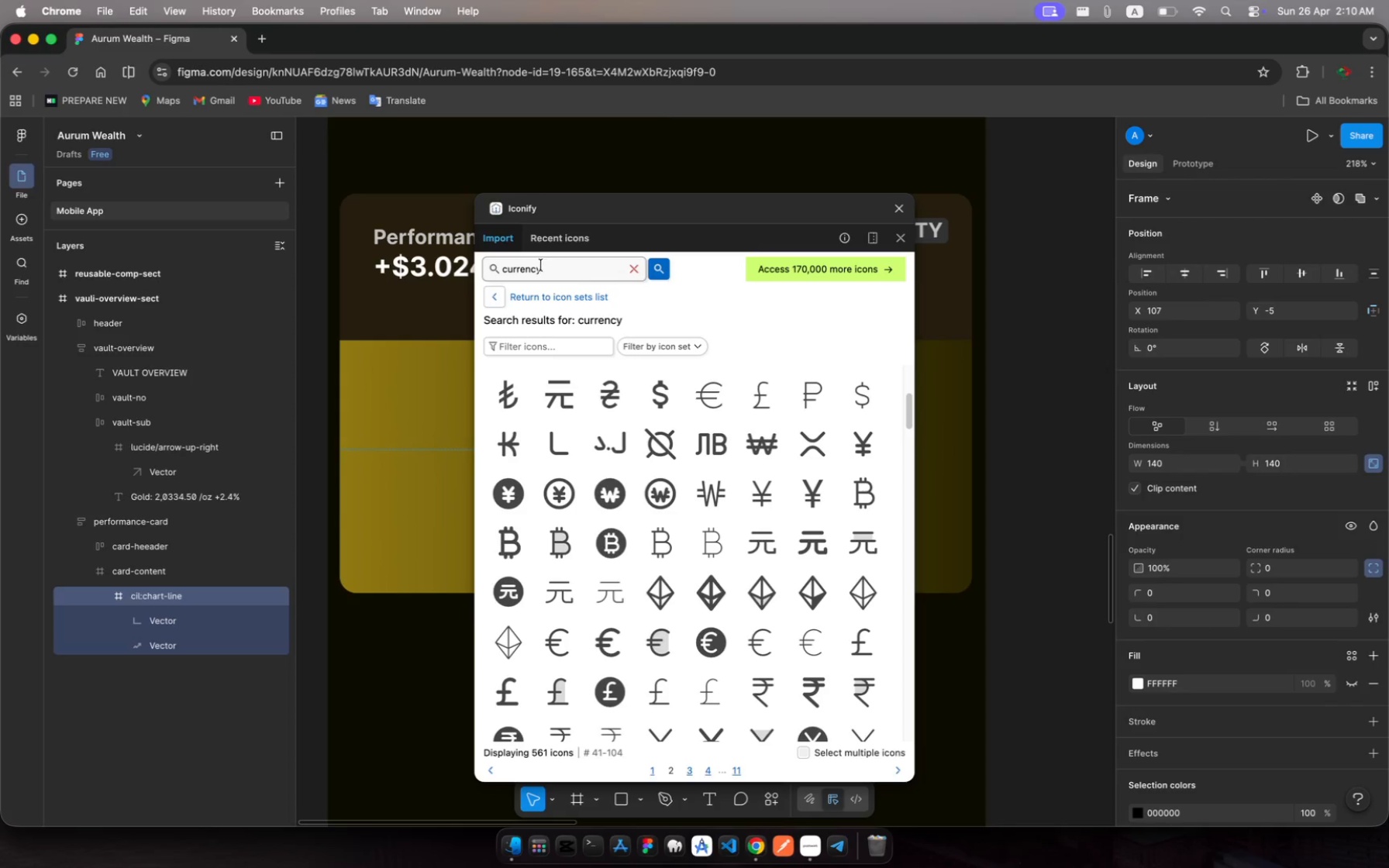 
left_click_drag(start_coordinate=[541, 266], to_coordinate=[487, 267])
 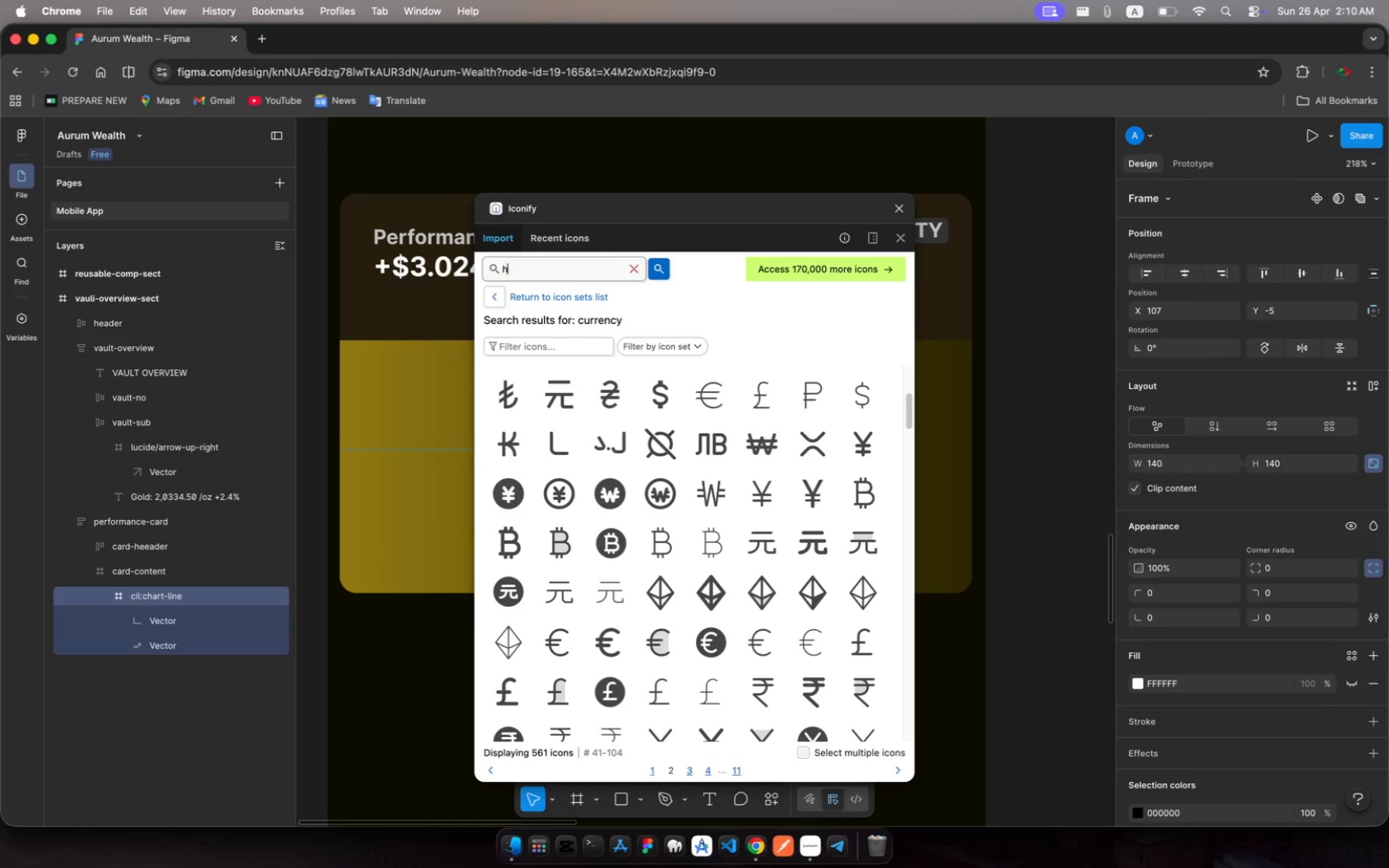 
type(heart line)
 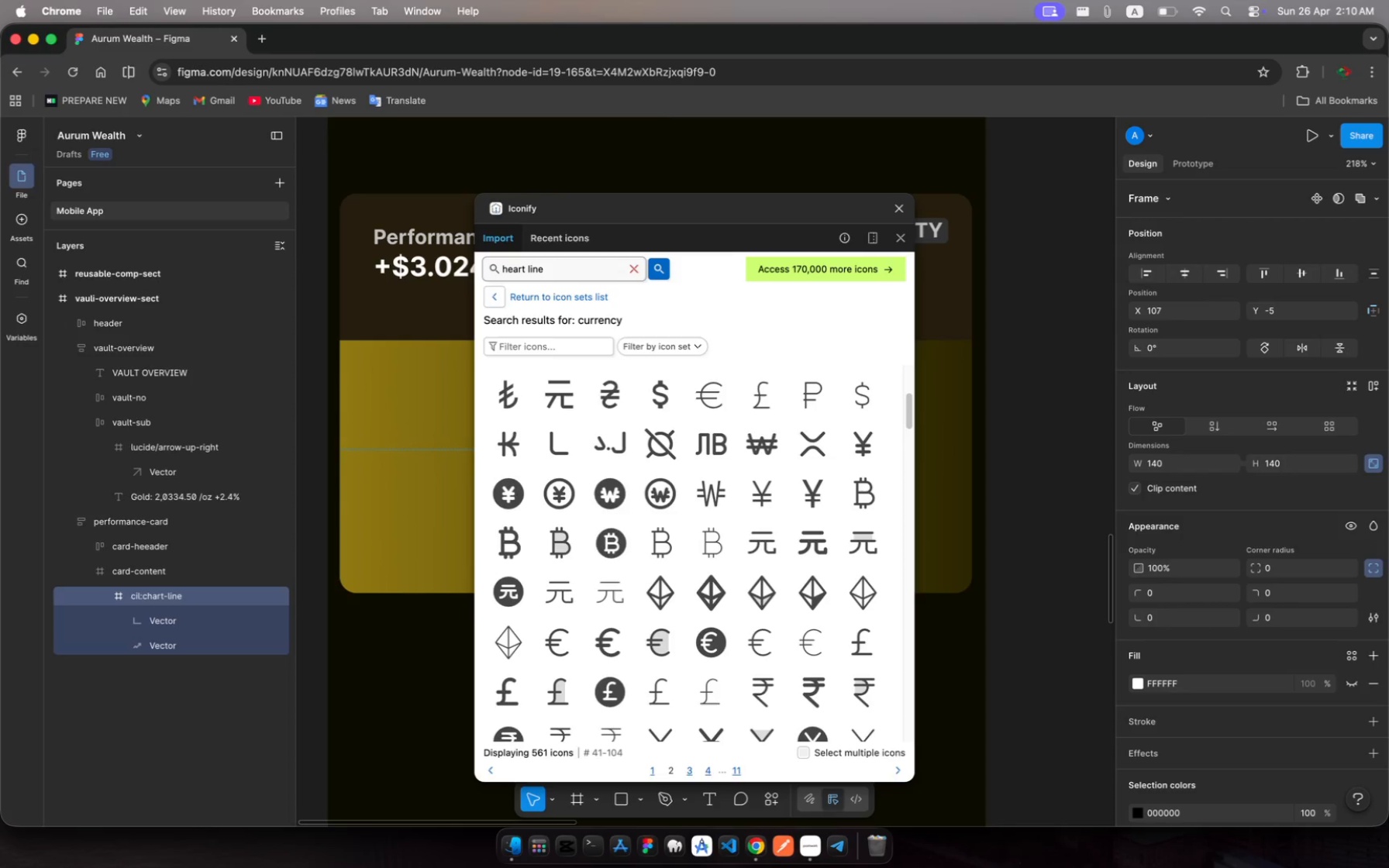 
key(Enter)
 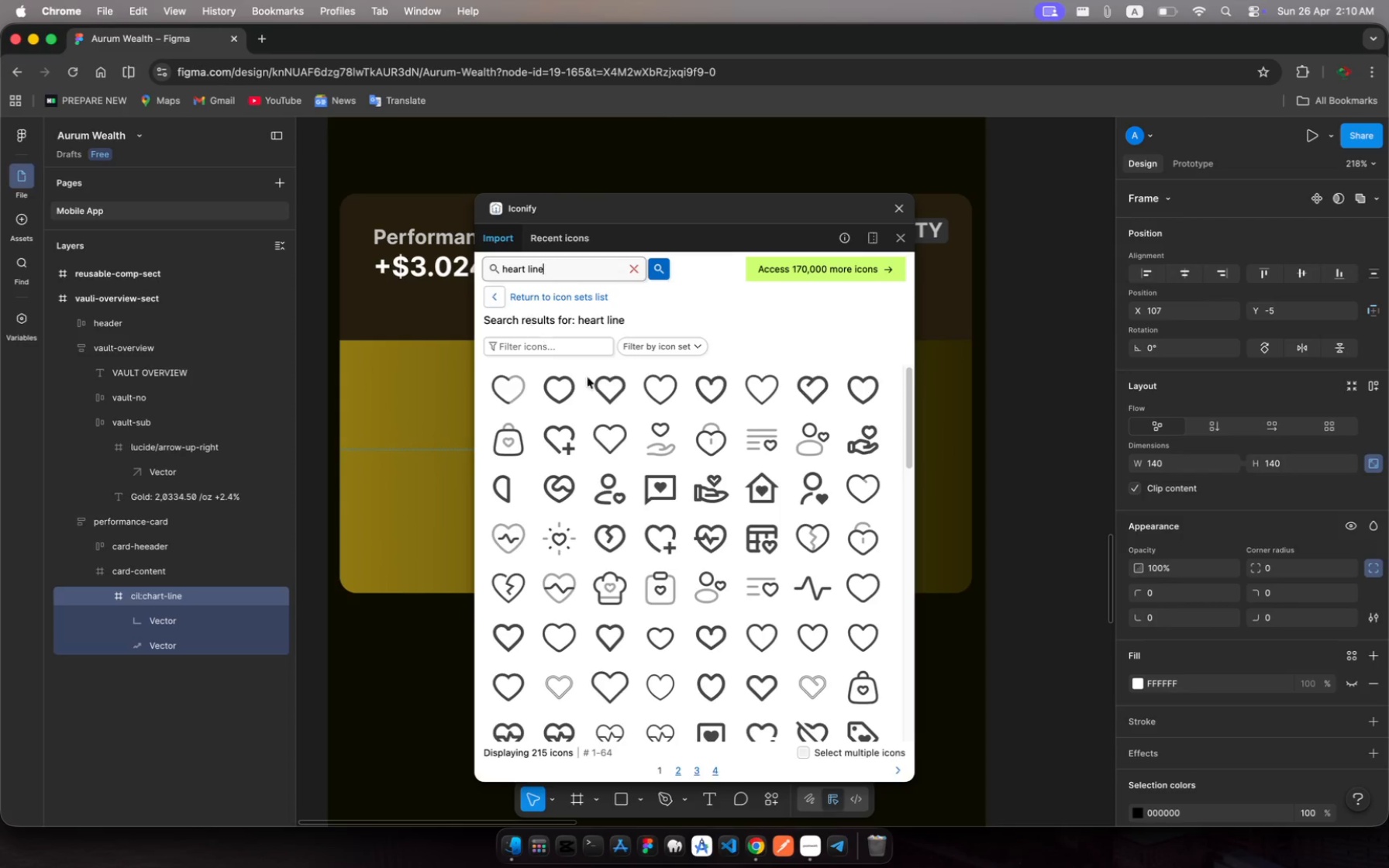 
scroll: coordinate [704, 512], scroll_direction: down, amount: 49.0
 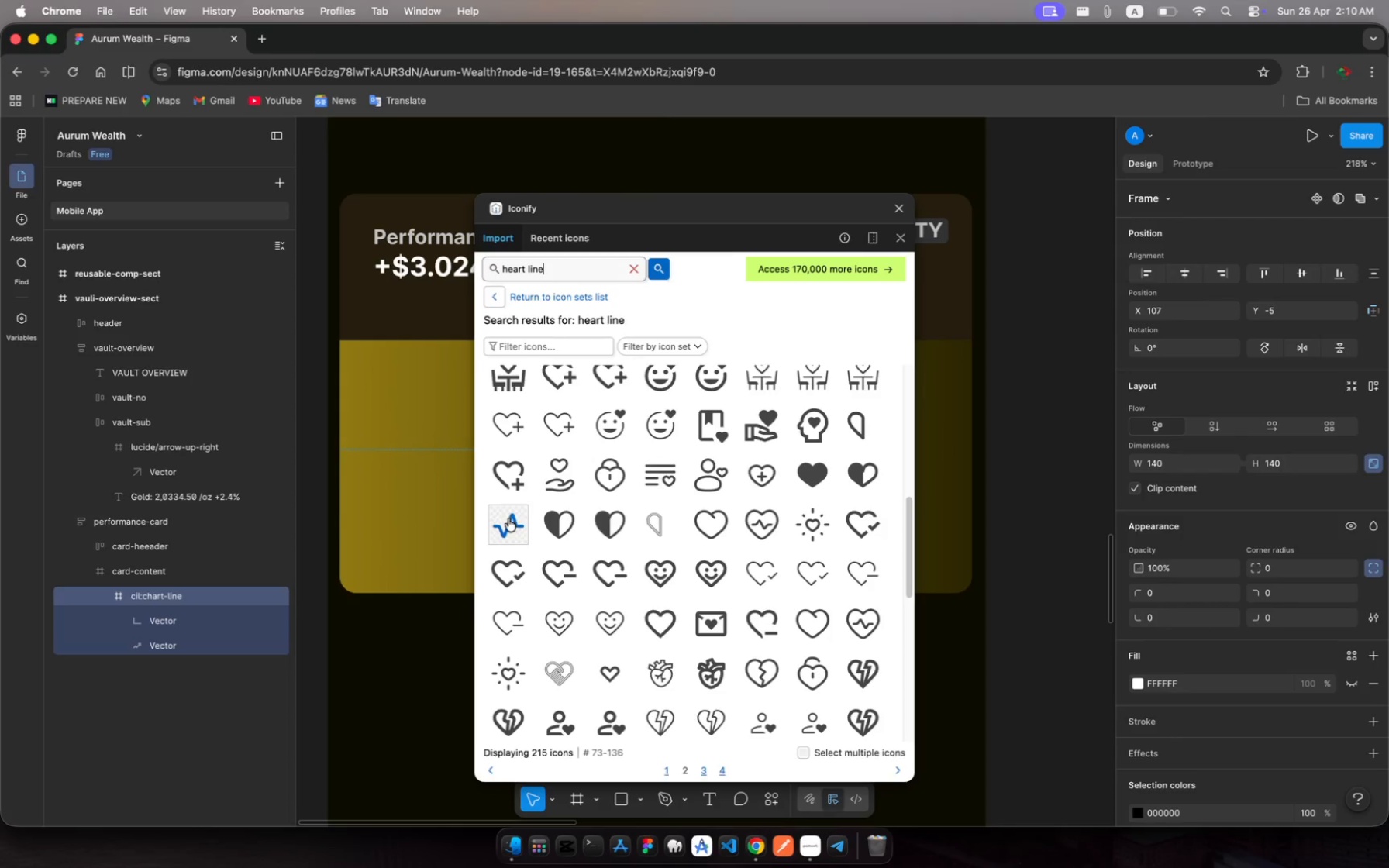 
left_click([508, 518])
 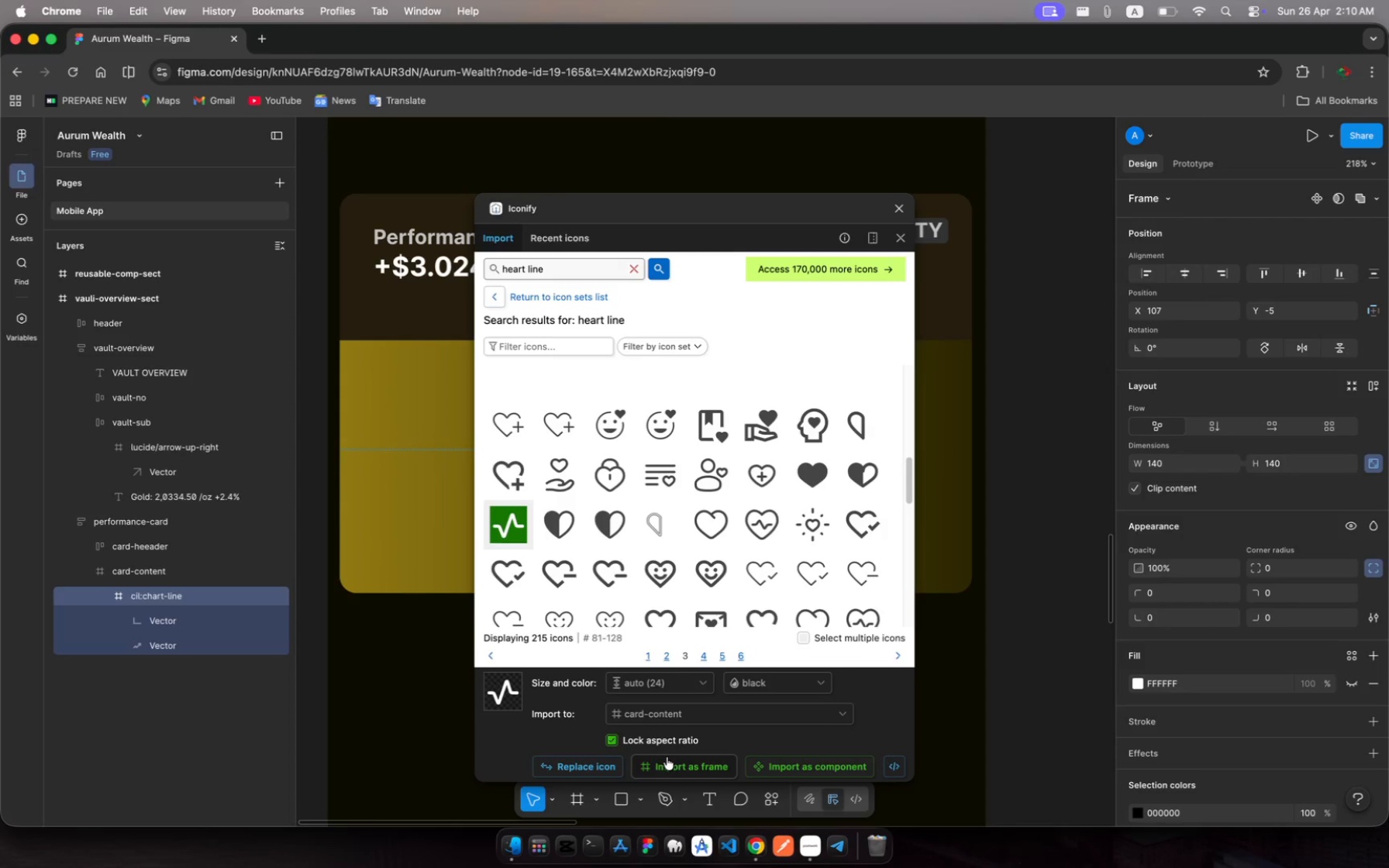 
left_click([673, 763])
 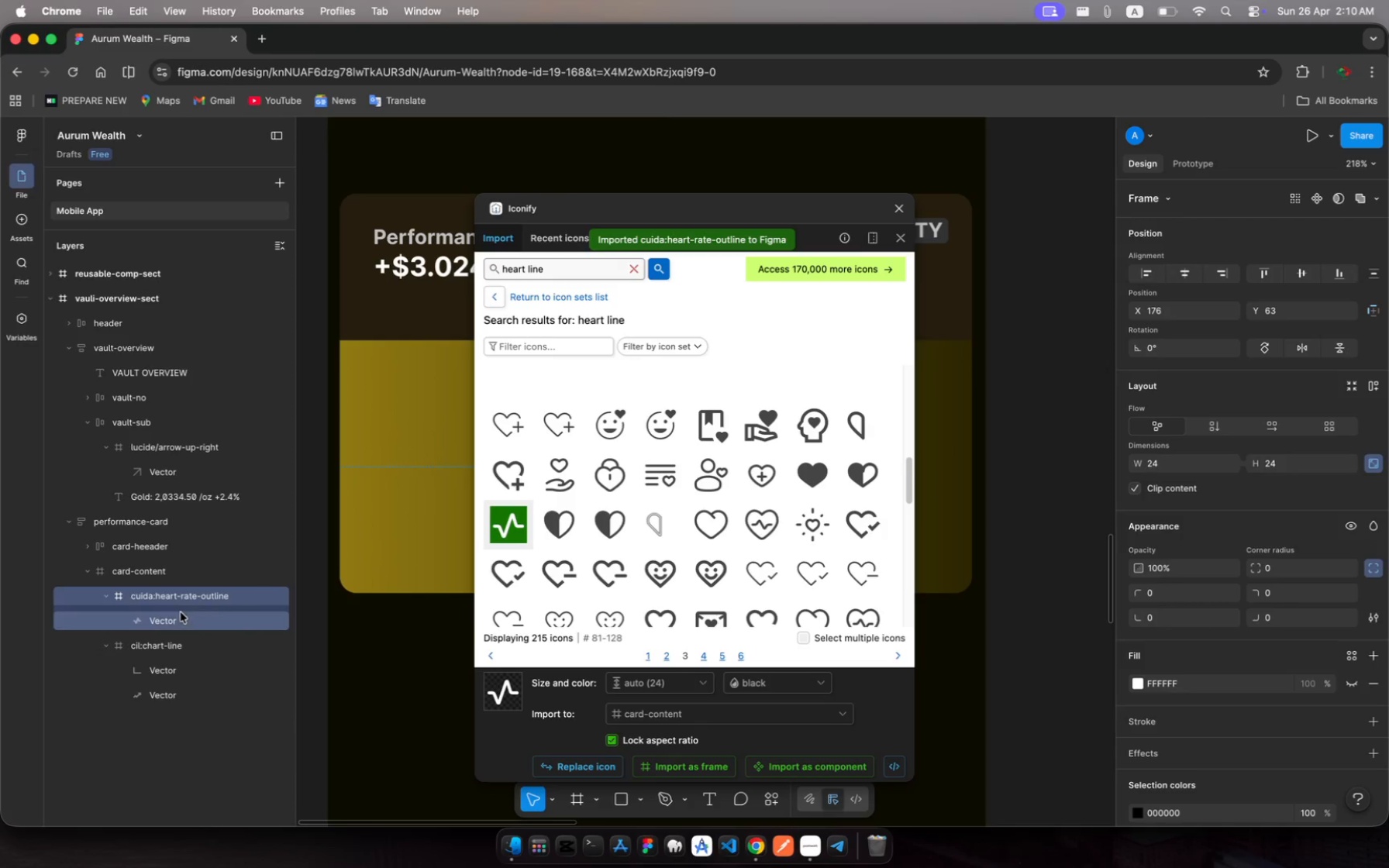 
left_click([167, 646])
 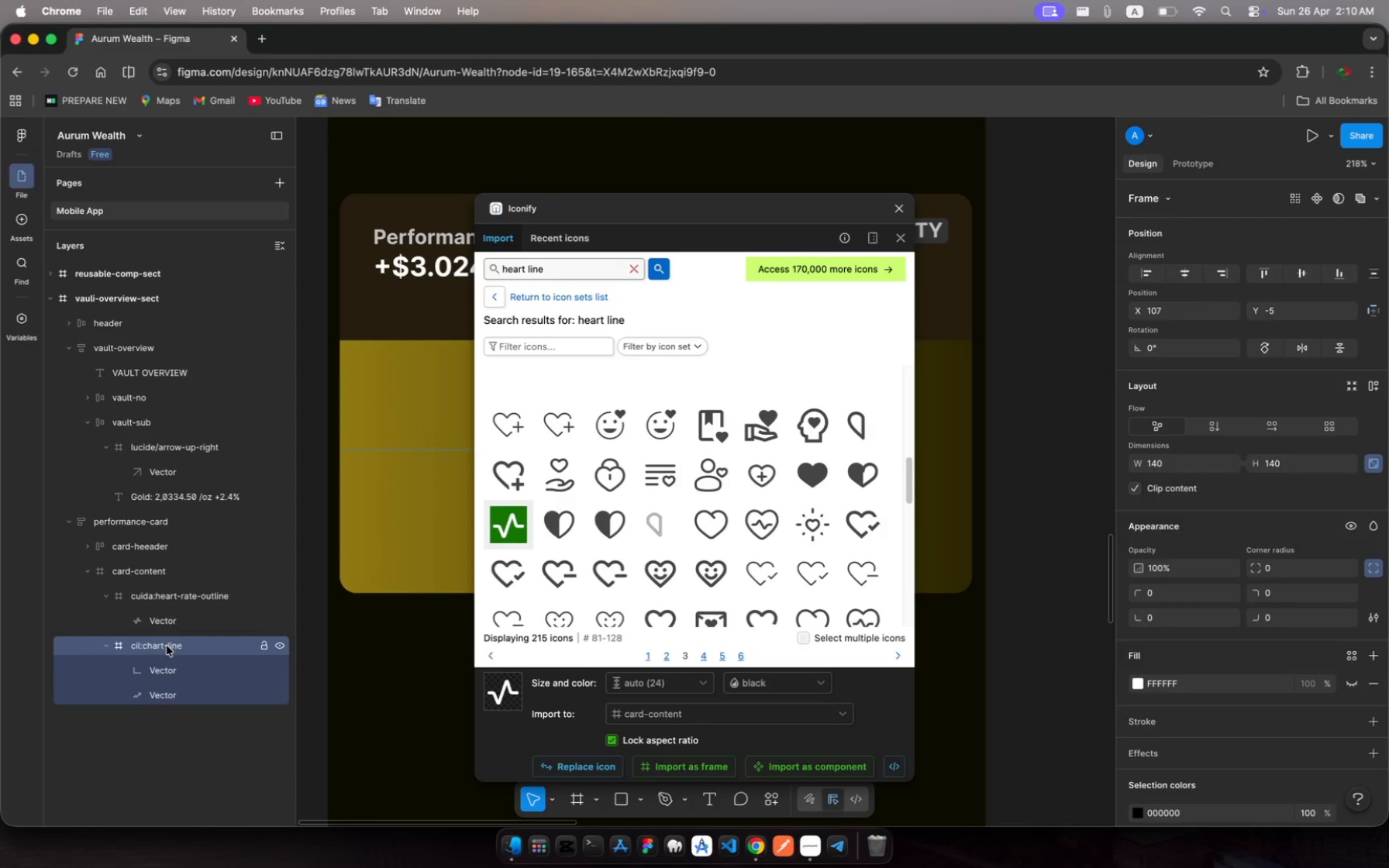 
key(Backspace)
 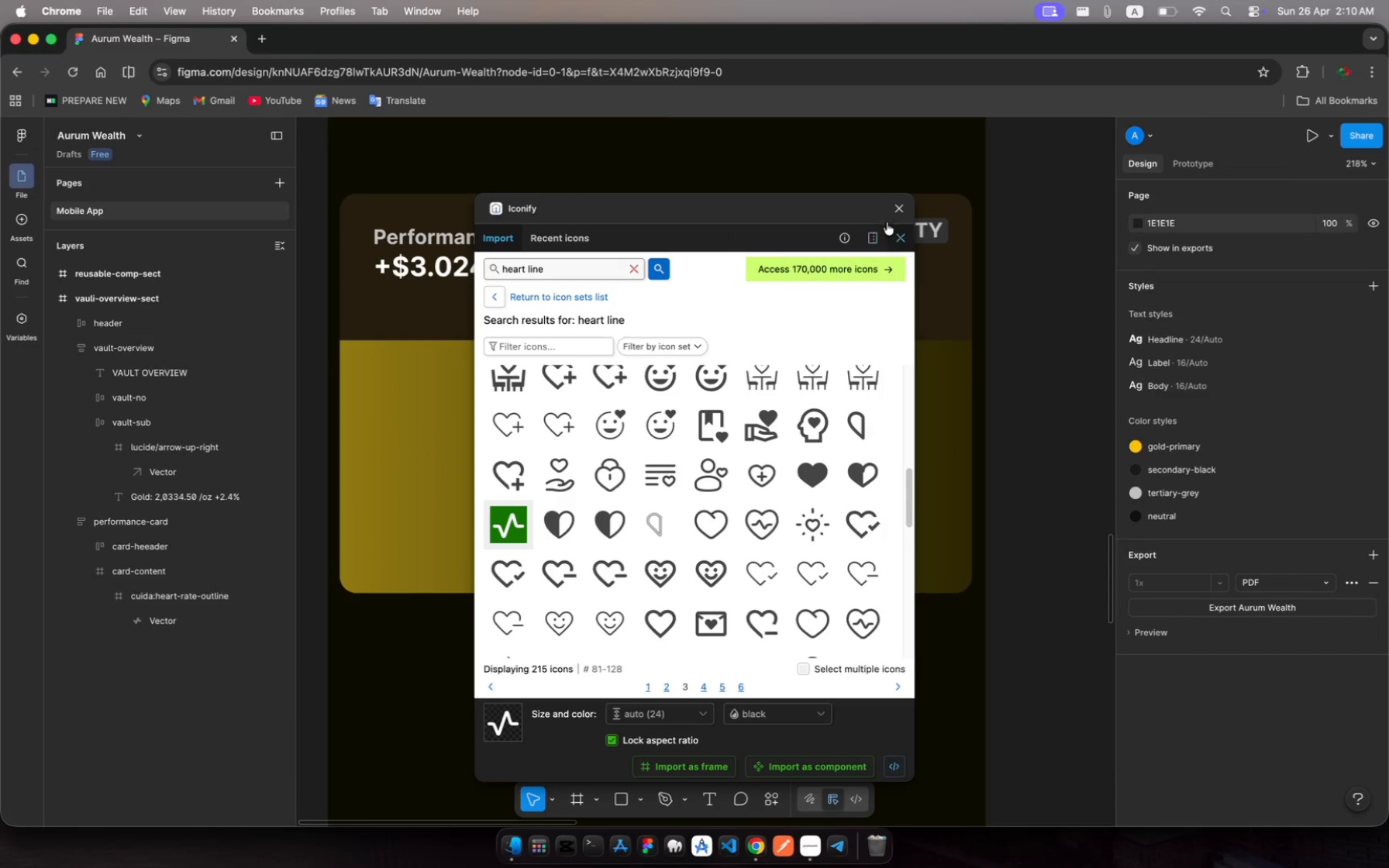 
left_click([893, 210])
 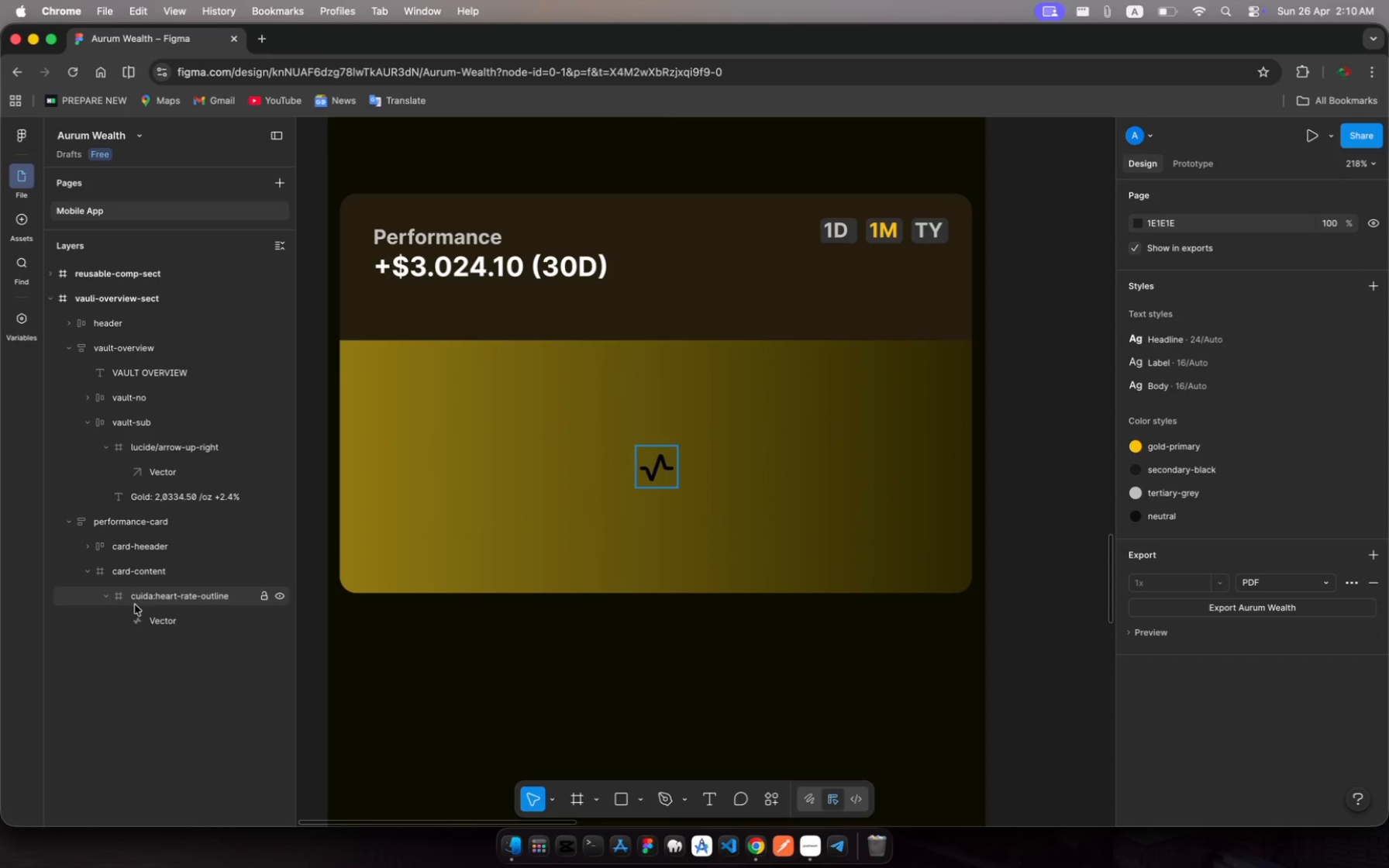 
left_click([157, 618])
 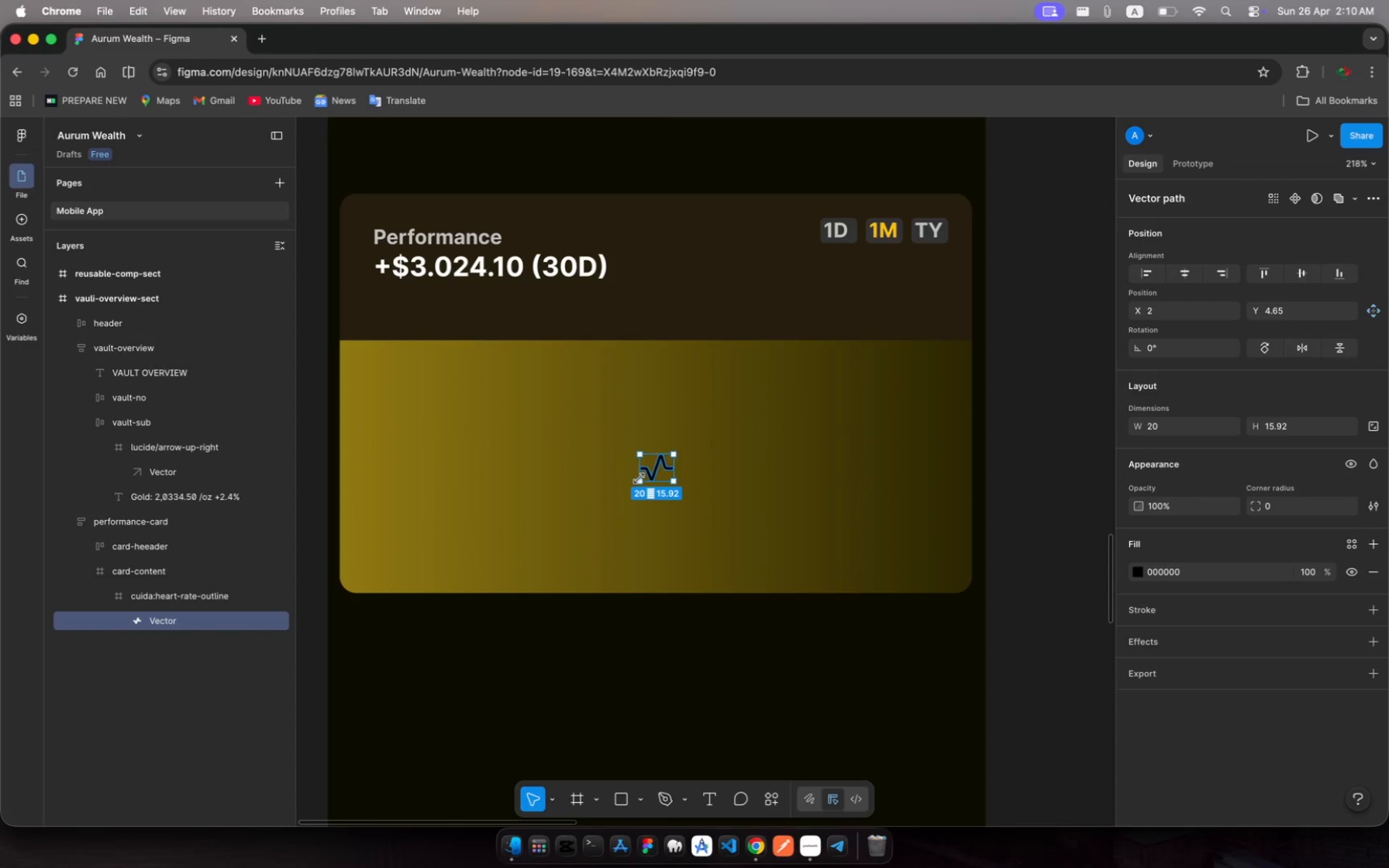 
left_click_drag(start_coordinate=[639, 480], to_coordinate=[412, 553])
 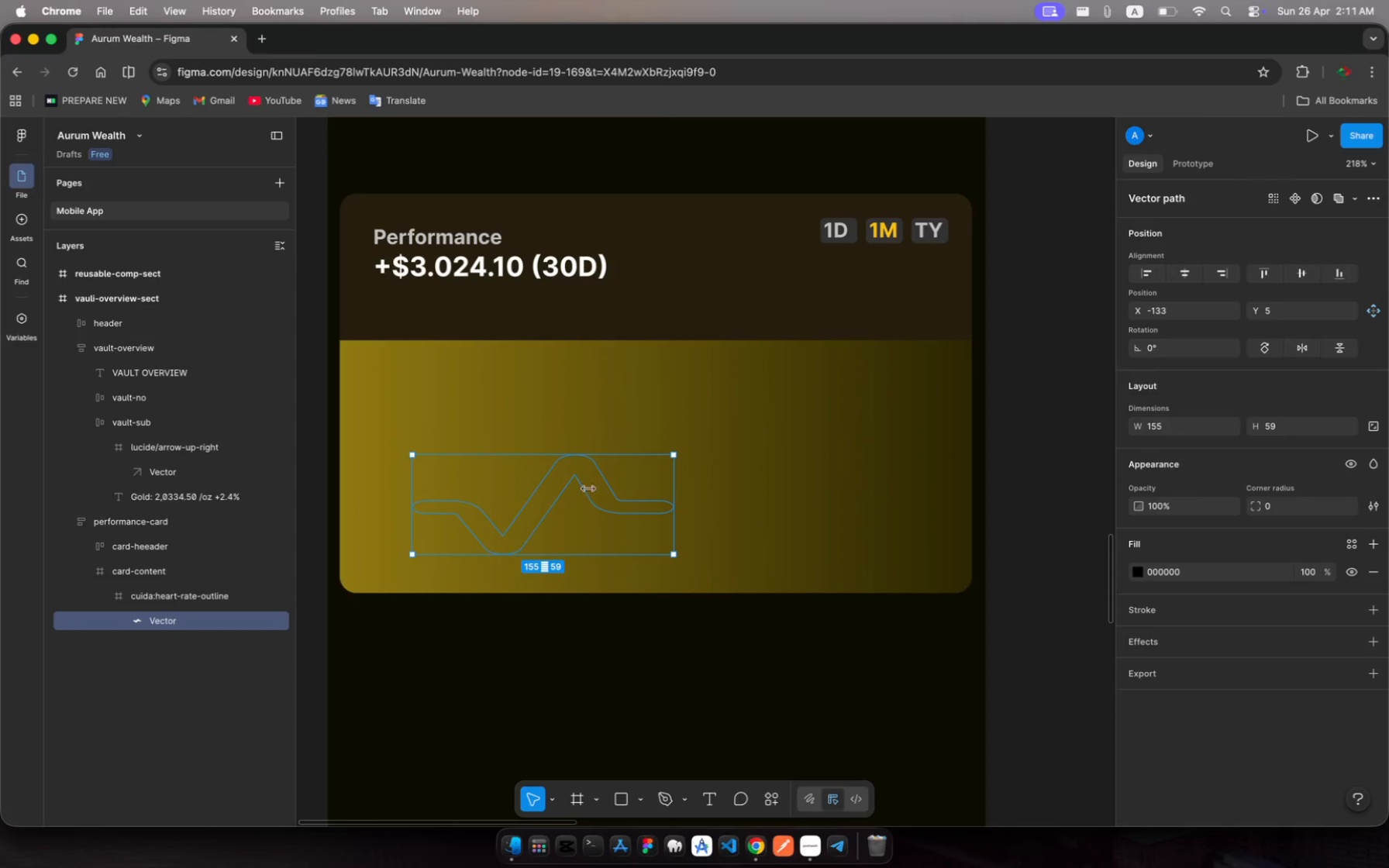 
wait(5.47)
 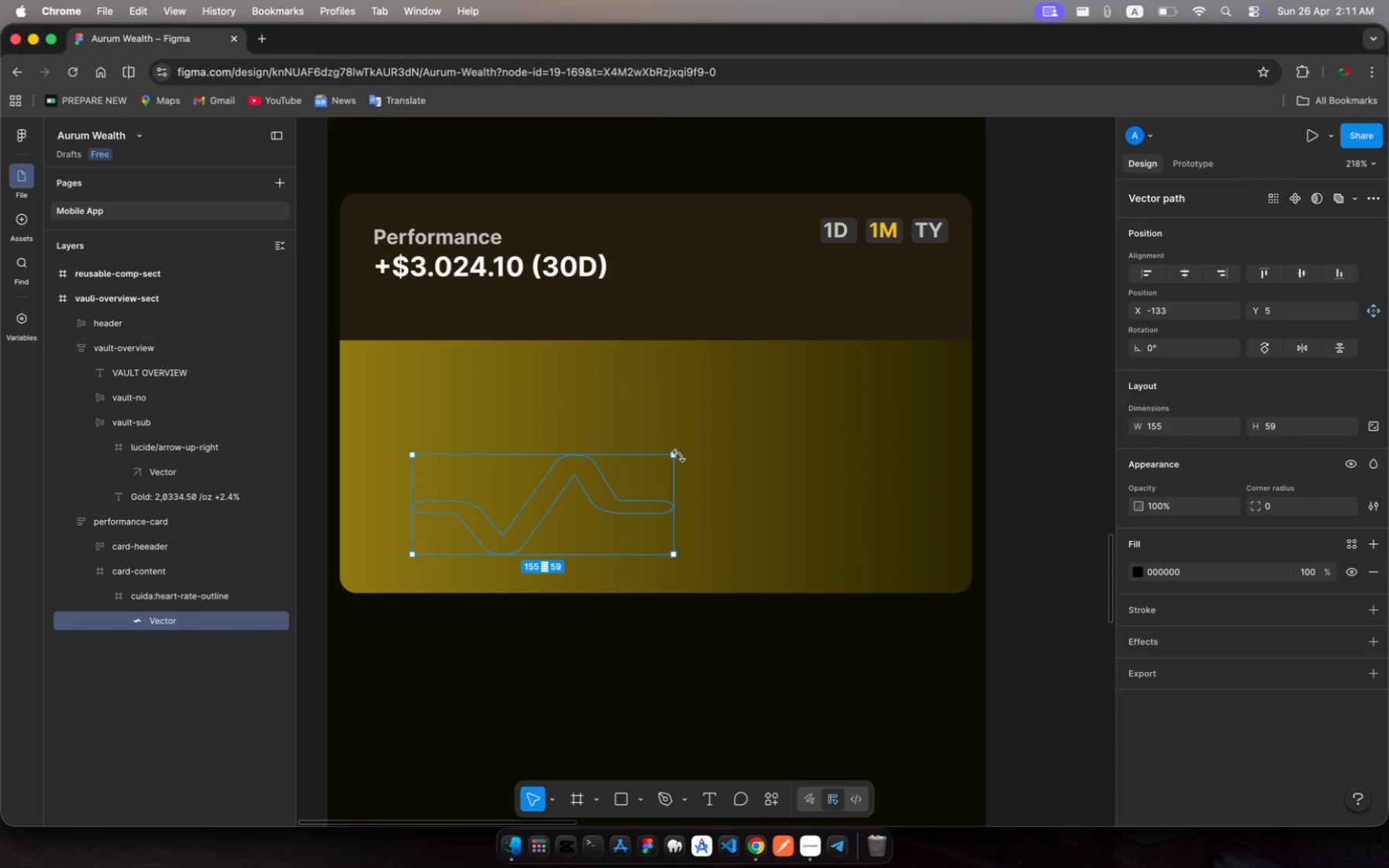 
key(Meta+Z)
 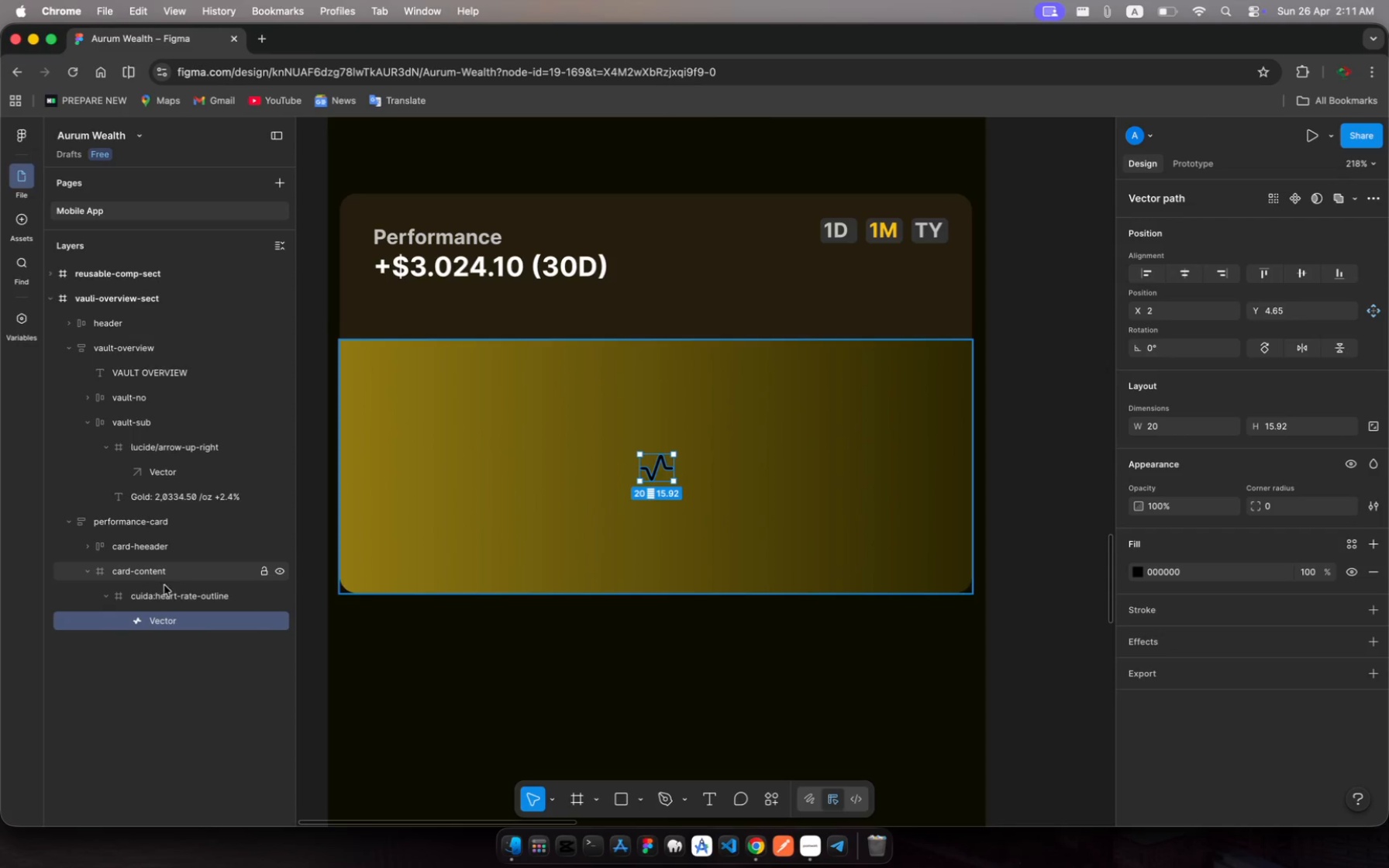 
left_click([160, 601])
 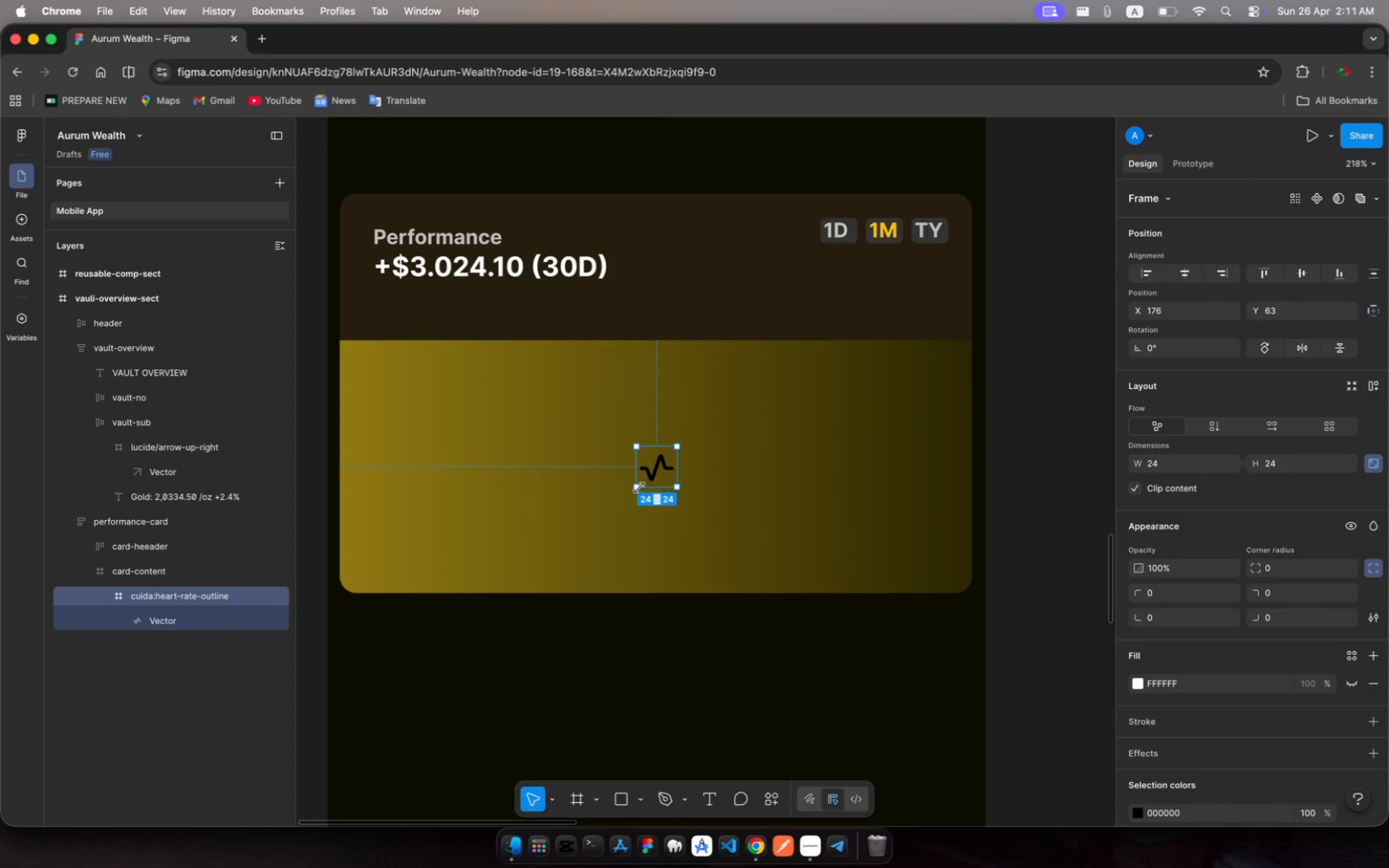 
left_click_drag(start_coordinate=[638, 487], to_coordinate=[553, 555])
 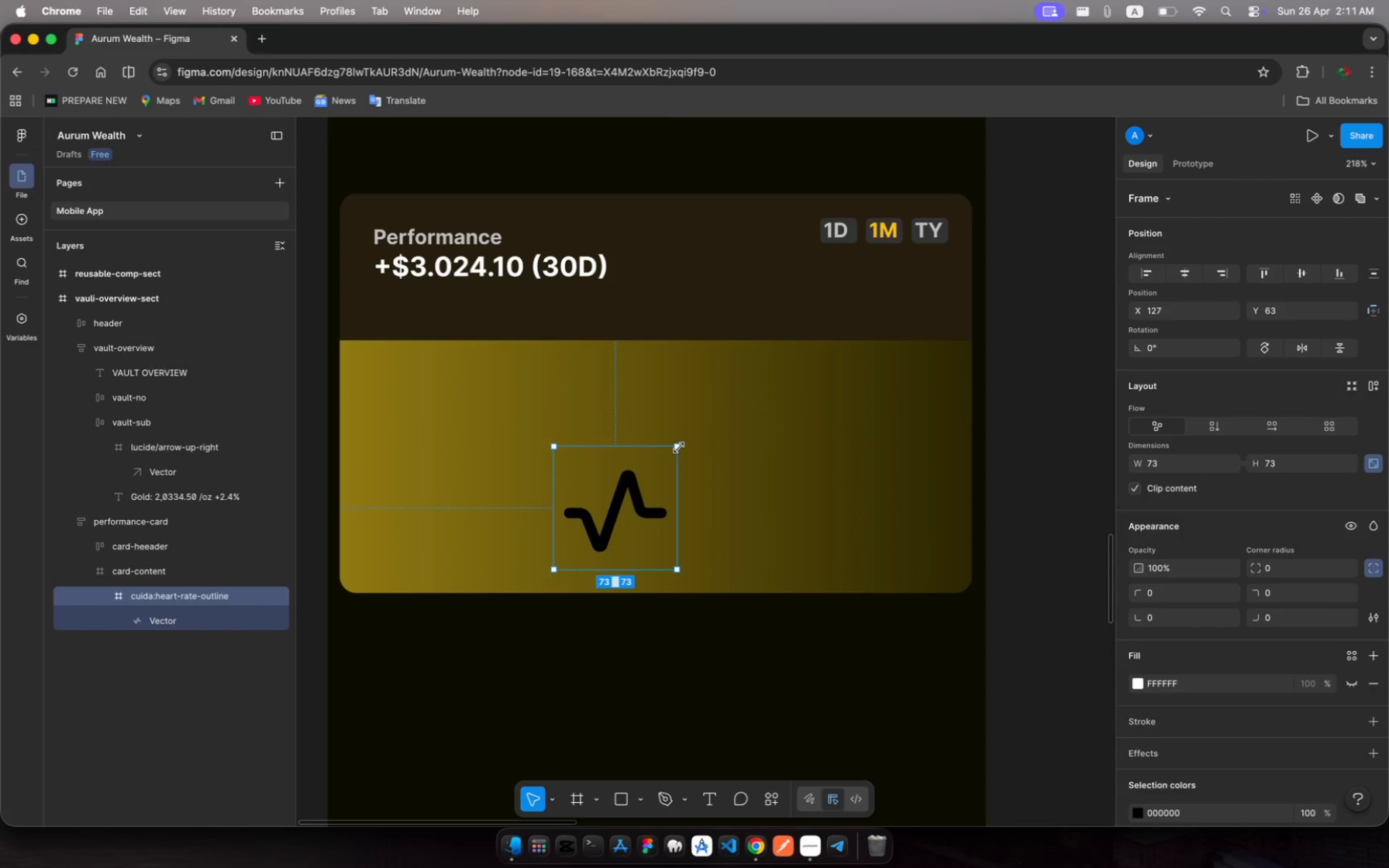 
left_click_drag(start_coordinate=[679, 448], to_coordinate=[791, 409])
 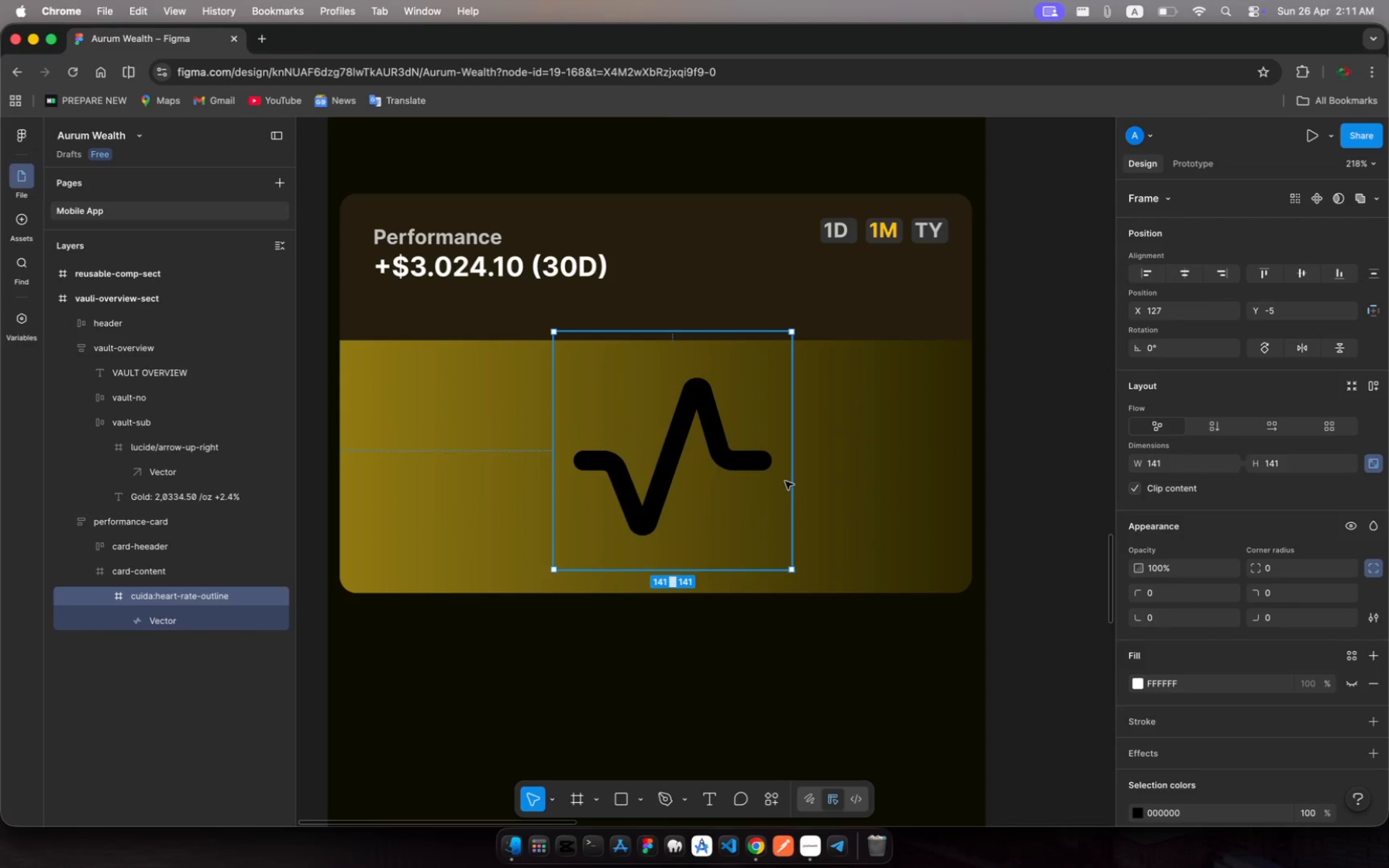 
left_click_drag(start_coordinate=[789, 477], to_coordinate=[778, 505])
 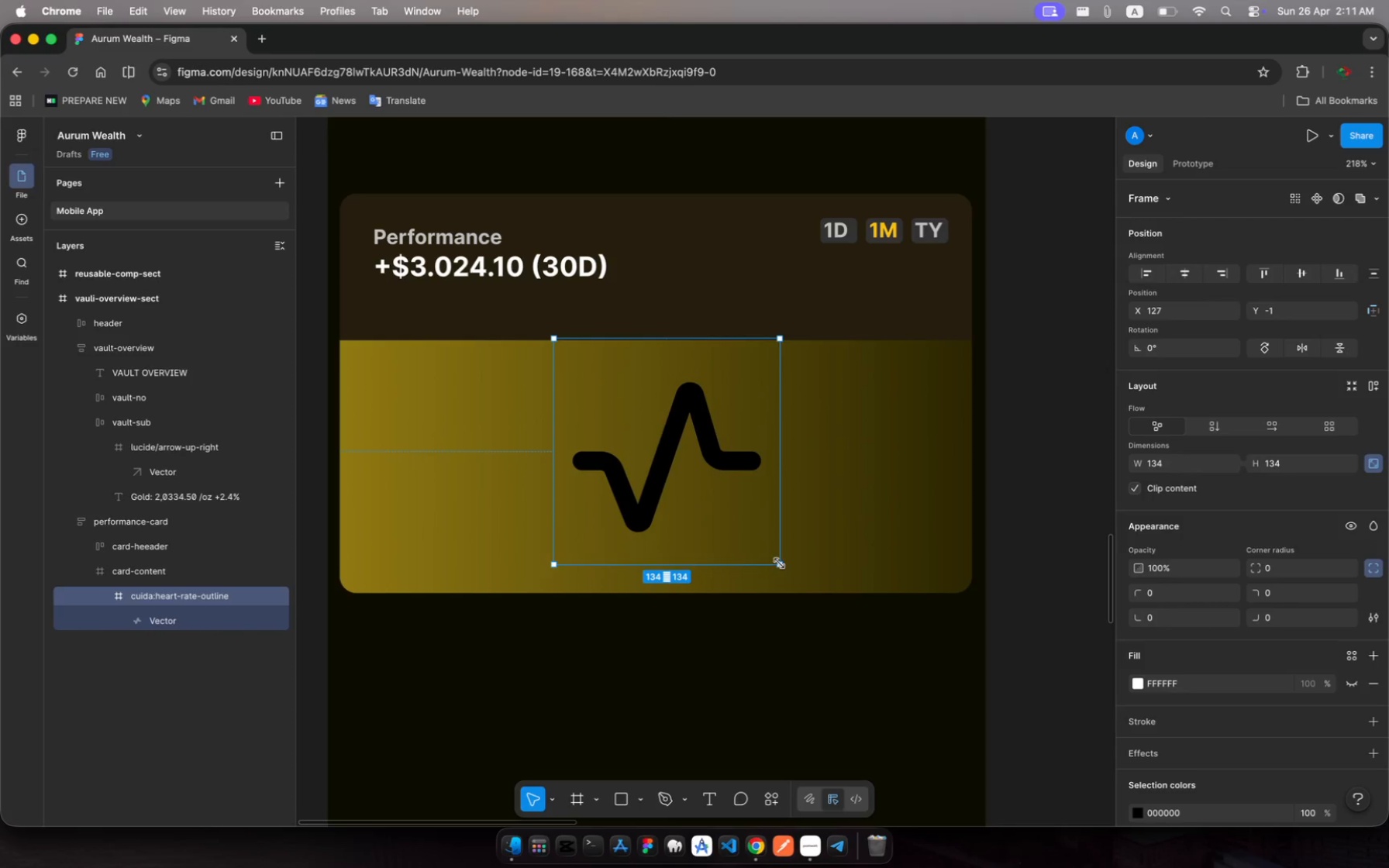 
left_click_drag(start_coordinate=[779, 563], to_coordinate=[767, 570])
 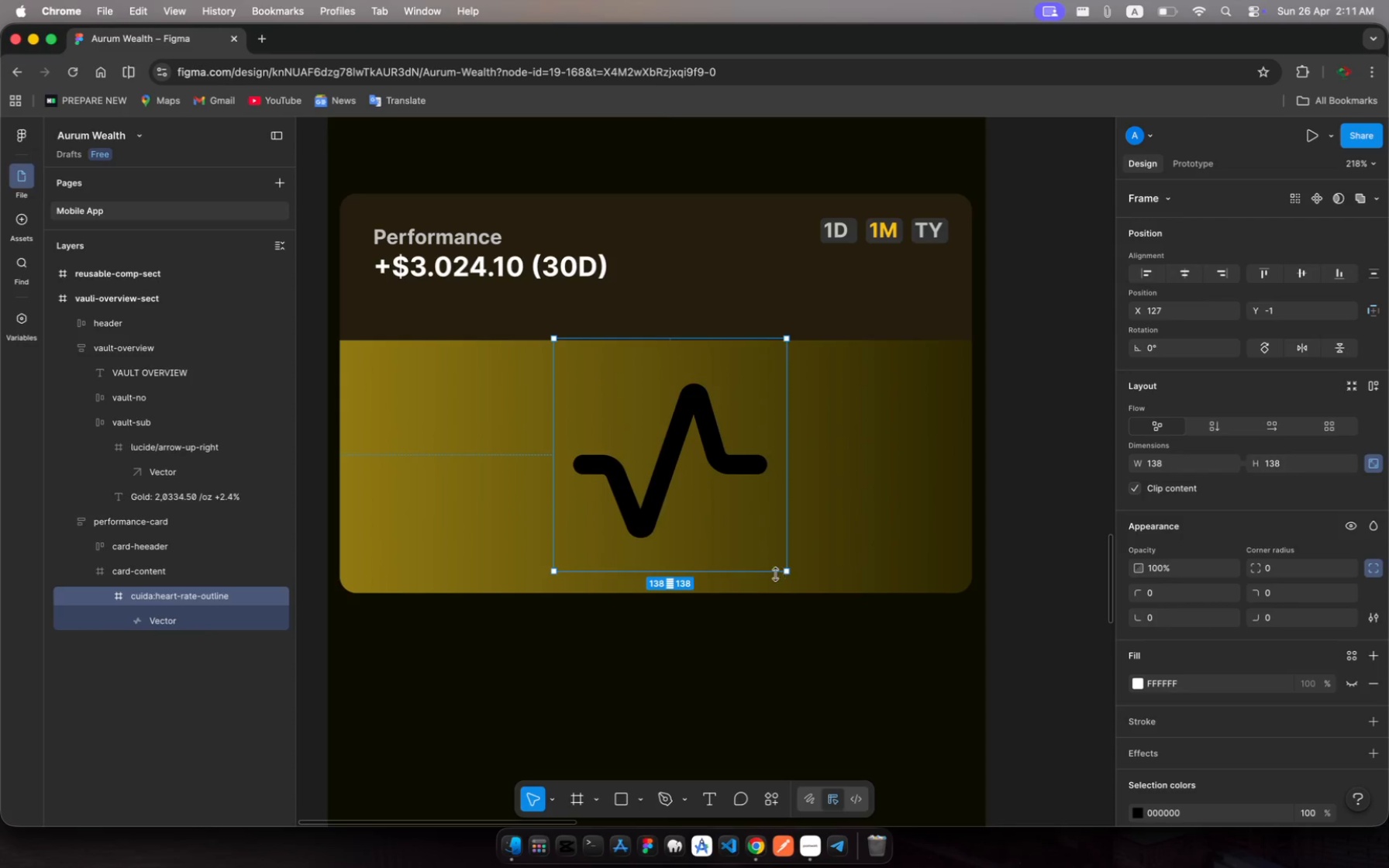 
wait(8.93)
 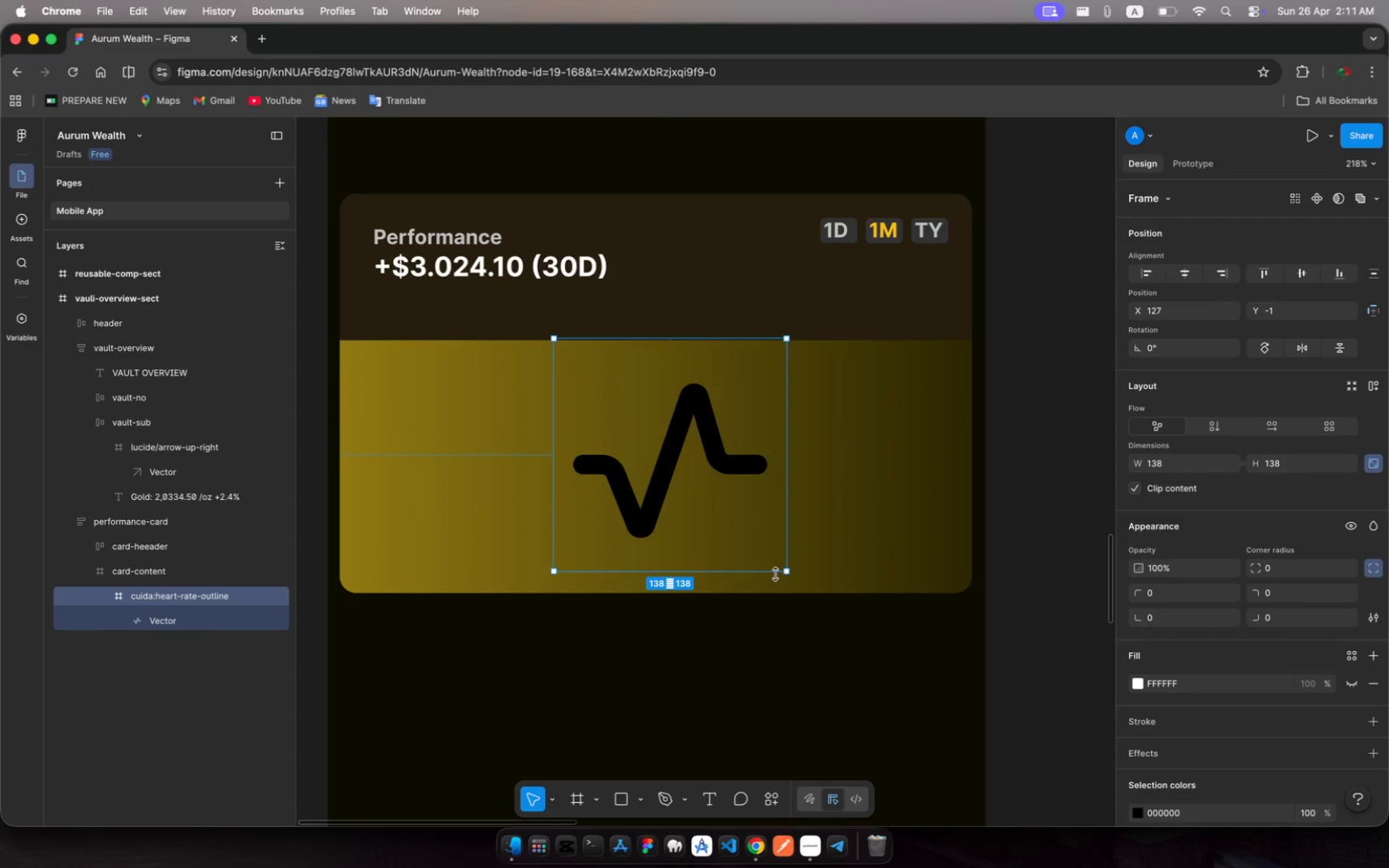 
left_click_drag(start_coordinate=[605, 447], to_coordinate=[593, 462])
 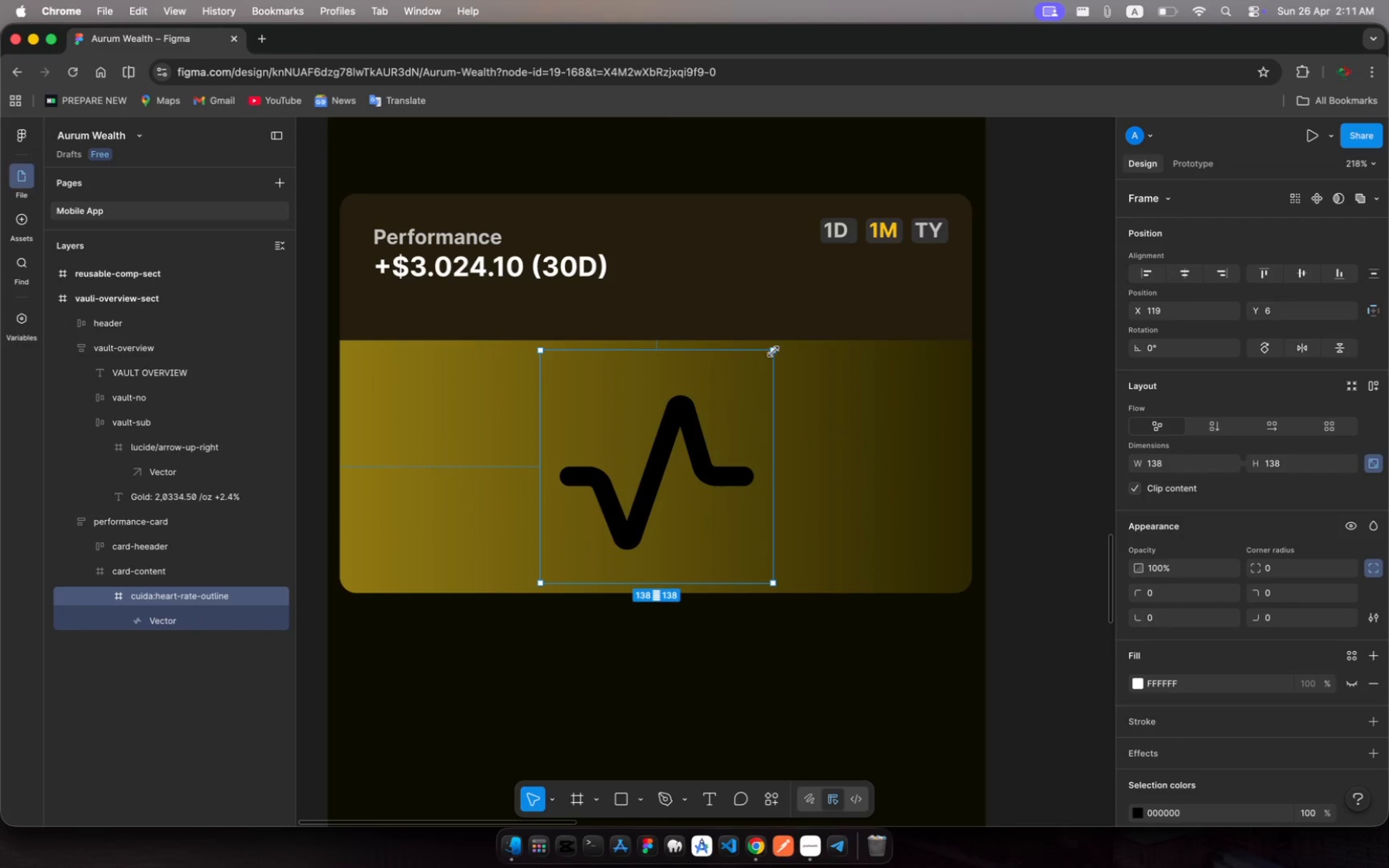 
left_click_drag(start_coordinate=[774, 352], to_coordinate=[835, 331])
 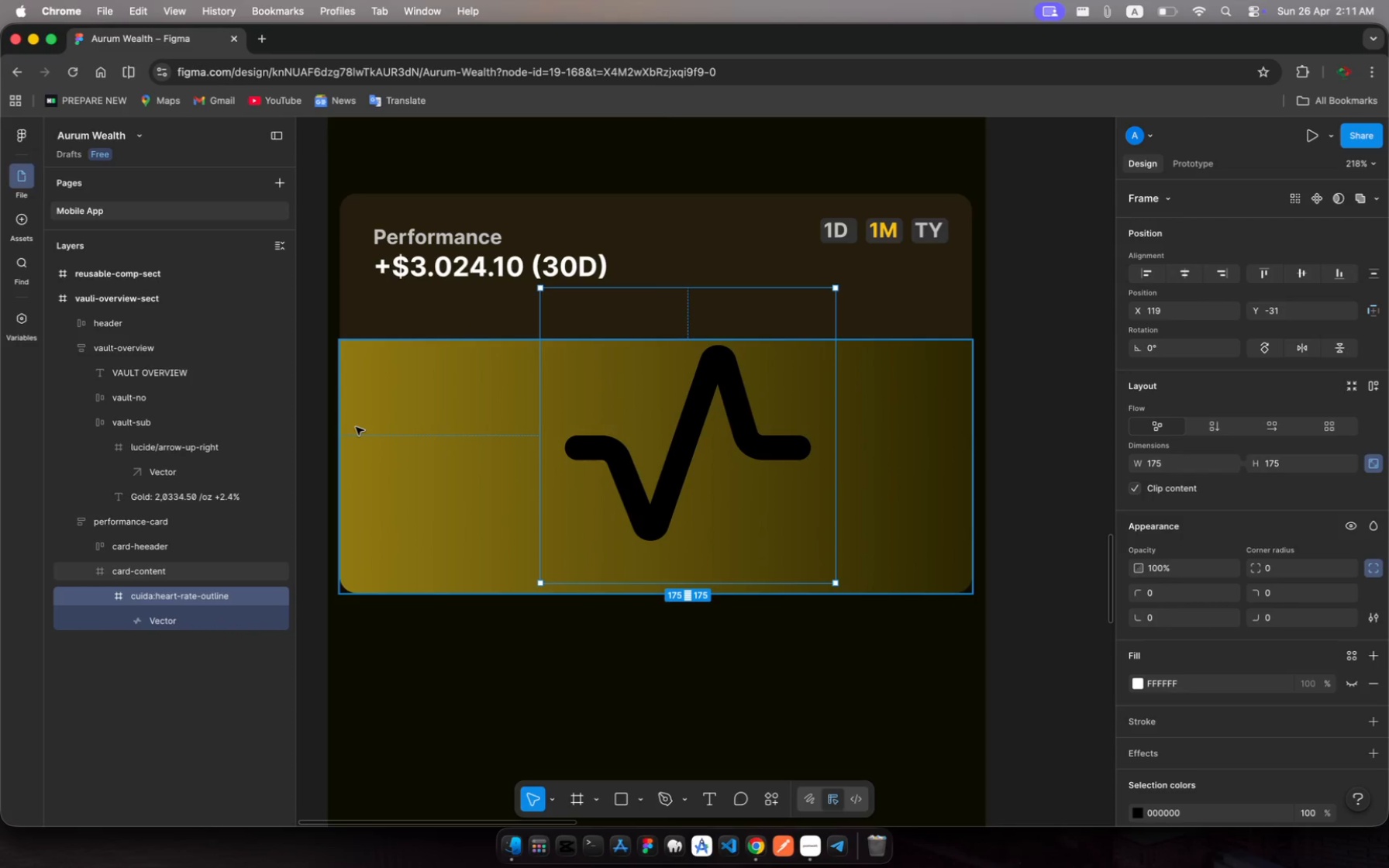 
key(Backspace)
 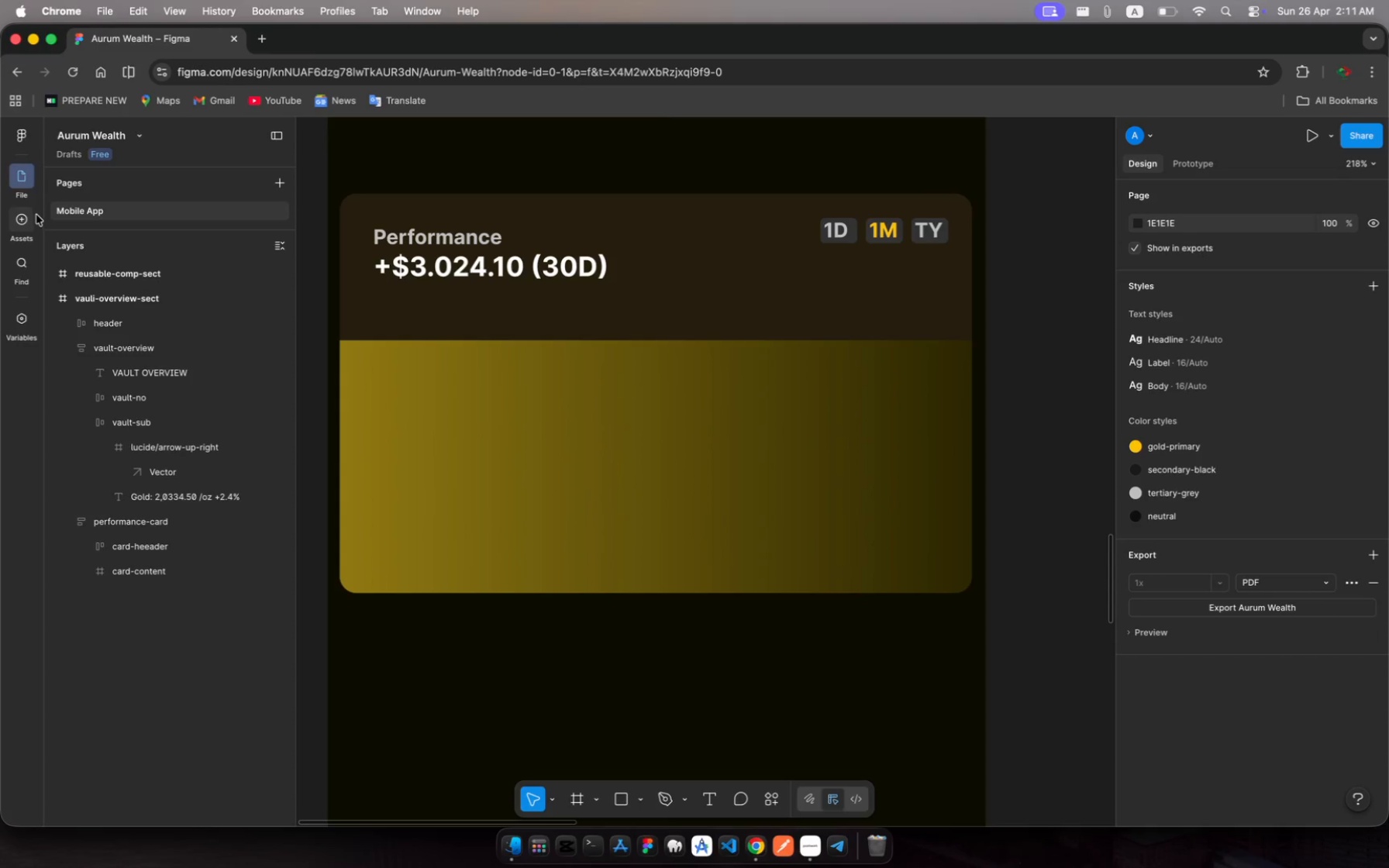 
left_click([24, 221])
 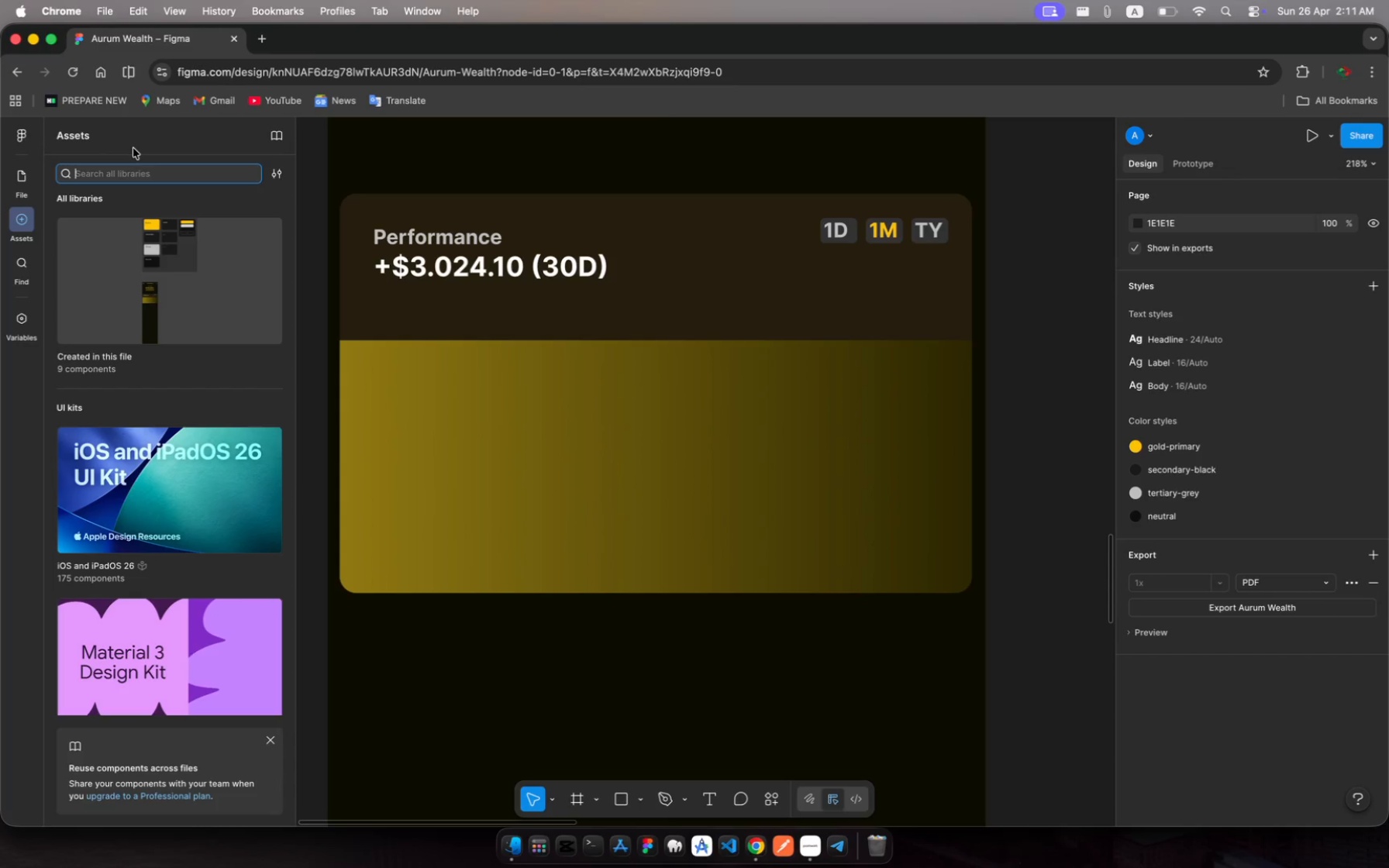 
type(zizag)
 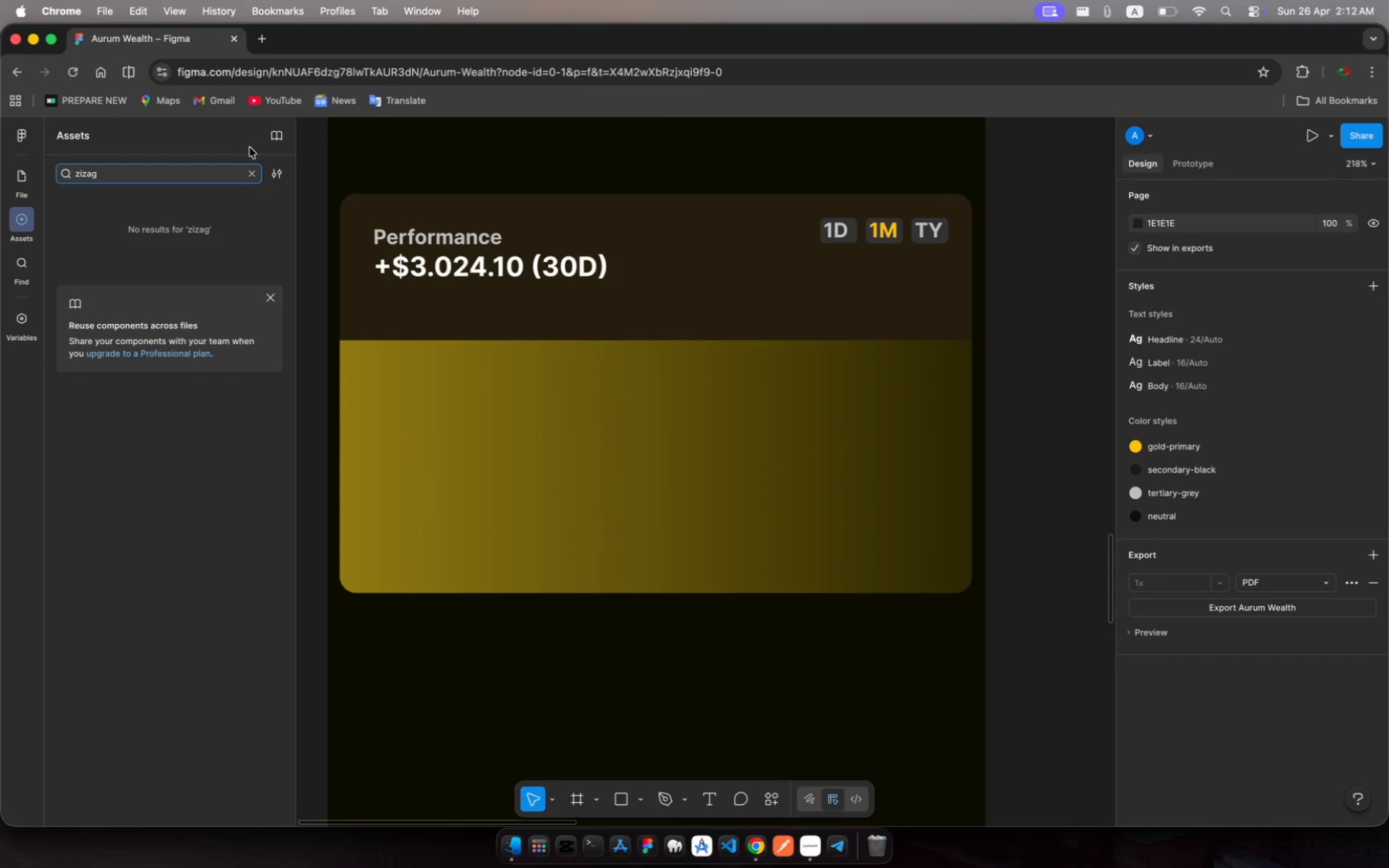 
wait(6.7)
 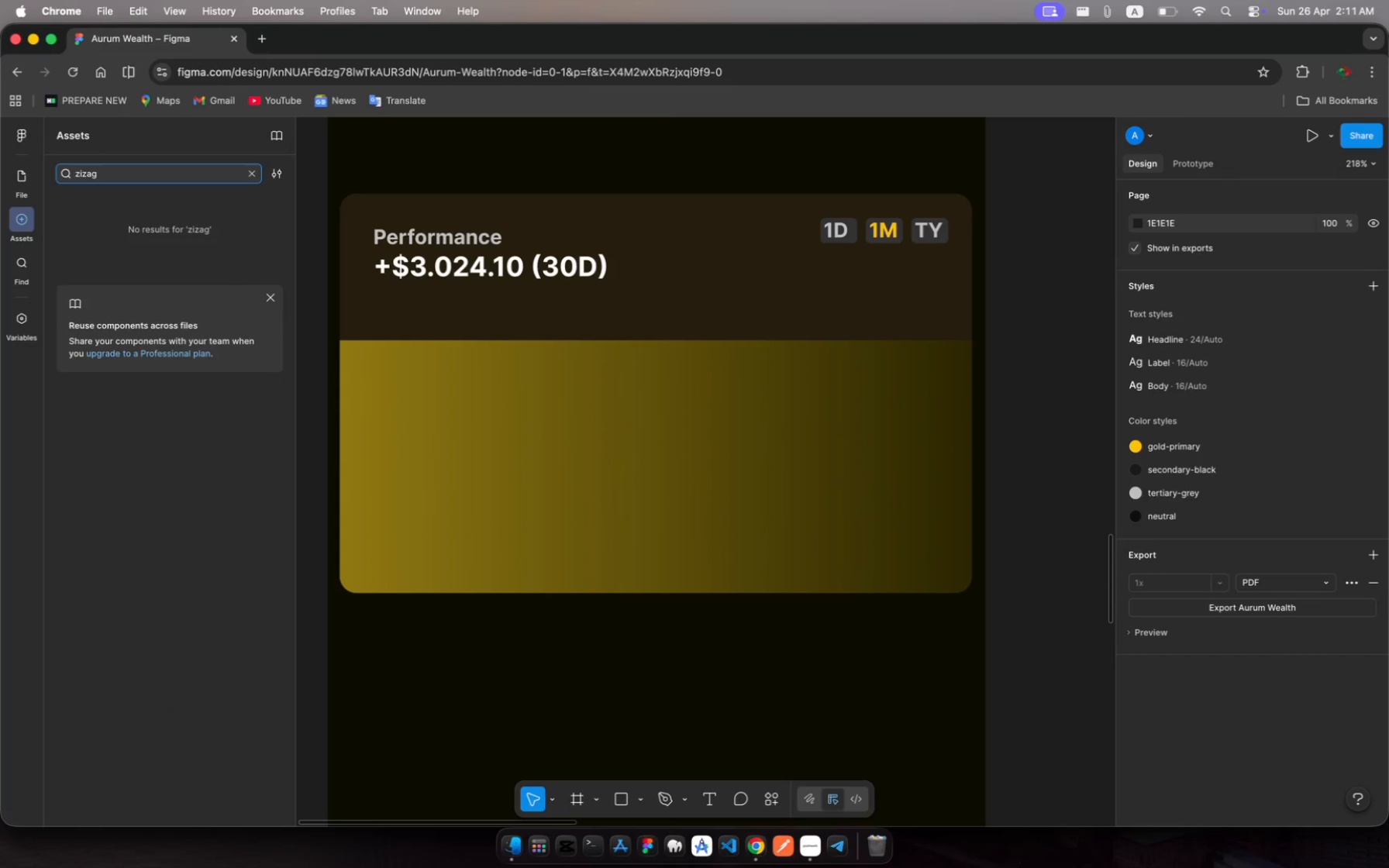 
left_click([86, 173])
 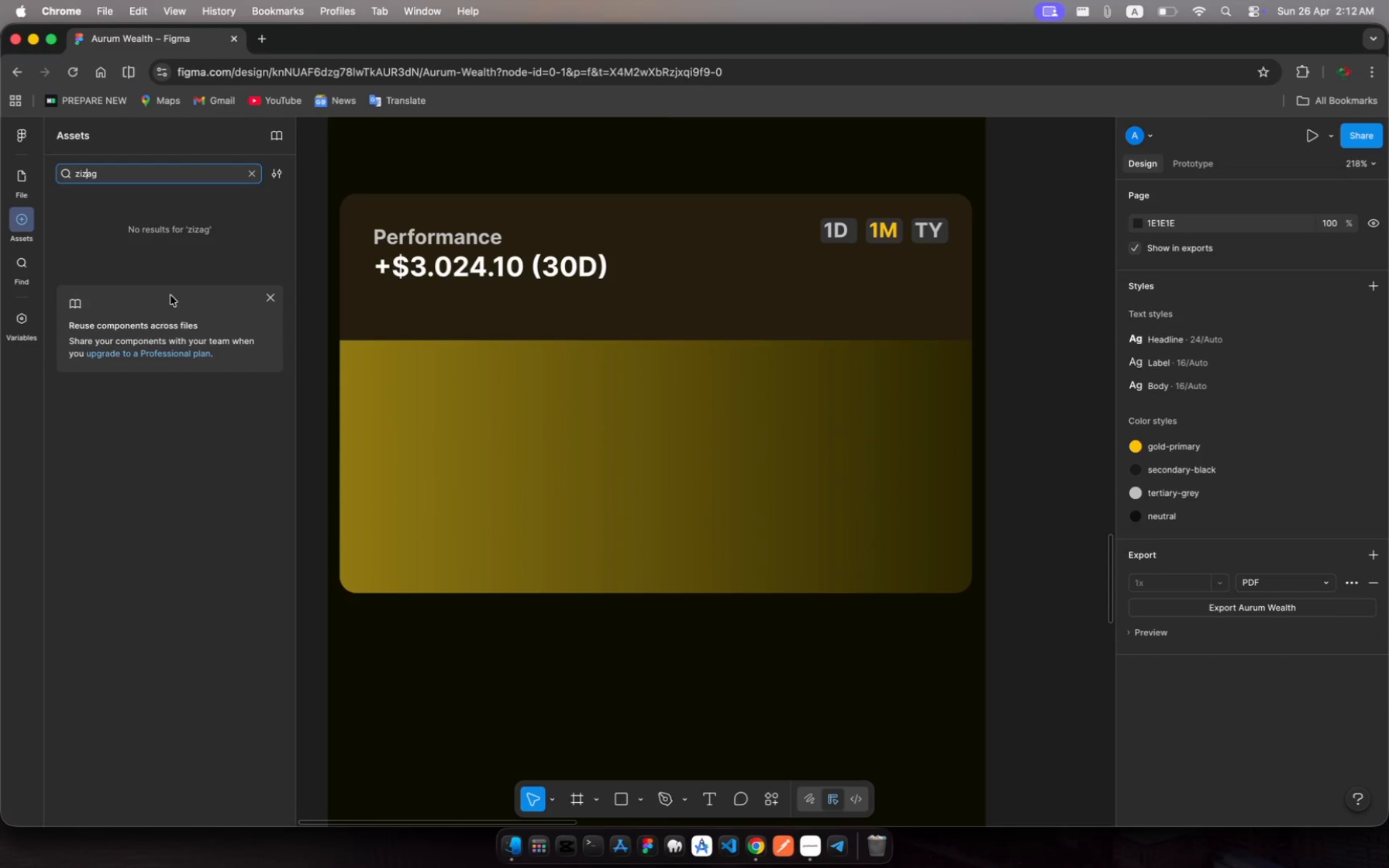 
key(ArrowLeft)
 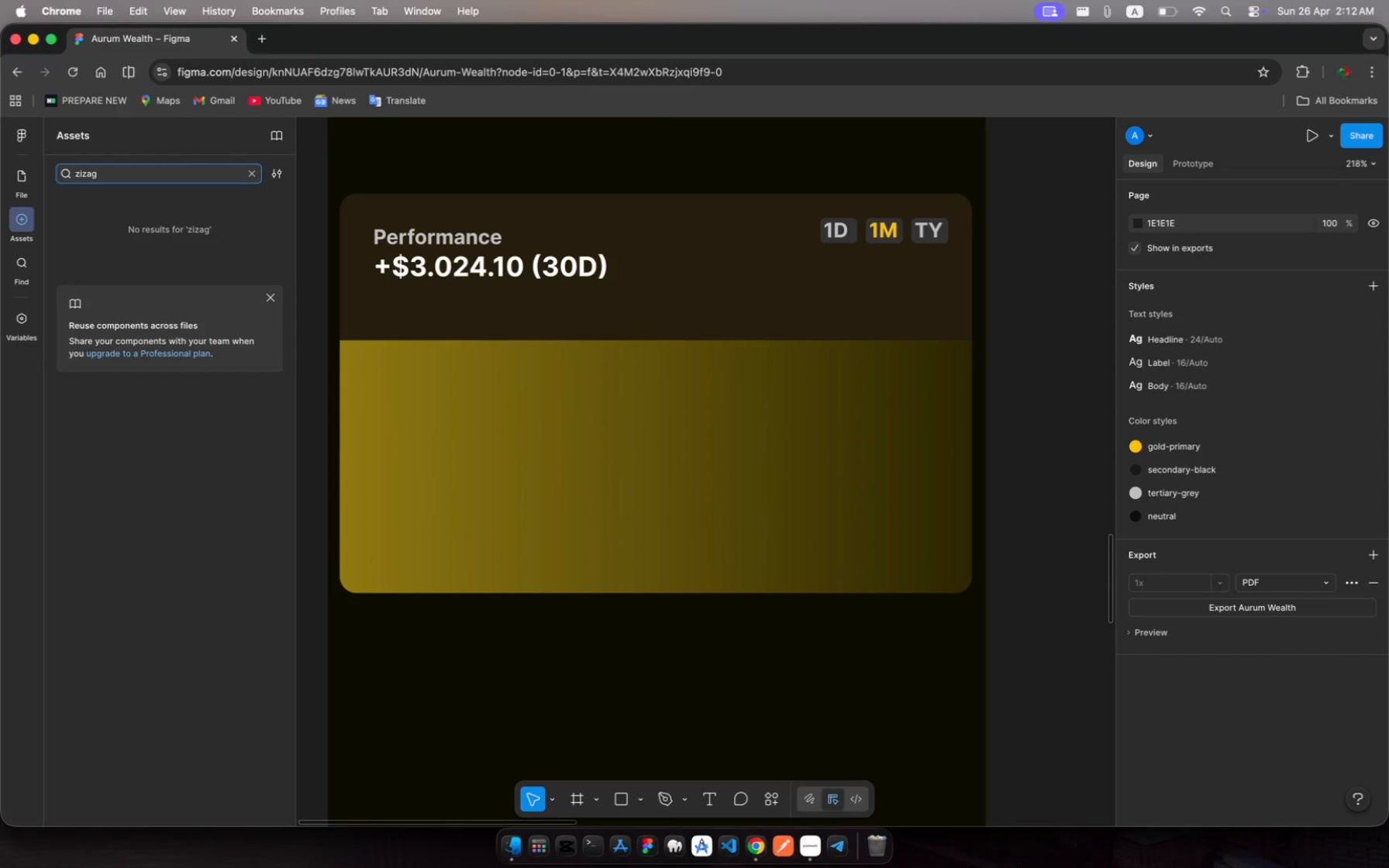 
key(G)
 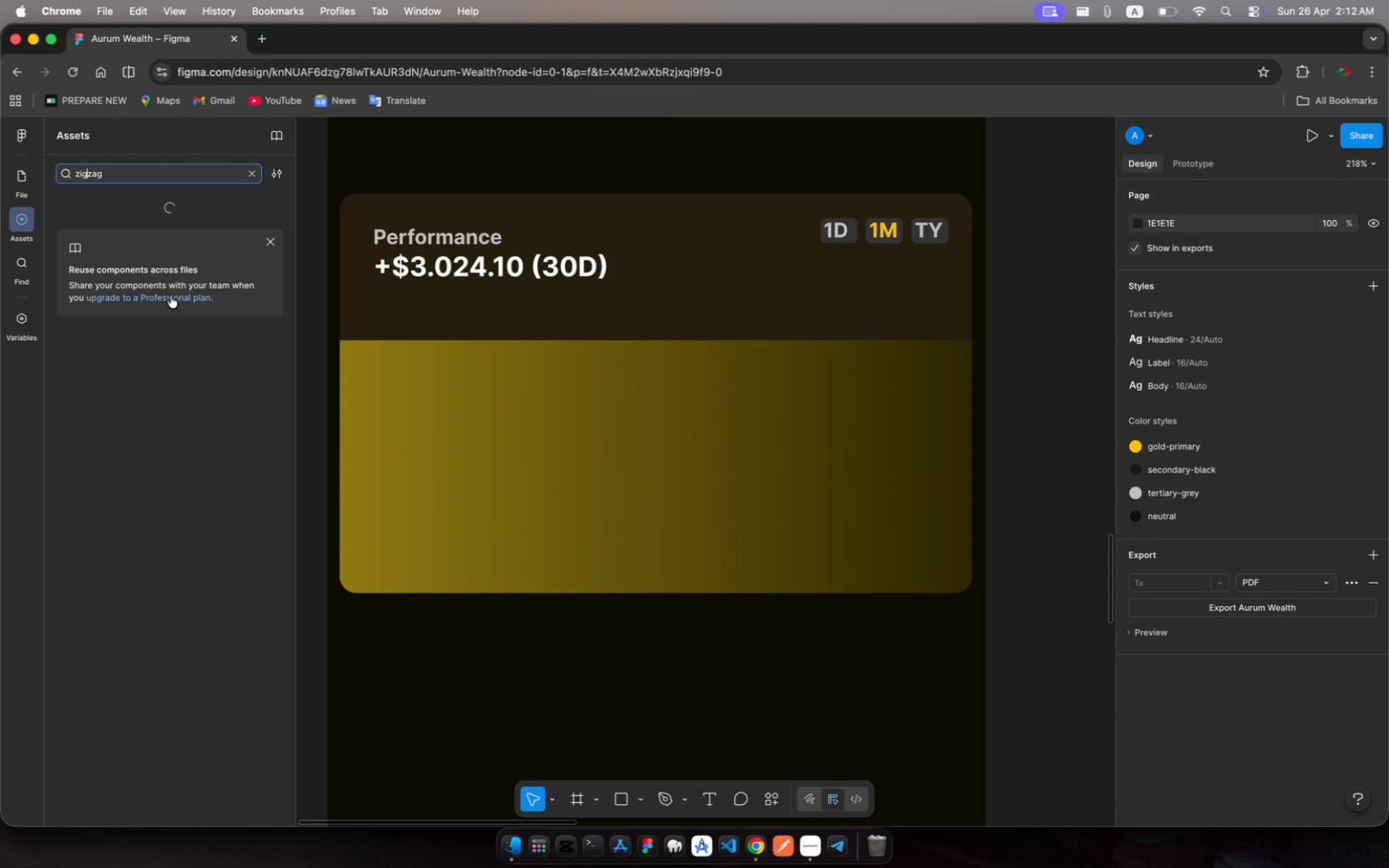 
key(Enter)
 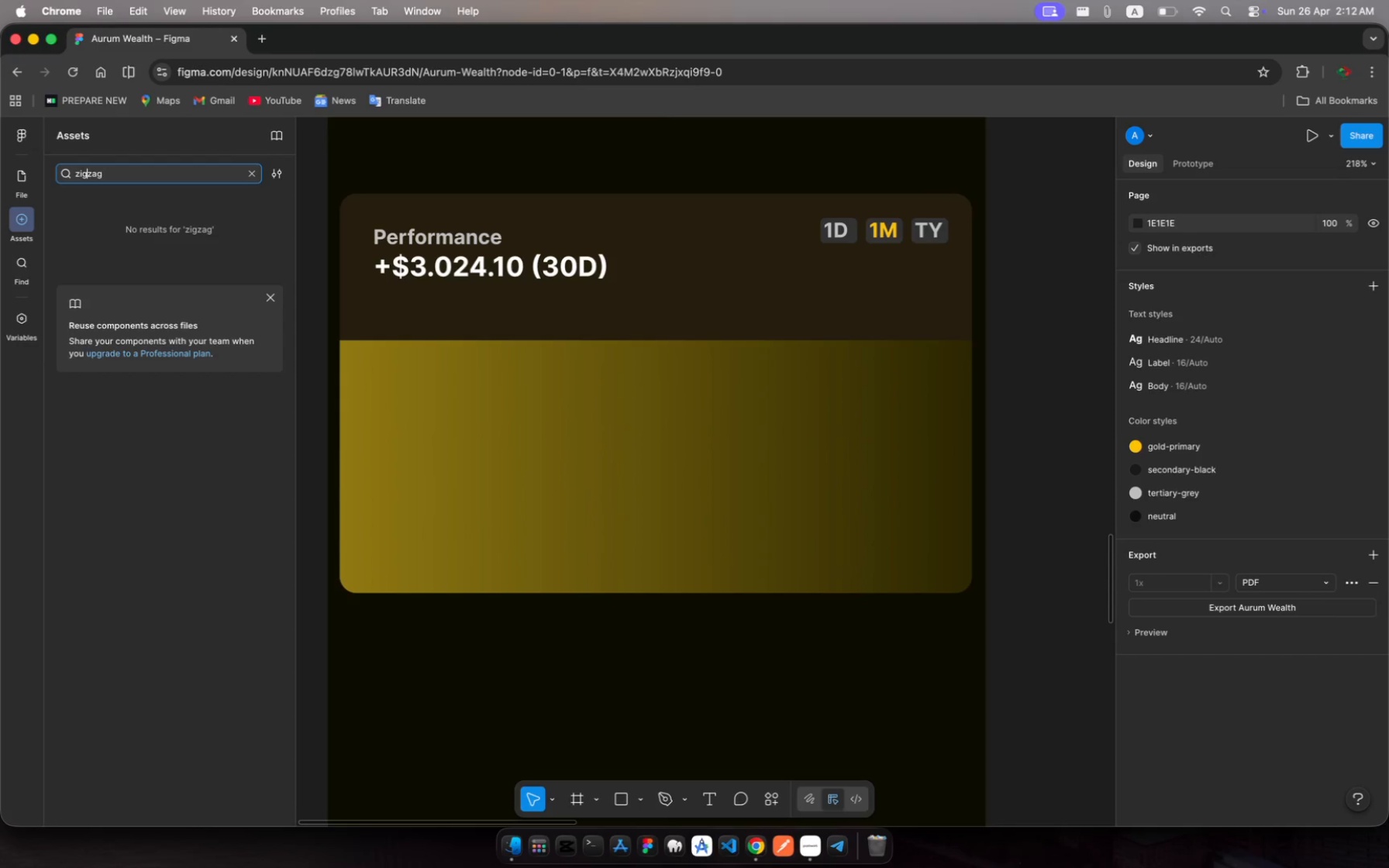 
wait(10.59)
 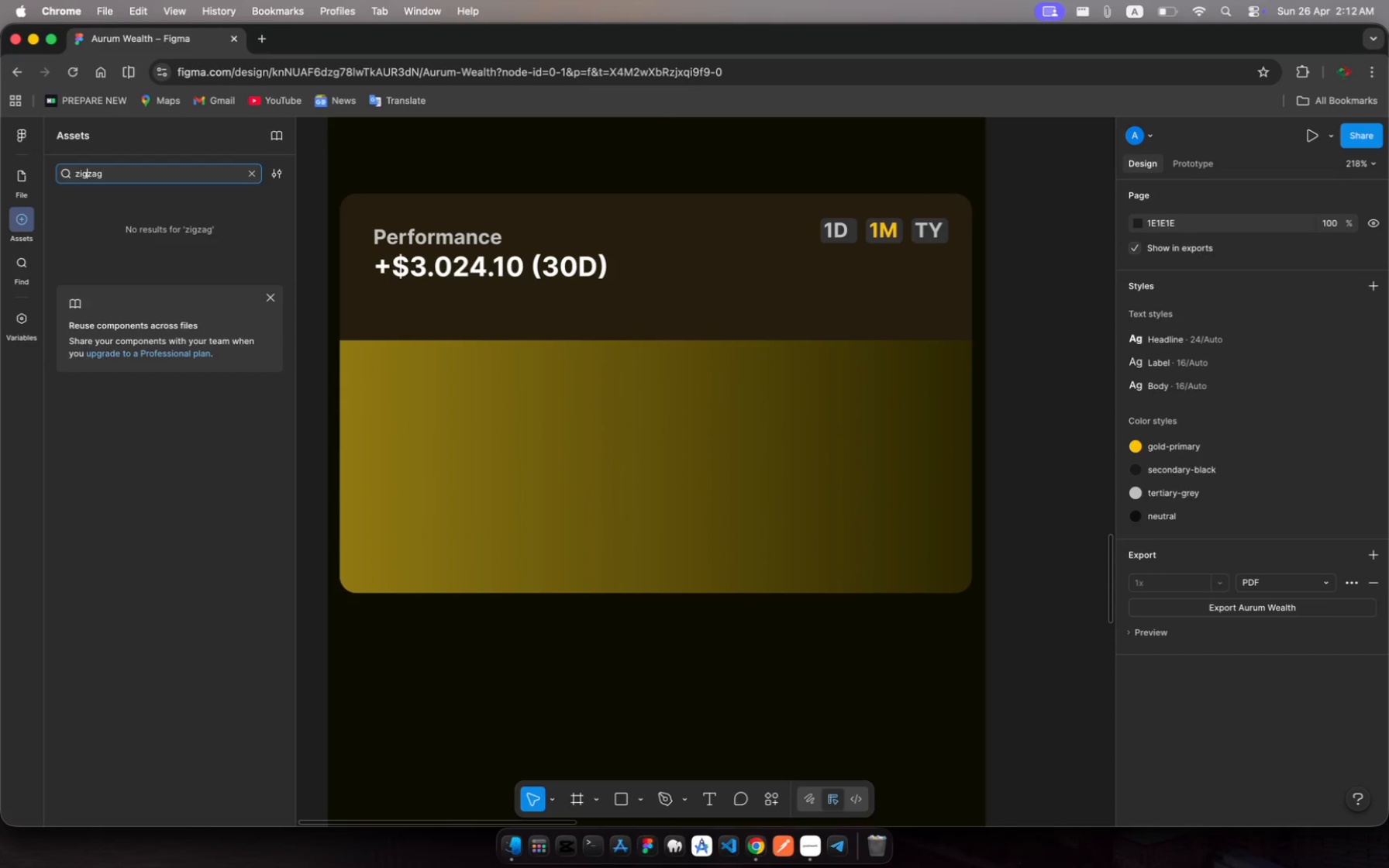 
left_click([768, 799])
 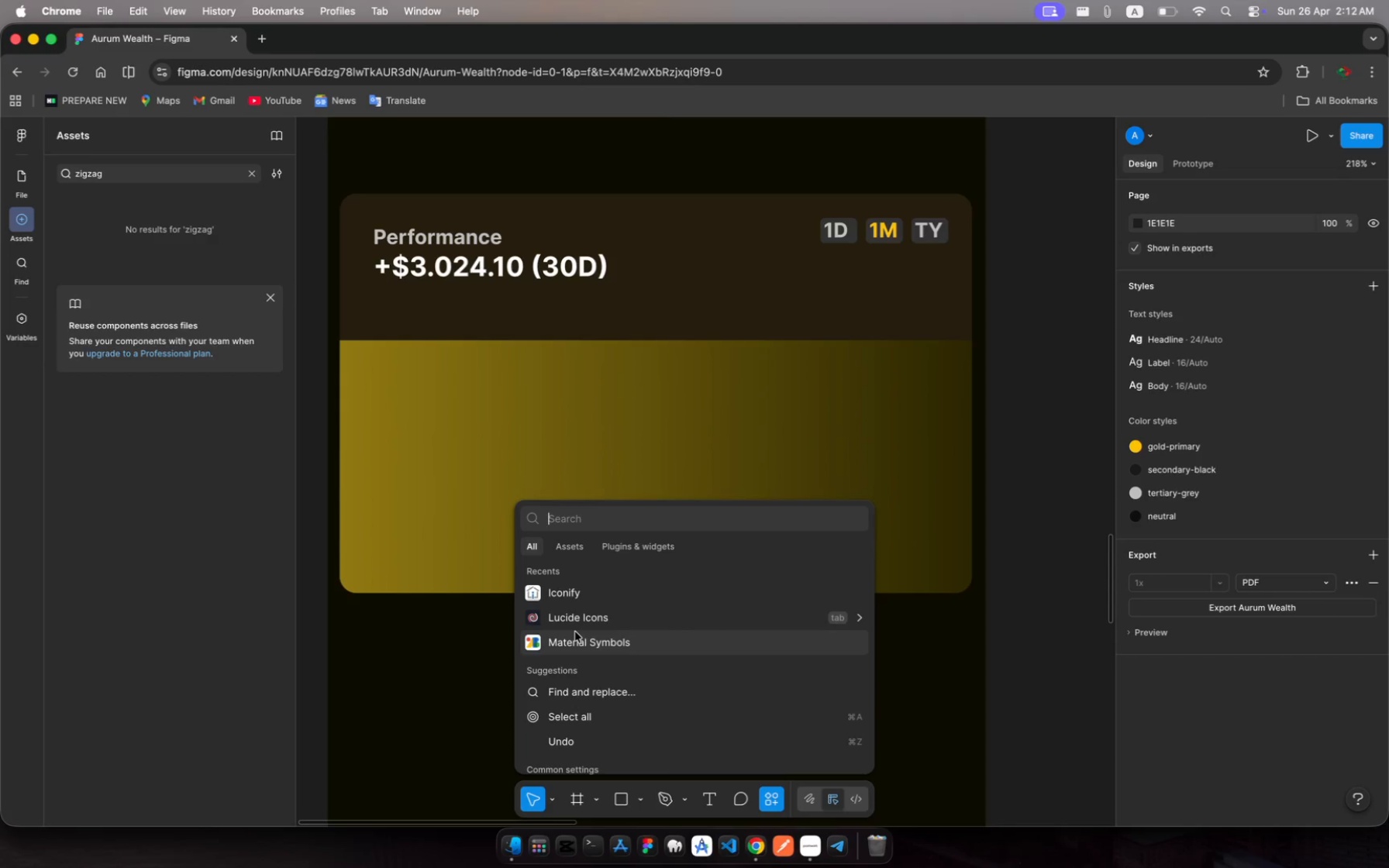 
left_click([575, 632])
 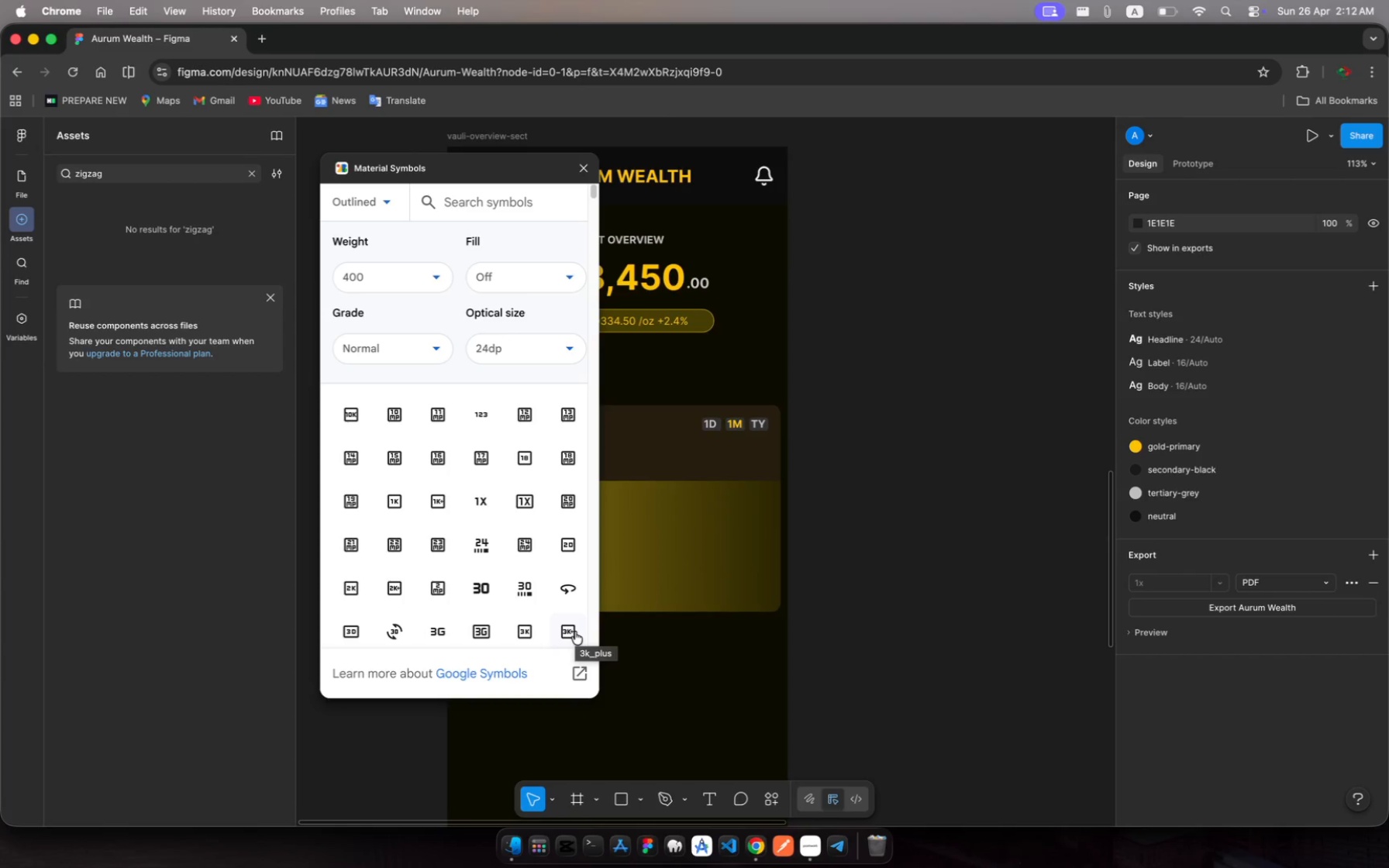 
wait(21.26)
 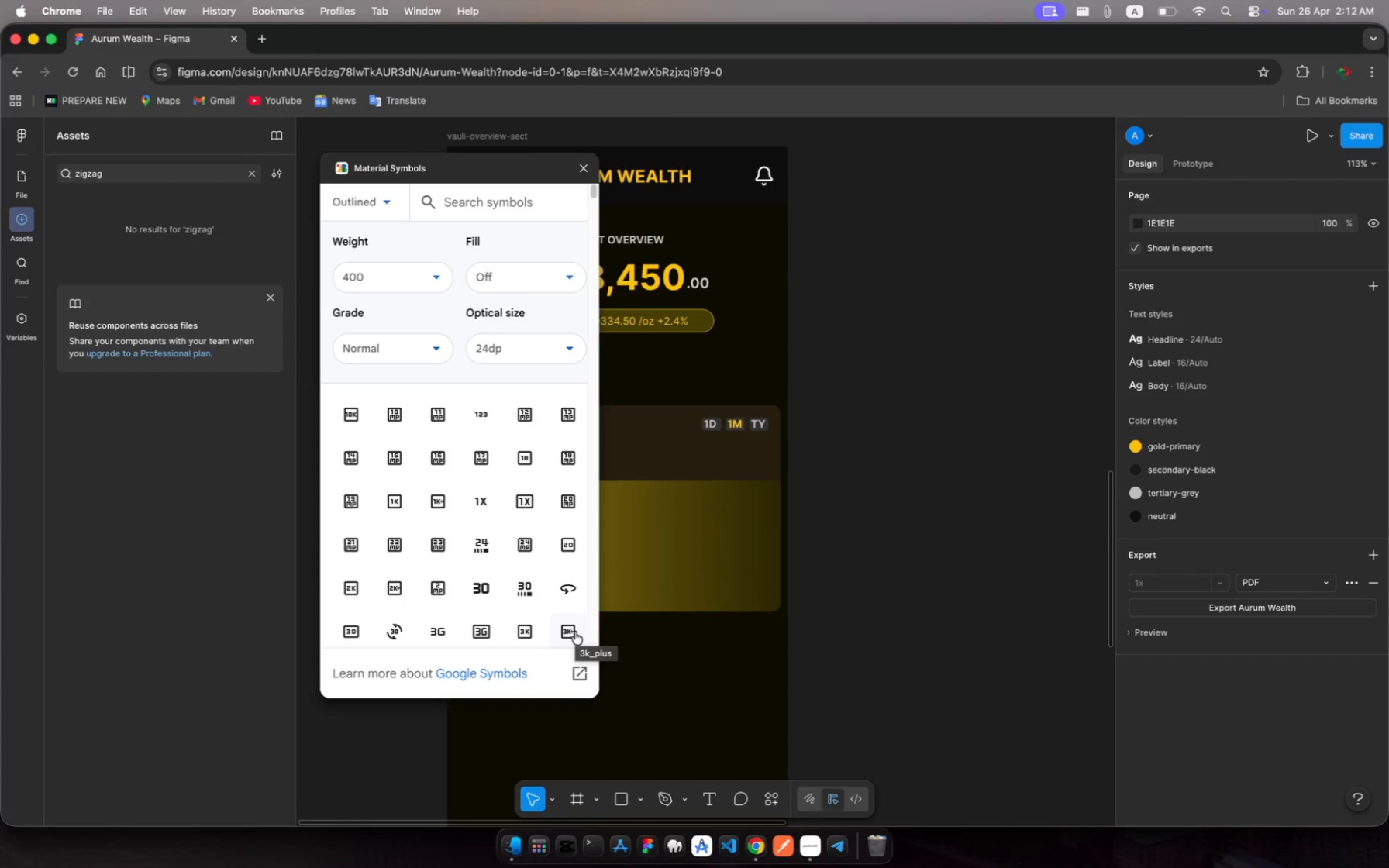 
left_click([484, 205])
 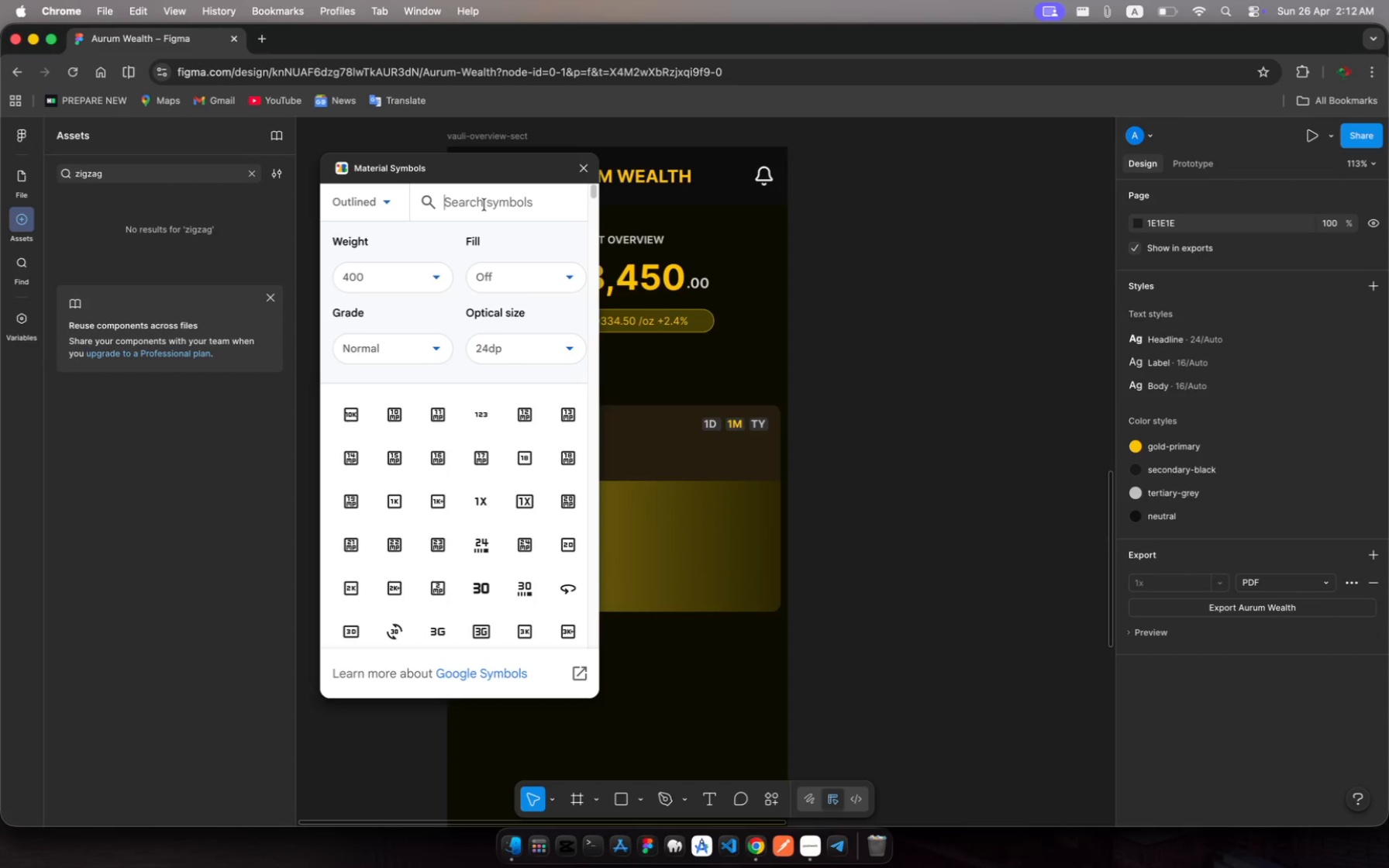 
wait(5.43)
 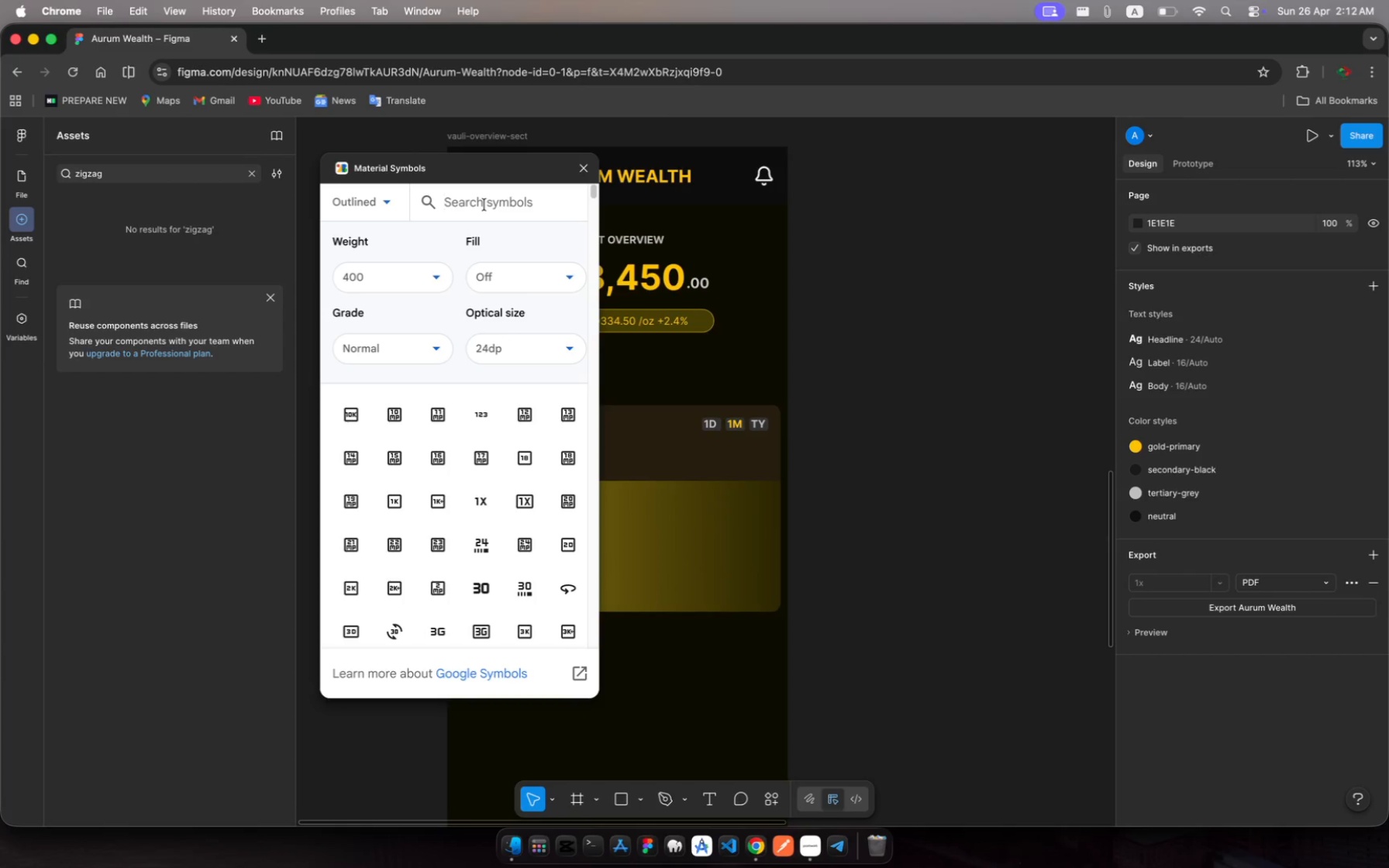 
type(summ)
key(Backspace)
key(Backspace)
key(Backspace)
key(Backspace)
key(Backspace)
key(Backspace)
key(Backspace)
type(zig)
 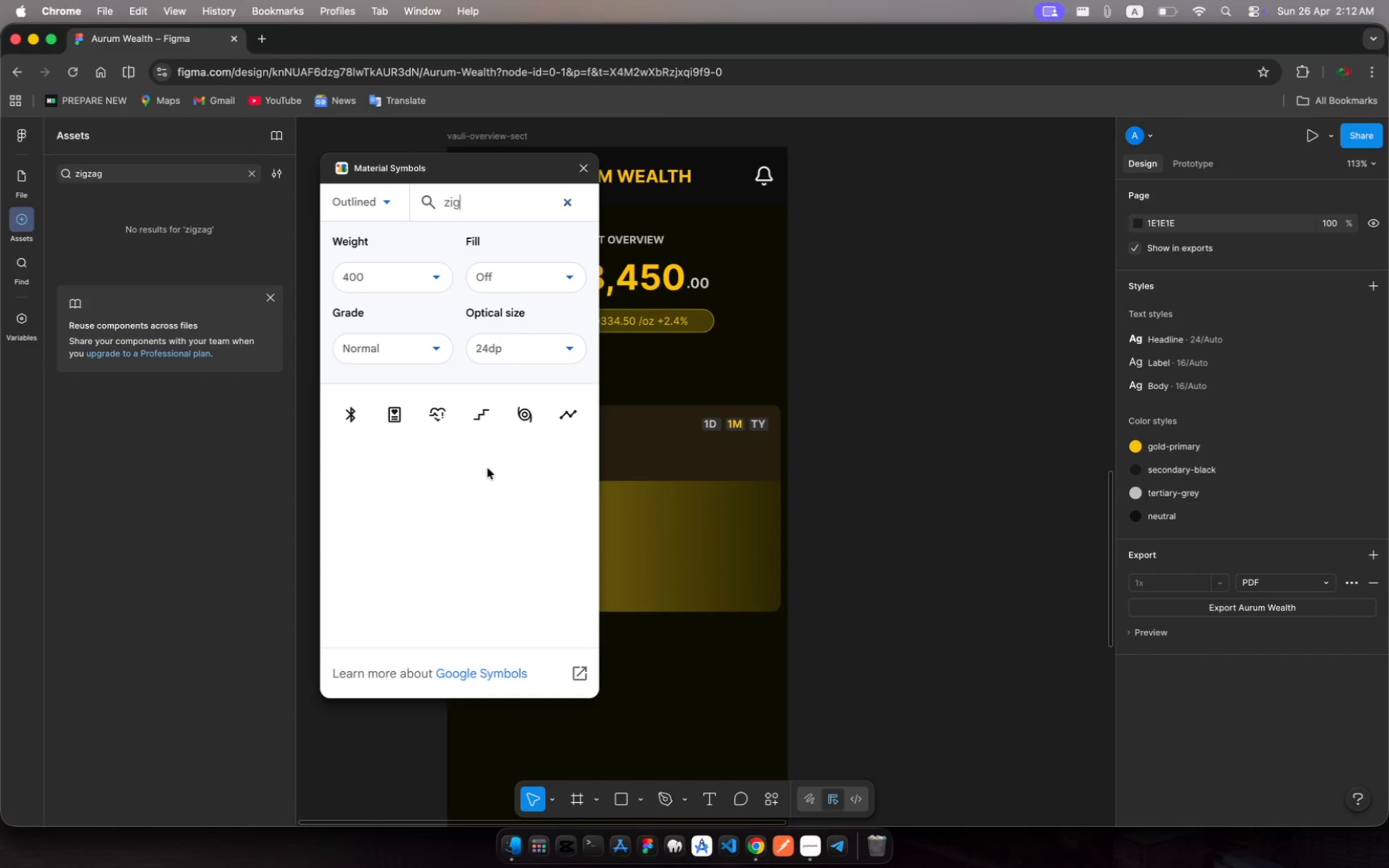 
left_click([476, 415])
 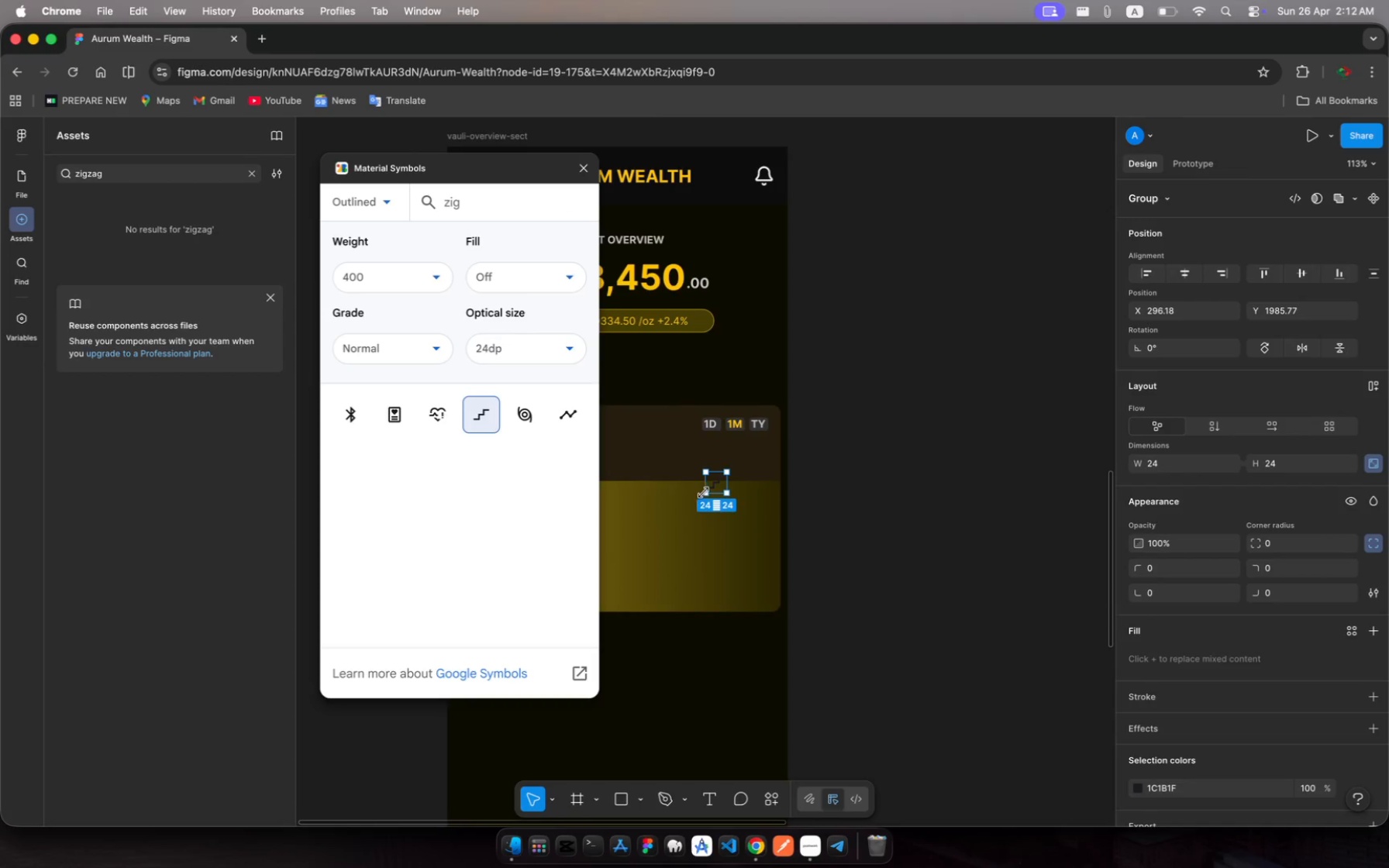 
left_click_drag(start_coordinate=[707, 497], to_coordinate=[560, 570])
 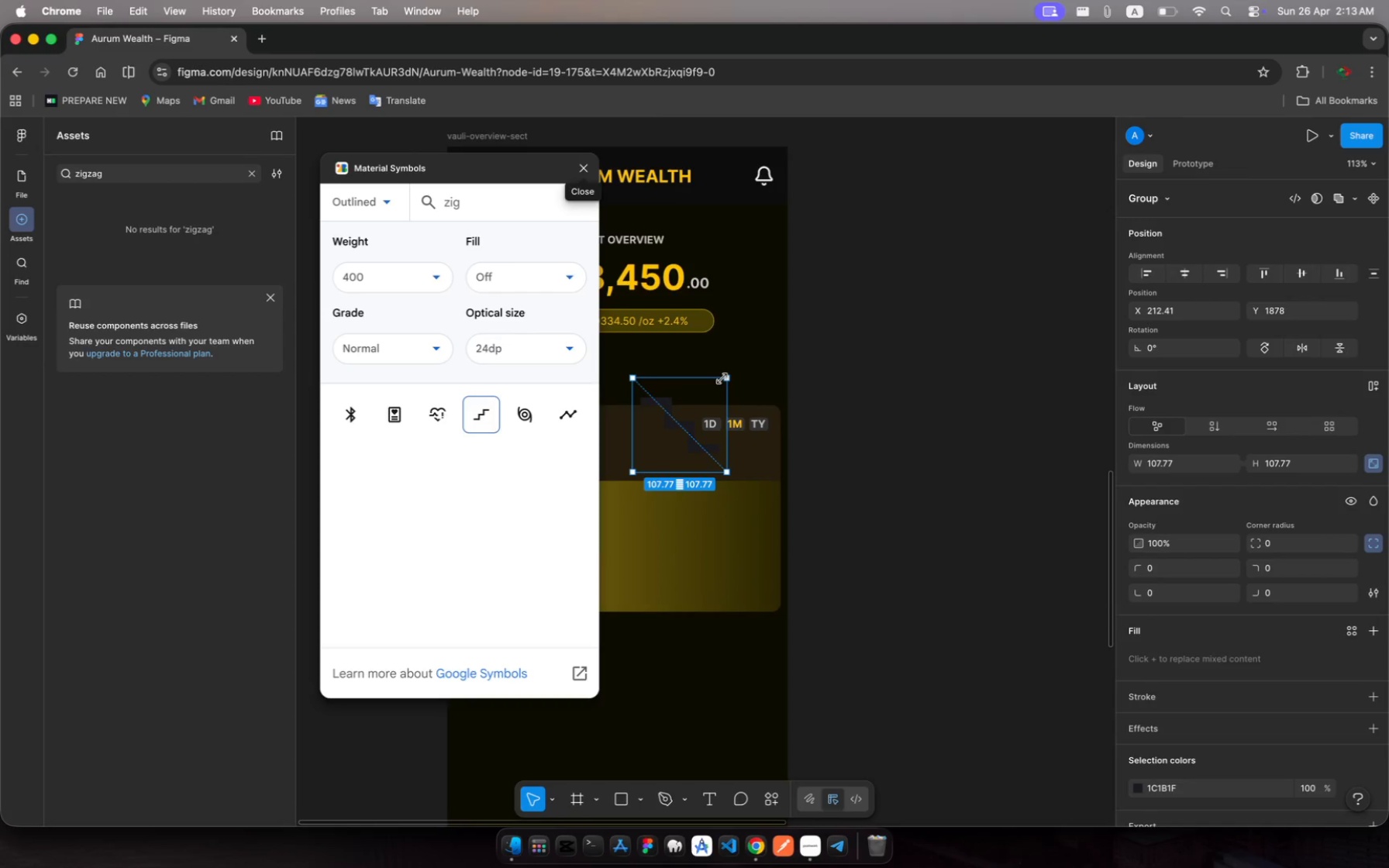 
key(Meta+Z)
 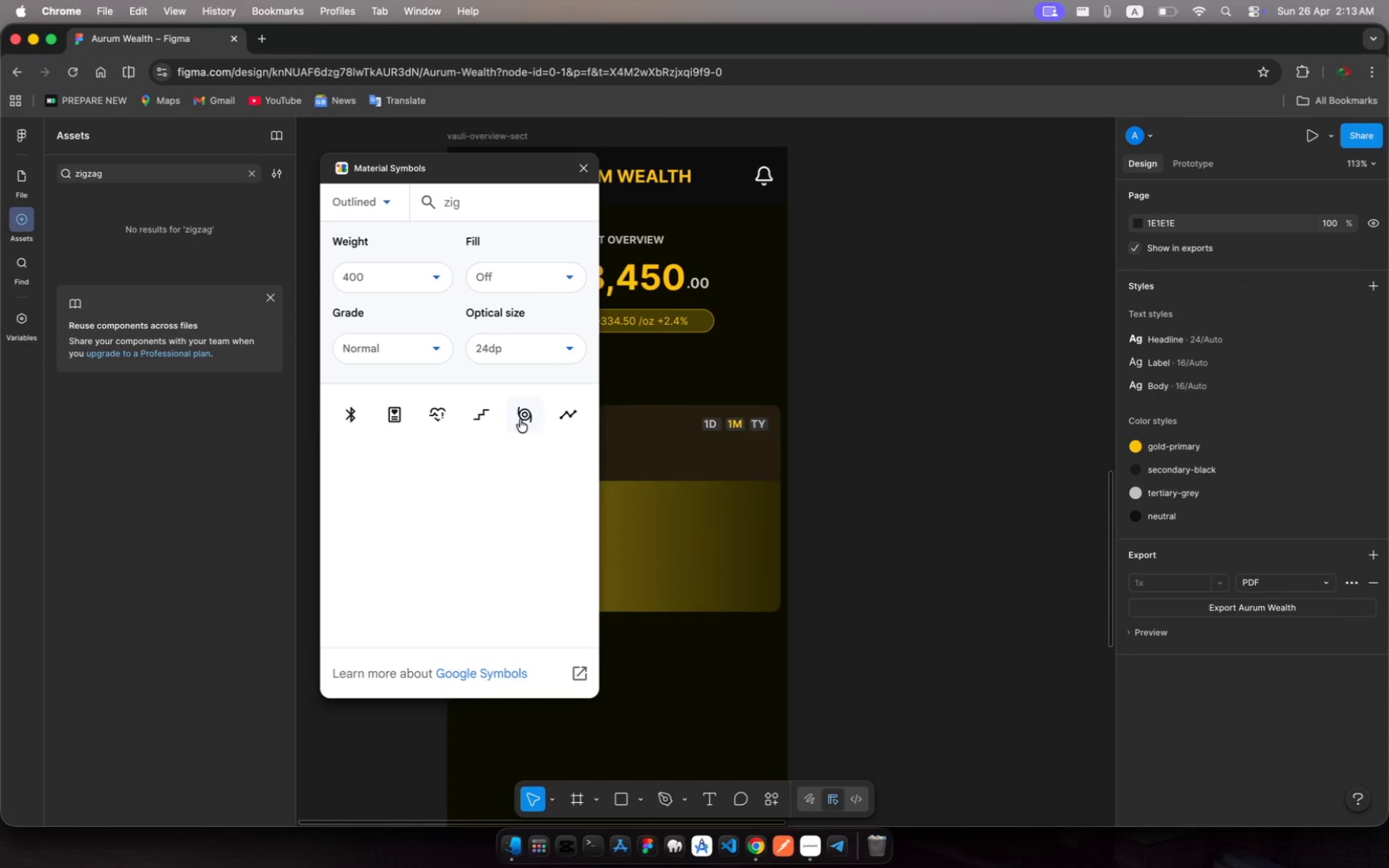 
left_click([486, 415])
 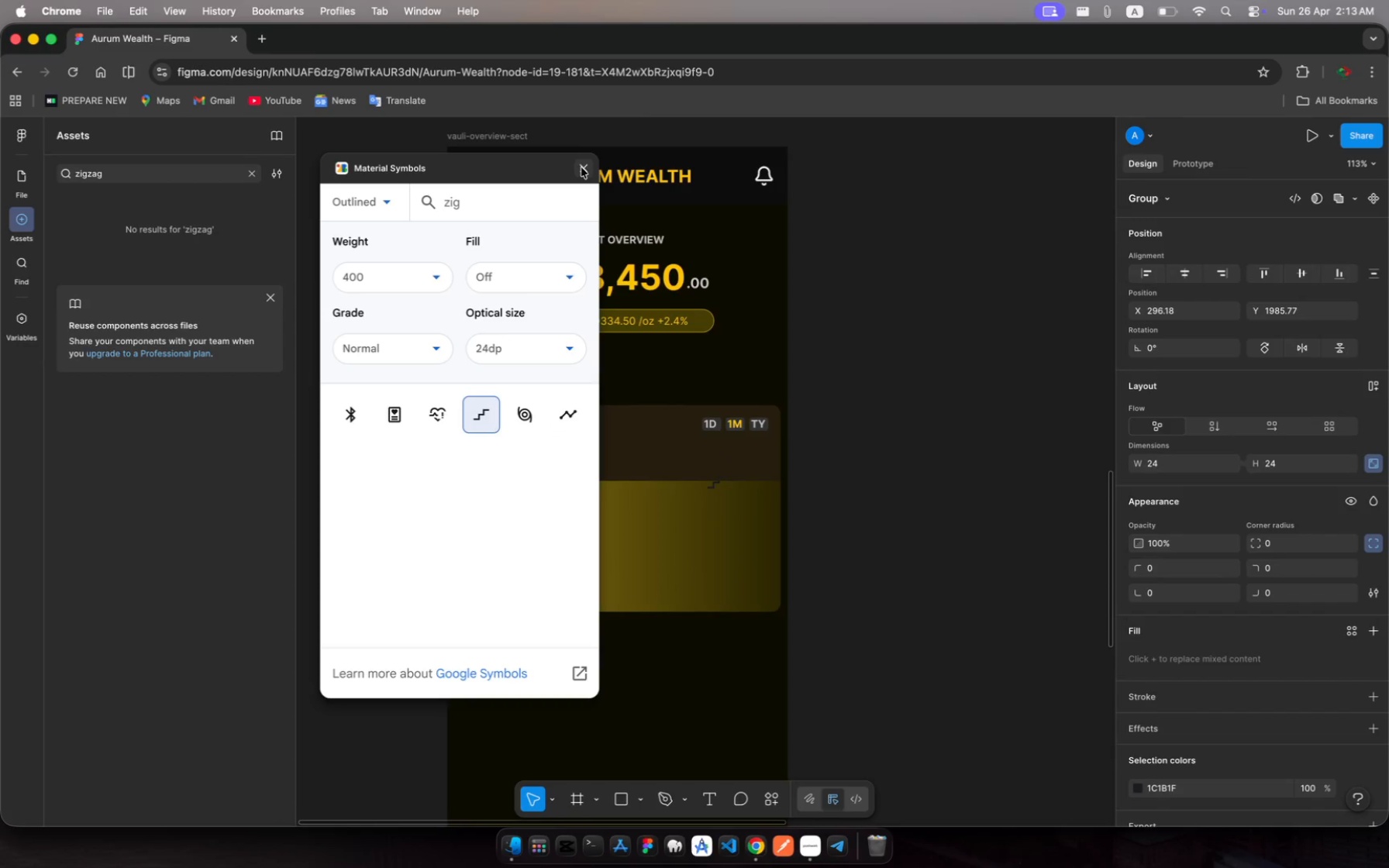 
left_click([584, 169])
 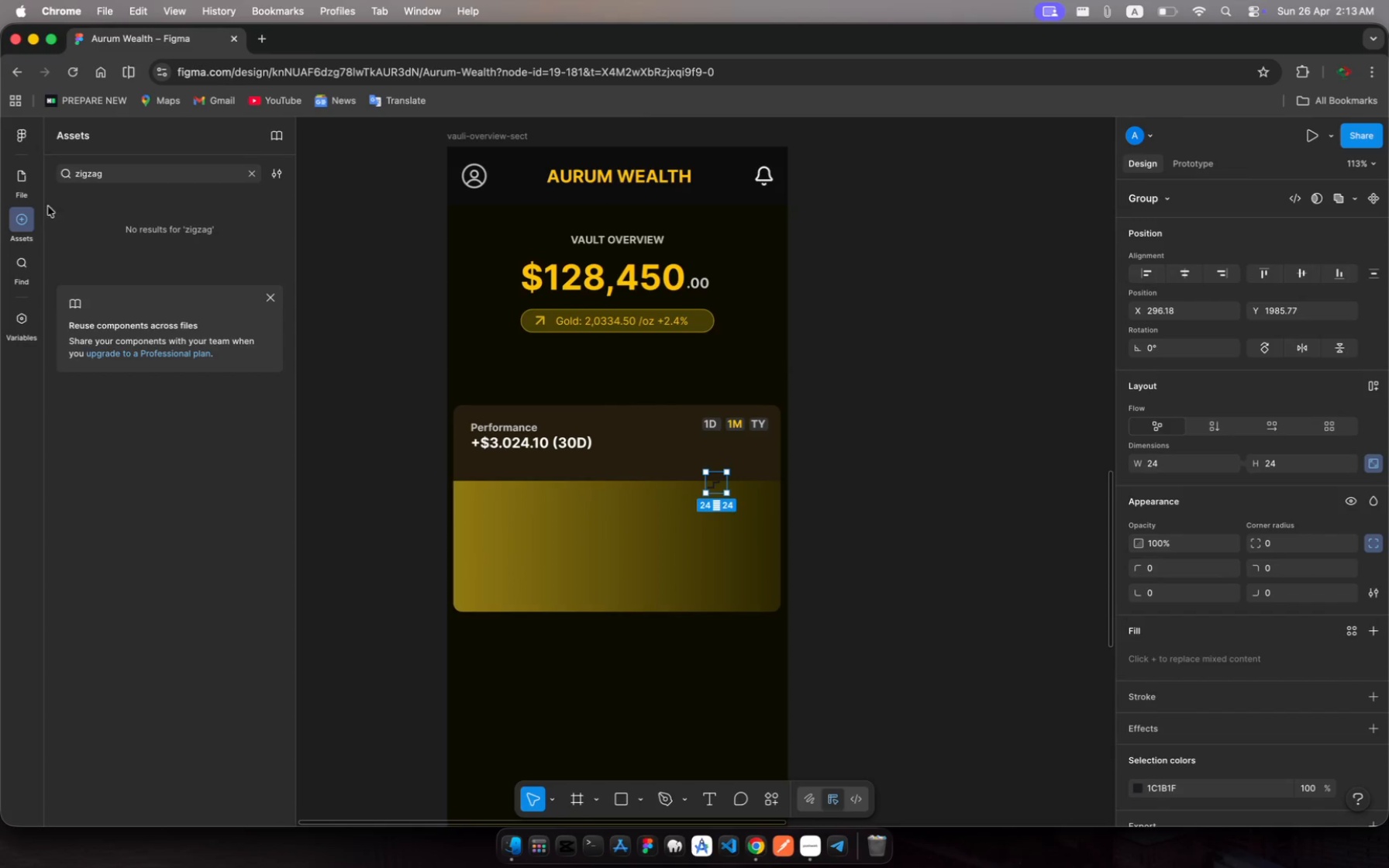 
left_click([25, 188])
 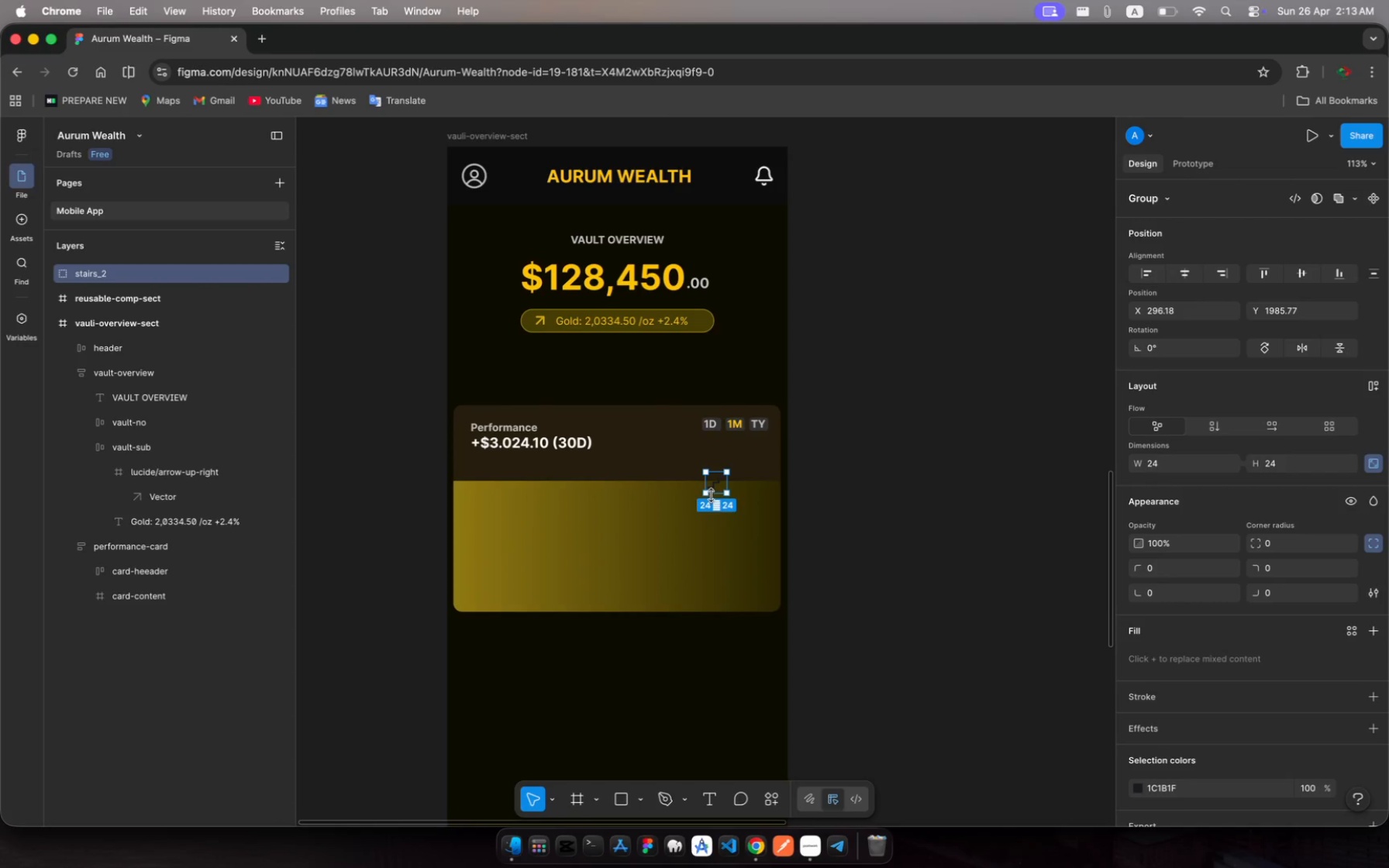 
left_click_drag(start_coordinate=[707, 495], to_coordinate=[619, 560])
 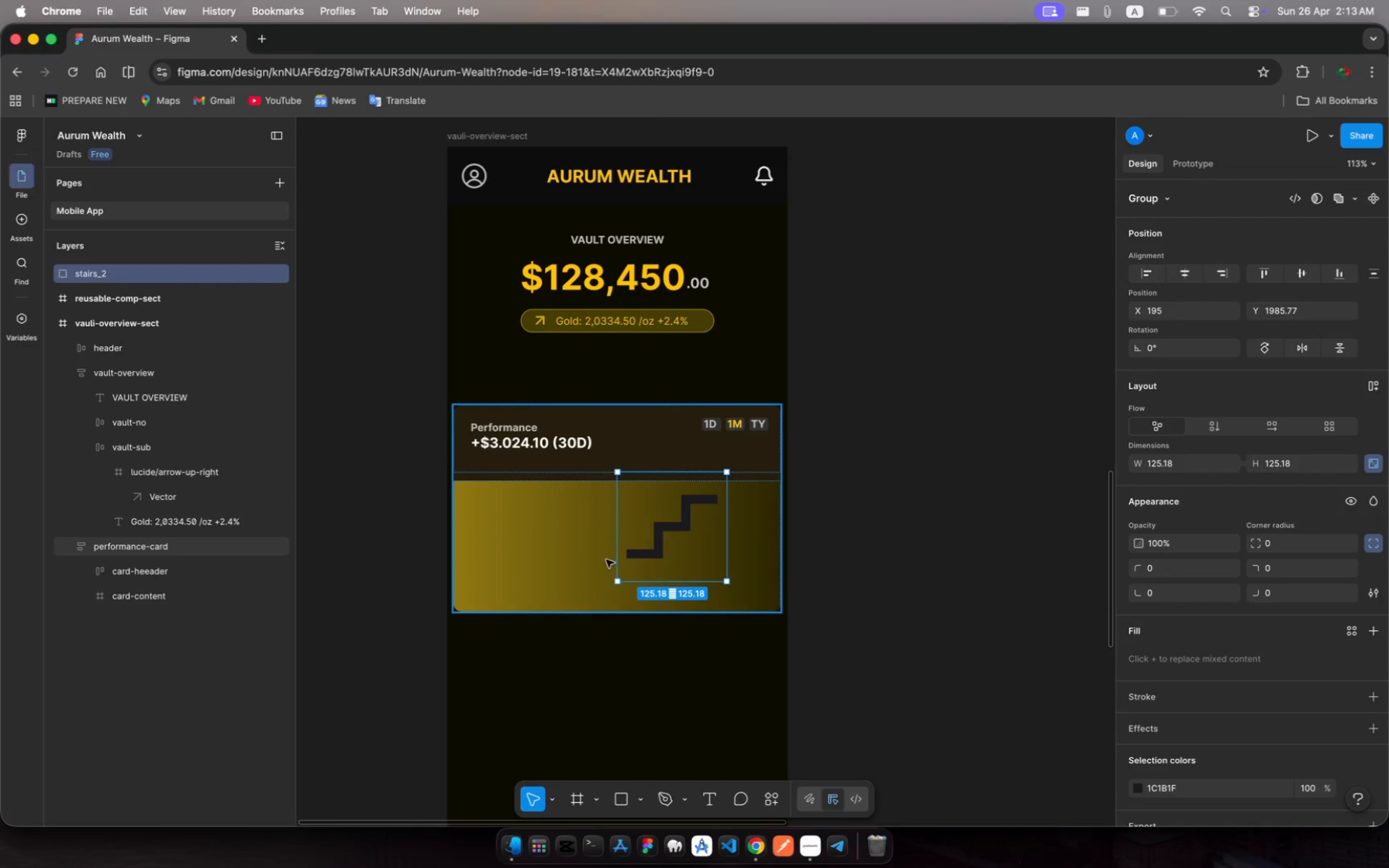 
left_click_drag(start_coordinate=[620, 584], to_coordinate=[588, 604])
 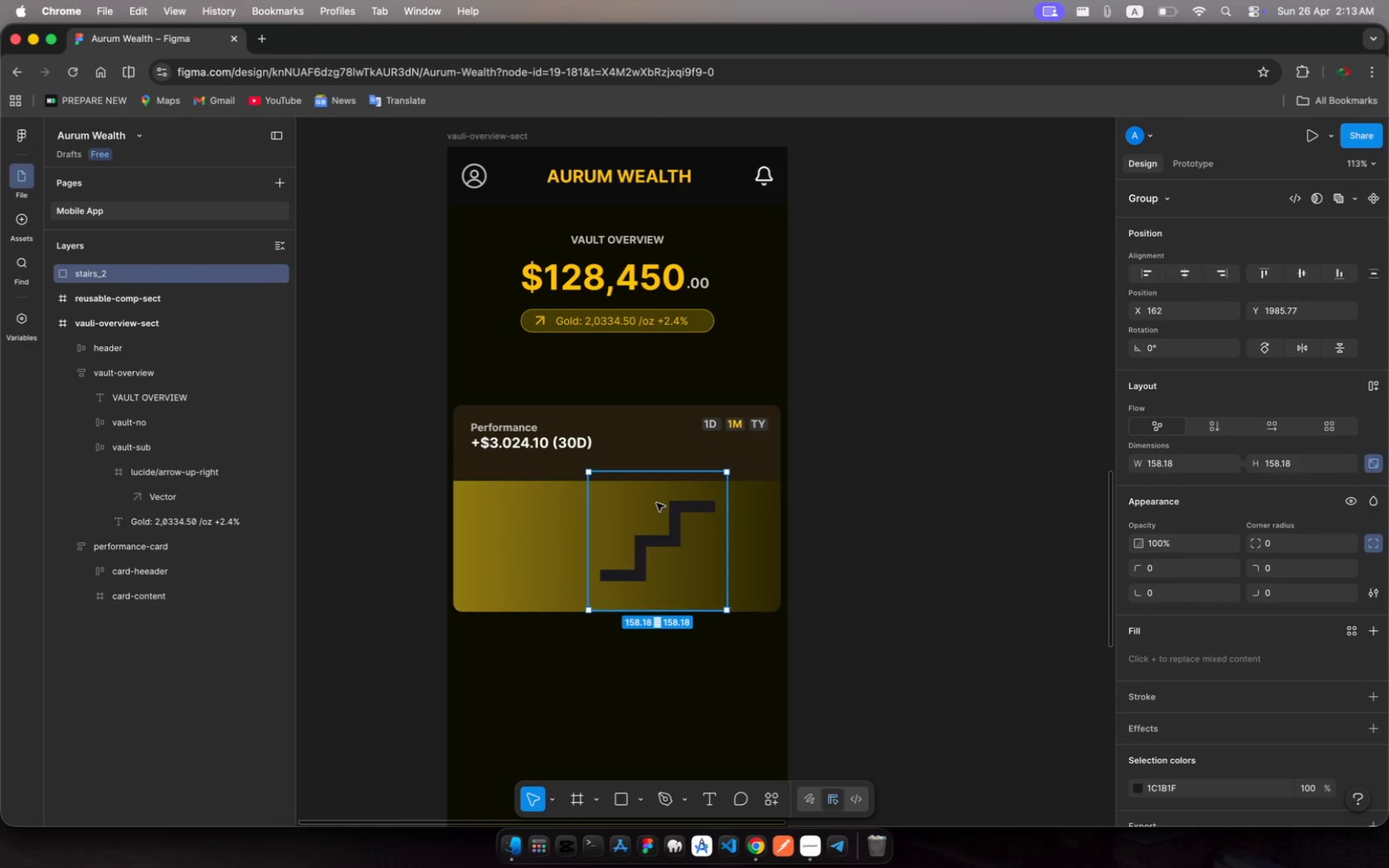 
left_click_drag(start_coordinate=[657, 503], to_coordinate=[582, 522])
 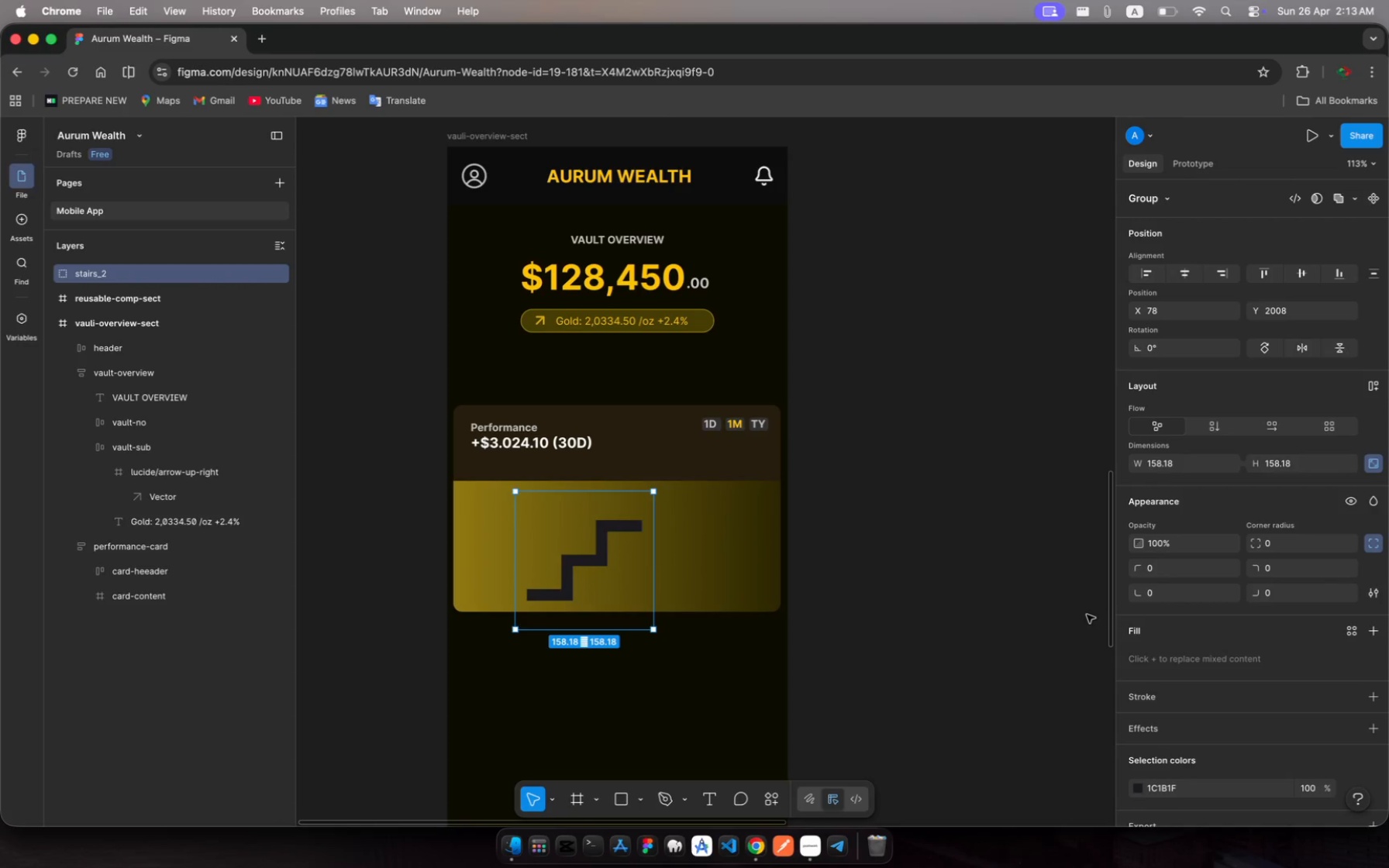 
scroll: coordinate [1118, 650], scroll_direction: down, amount: 16.0
 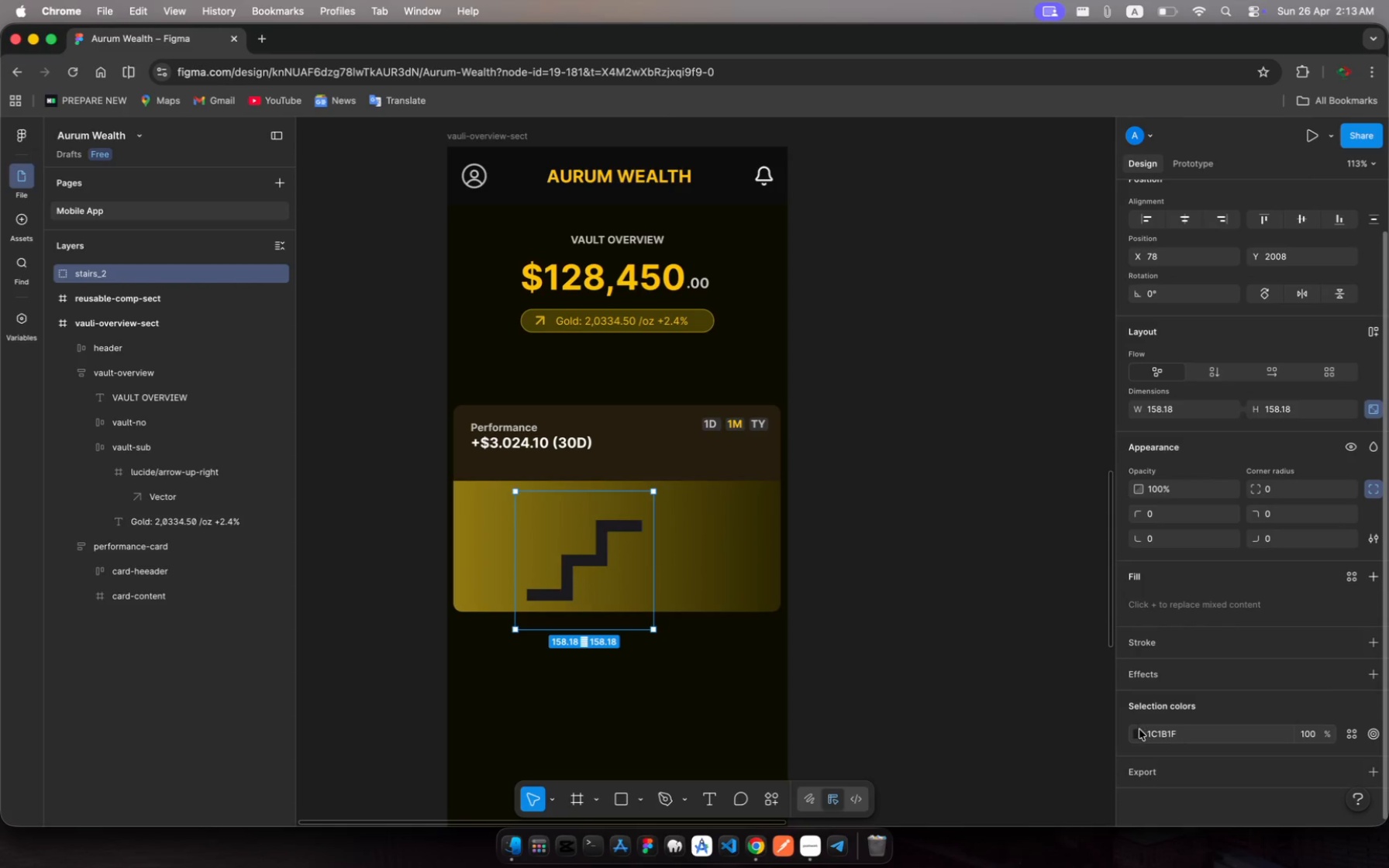 
left_click([1140, 730])
 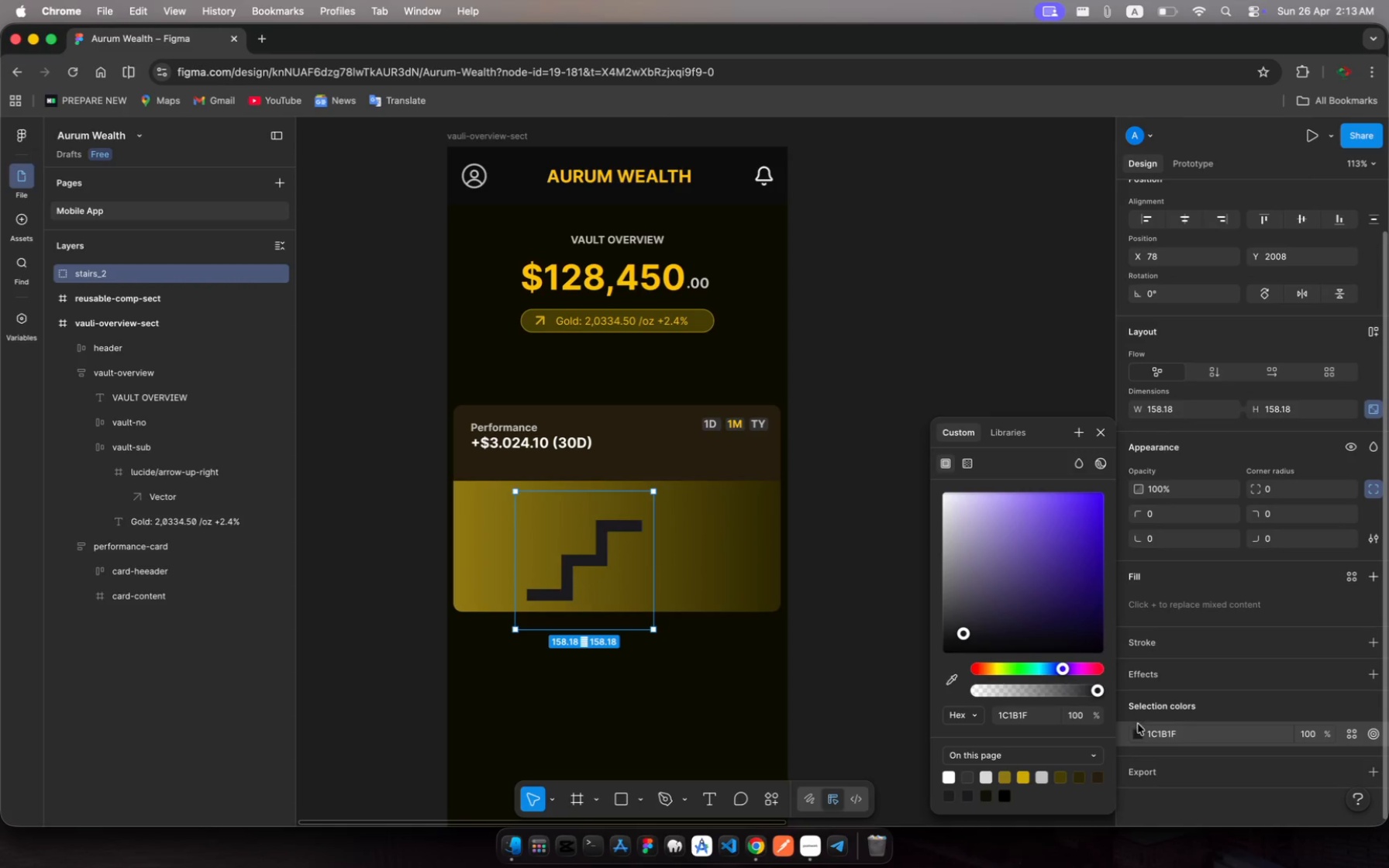 
left_click([1140, 732])
 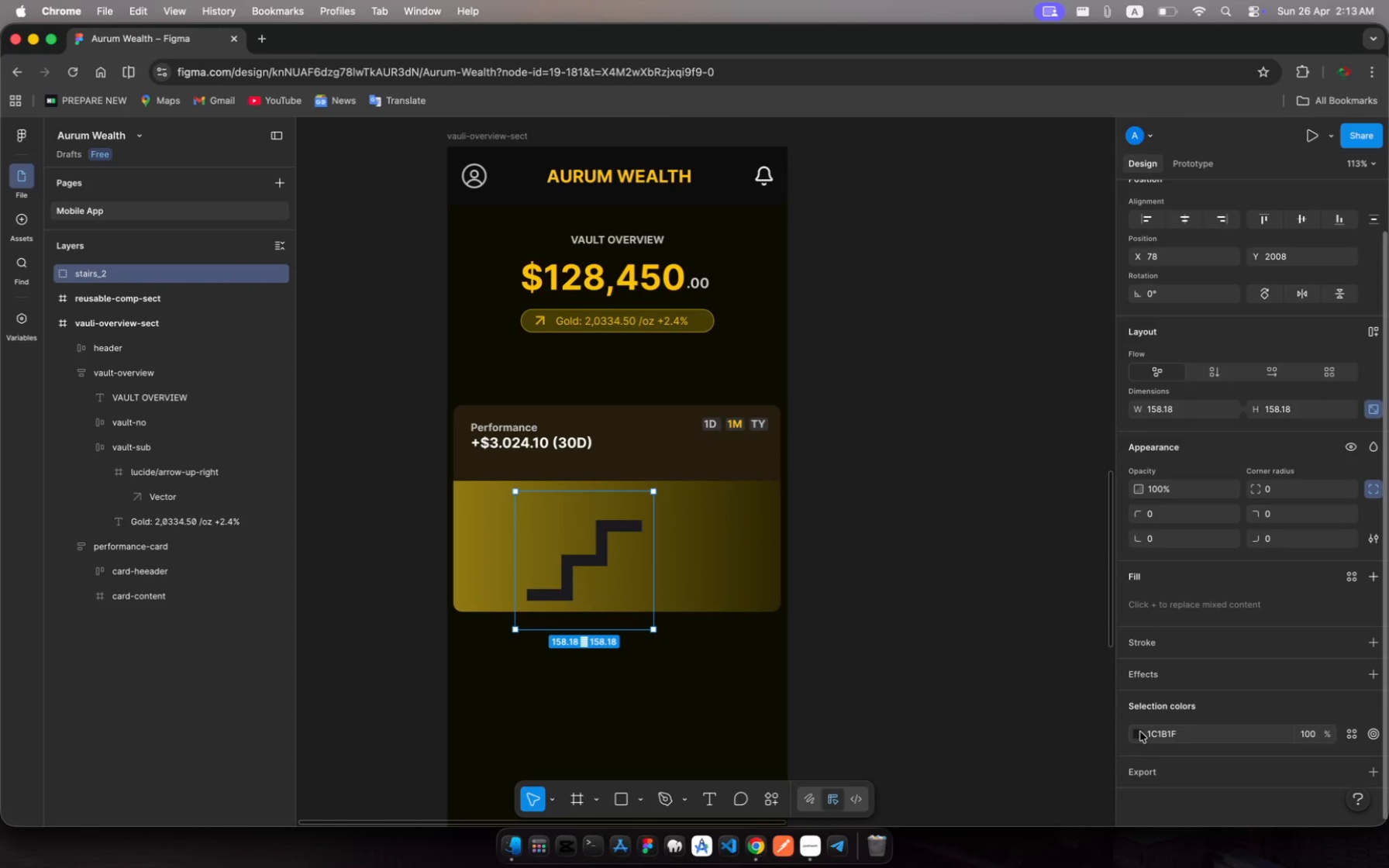 
left_click([1140, 732])
 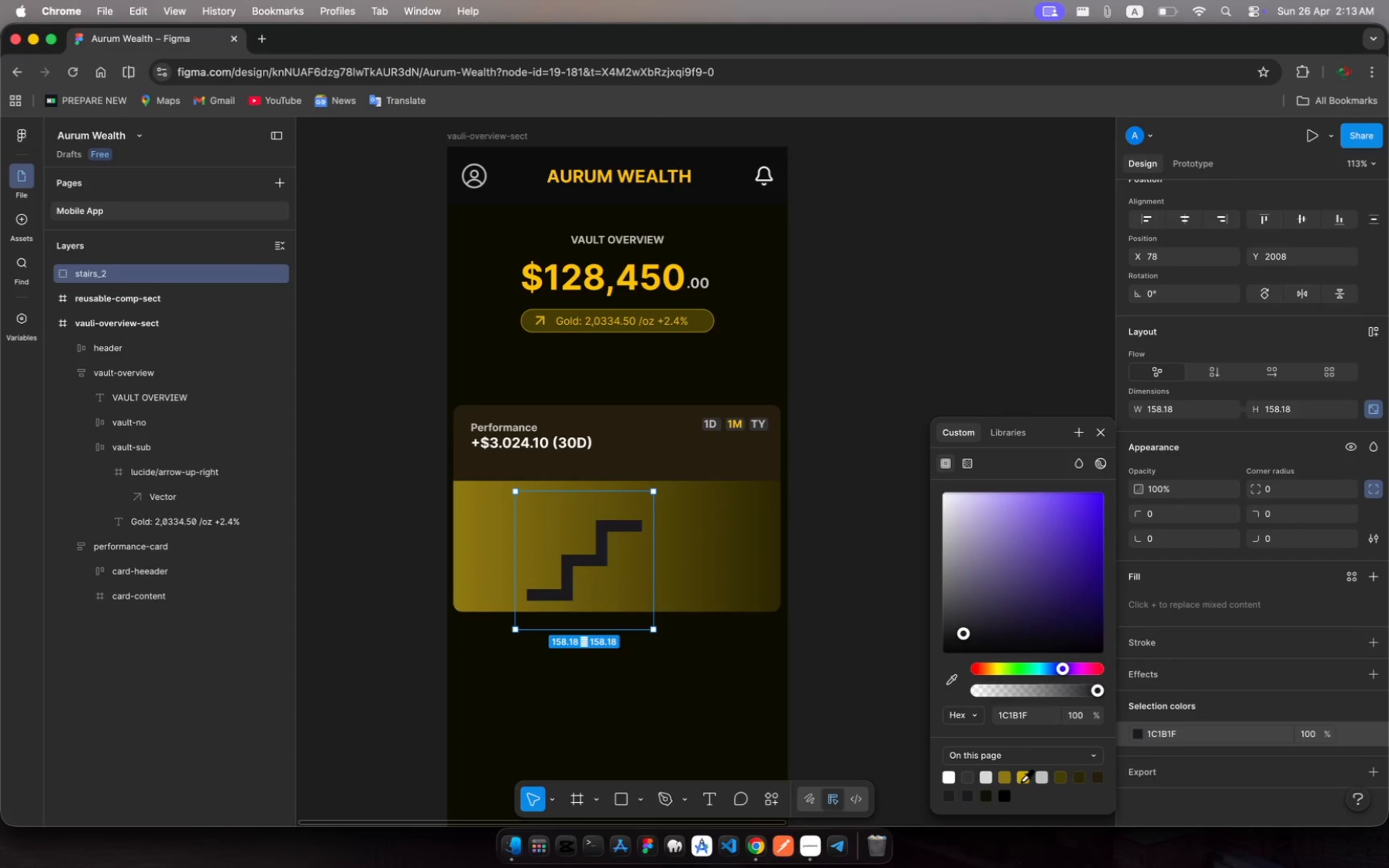 
left_click([1022, 778])
 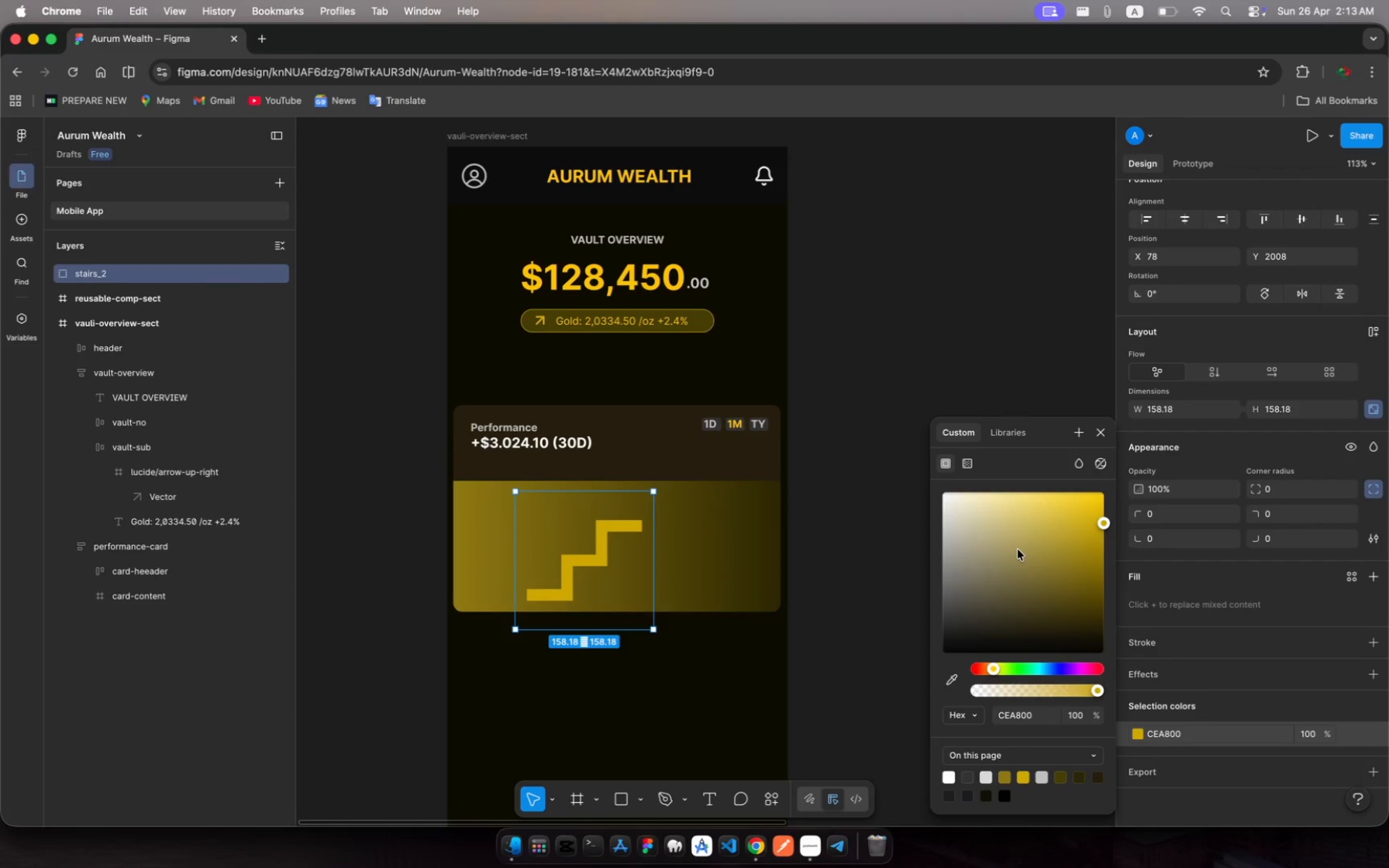 
wait(6.01)
 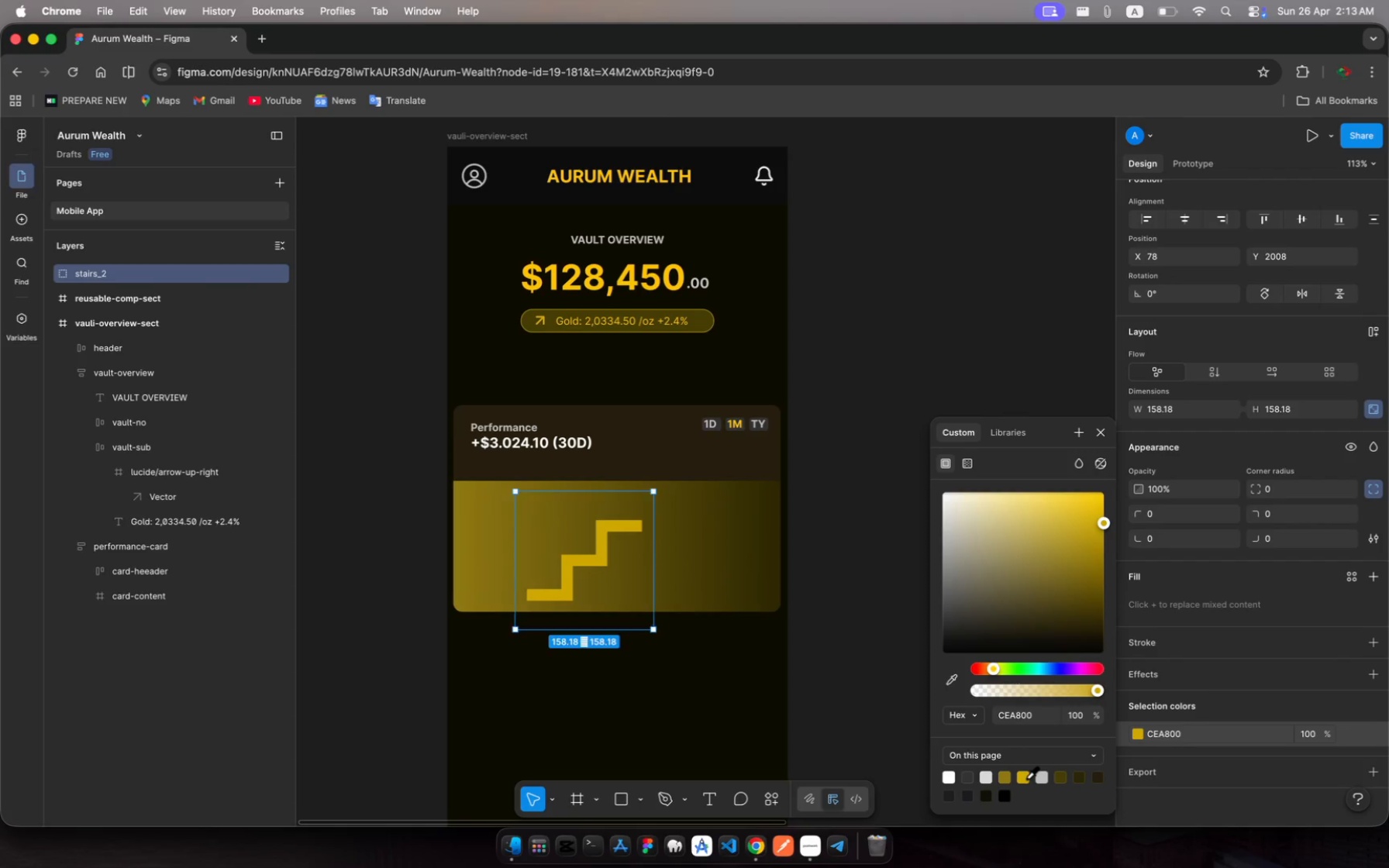 
left_click_drag(start_coordinate=[1105, 518], to_coordinate=[1103, 477])
 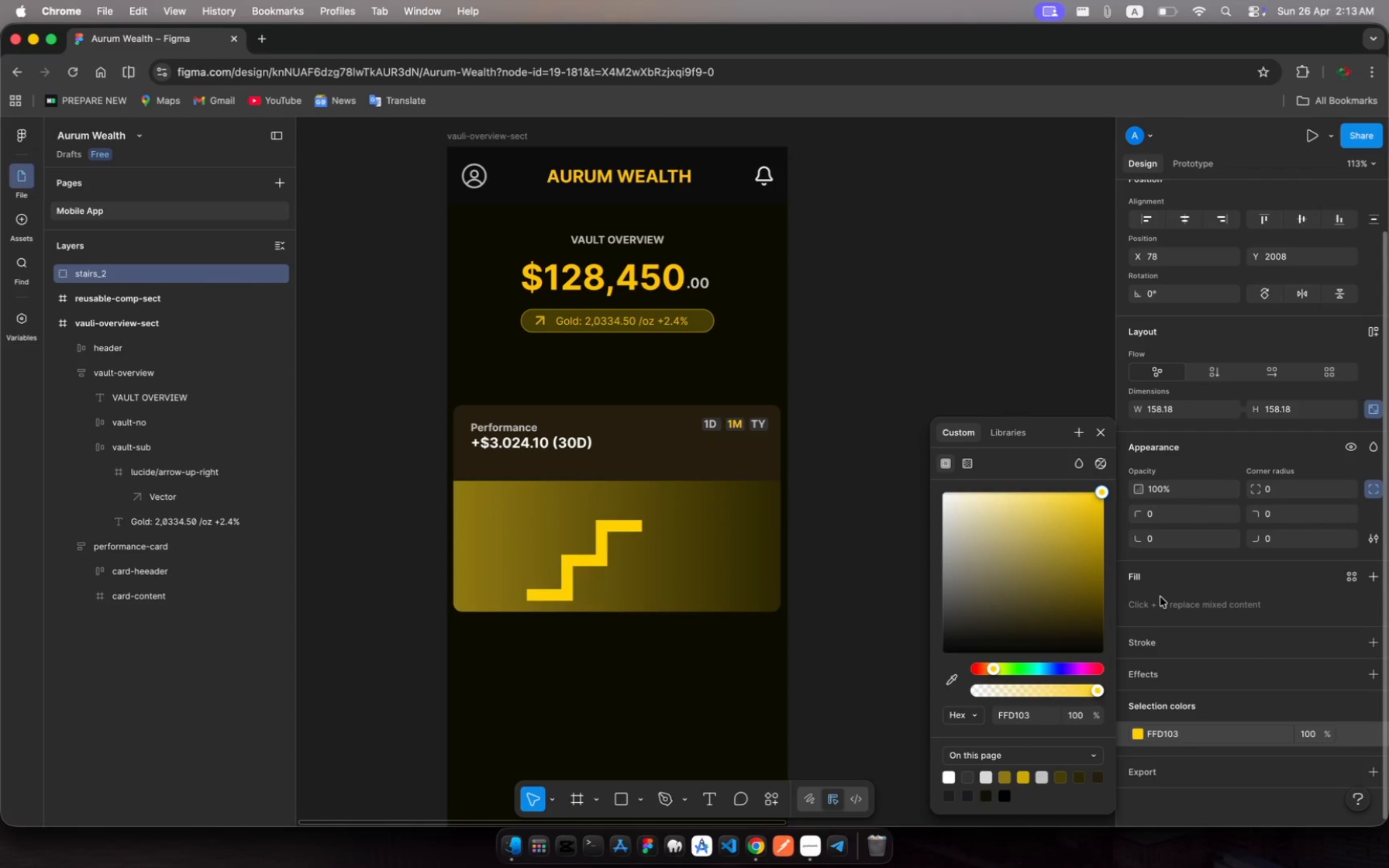 
scroll: coordinate [1236, 685], scroll_direction: down, amount: 21.0
 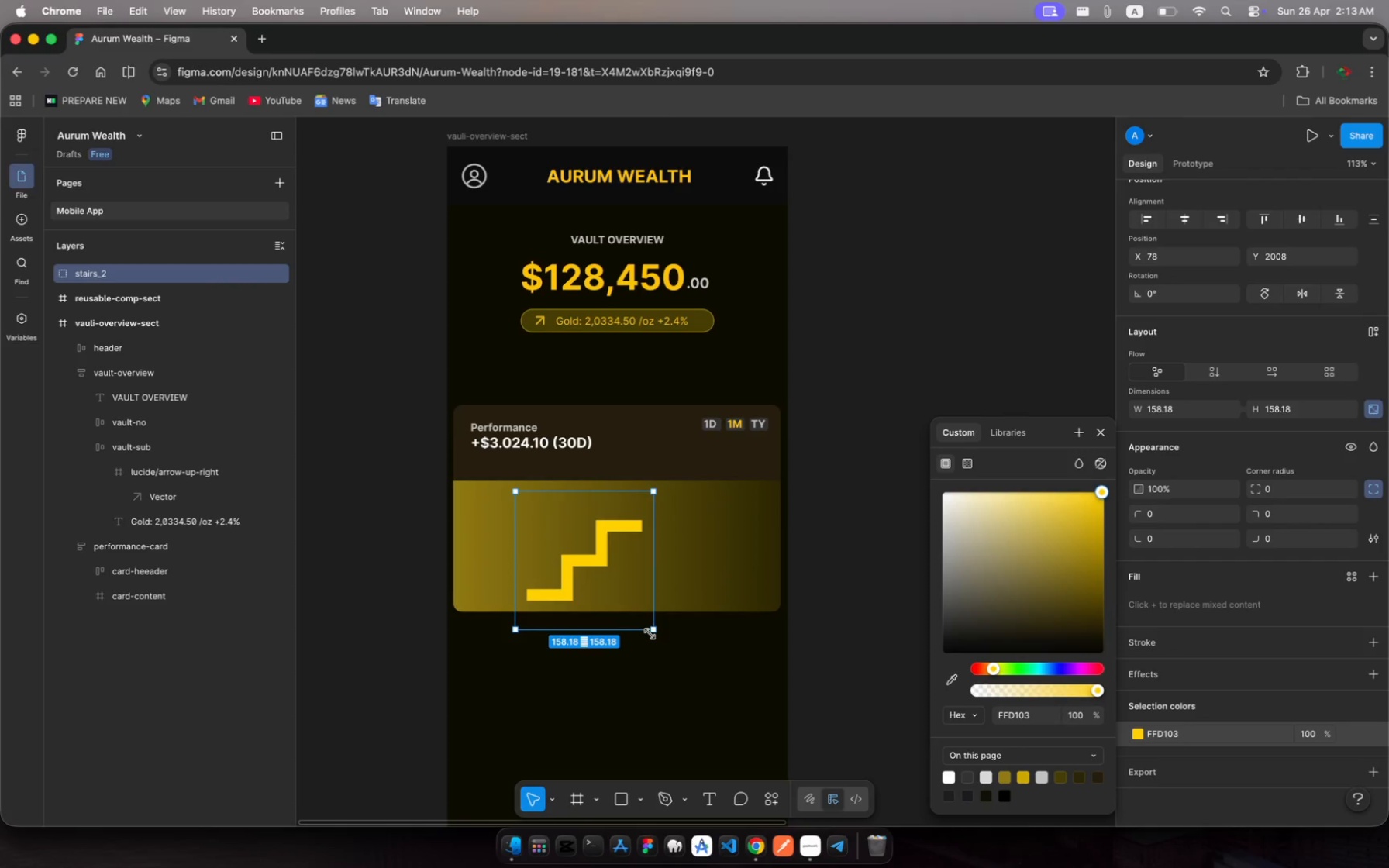 
wait(6.28)
 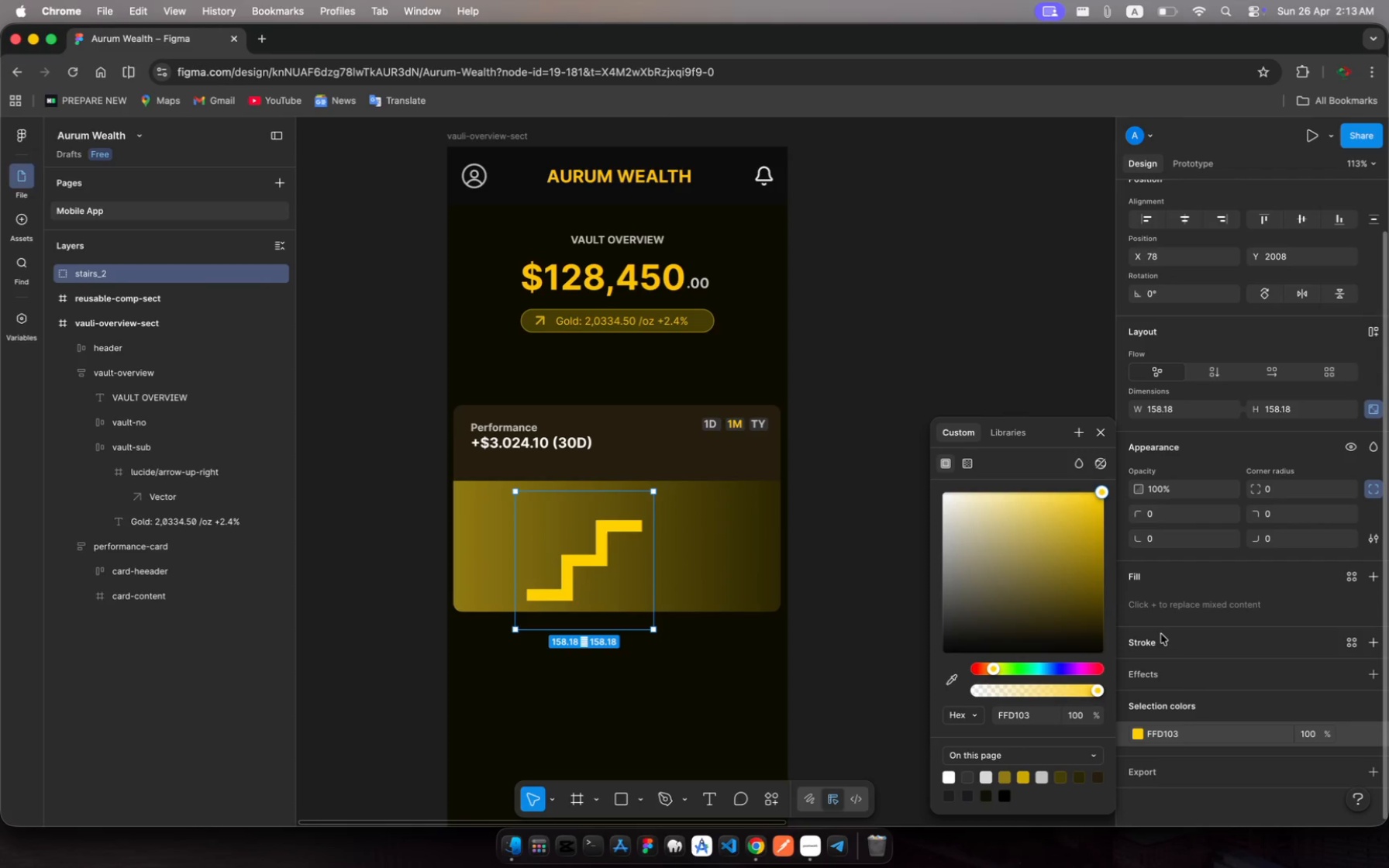 
left_click_drag(start_coordinate=[608, 527], to_coordinate=[605, 511])
 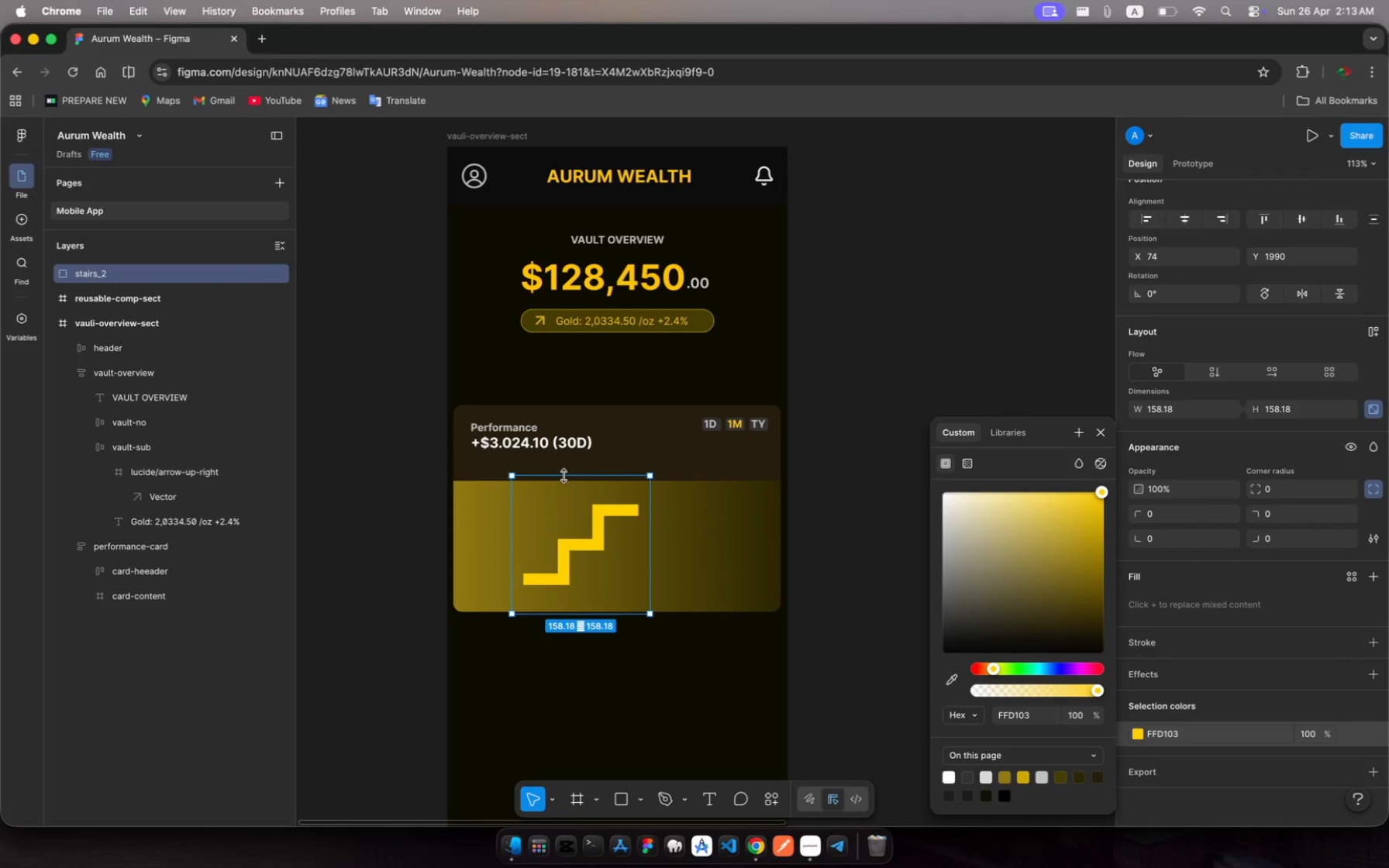 
left_click_drag(start_coordinate=[565, 475], to_coordinate=[567, 488])
 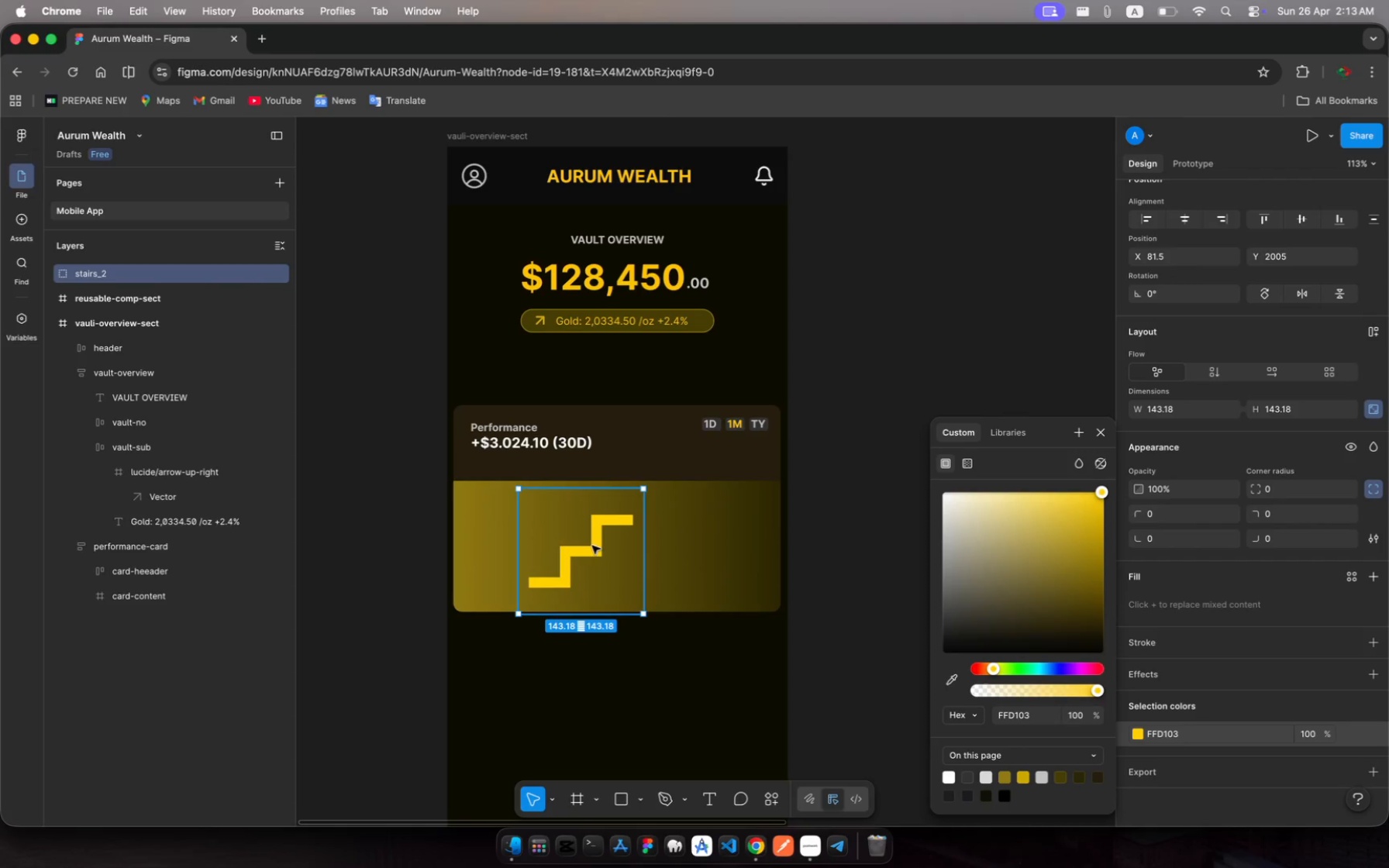 
left_click_drag(start_coordinate=[592, 546], to_coordinate=[592, 539])
 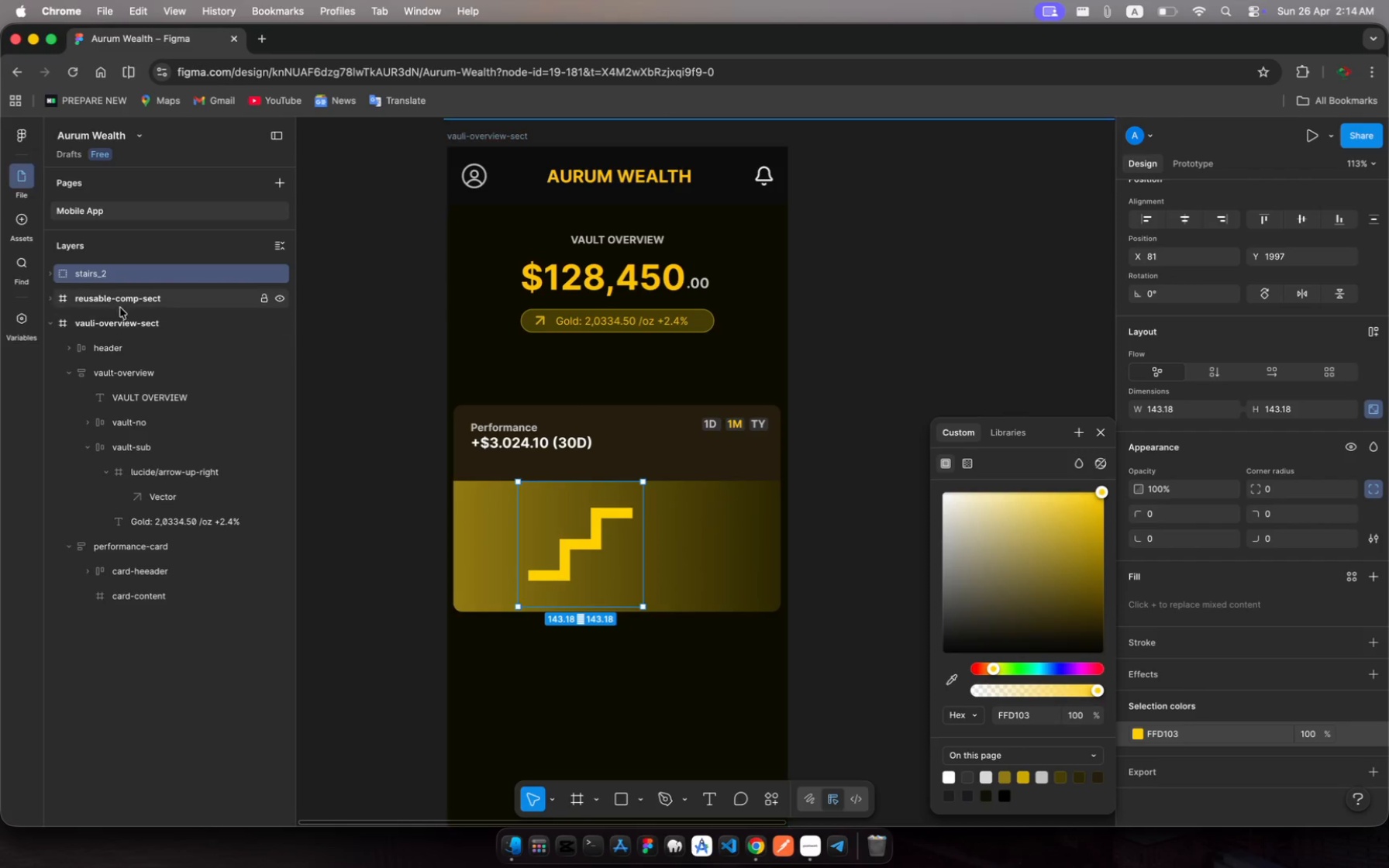 
left_click_drag(start_coordinate=[104, 278], to_coordinate=[158, 596])
 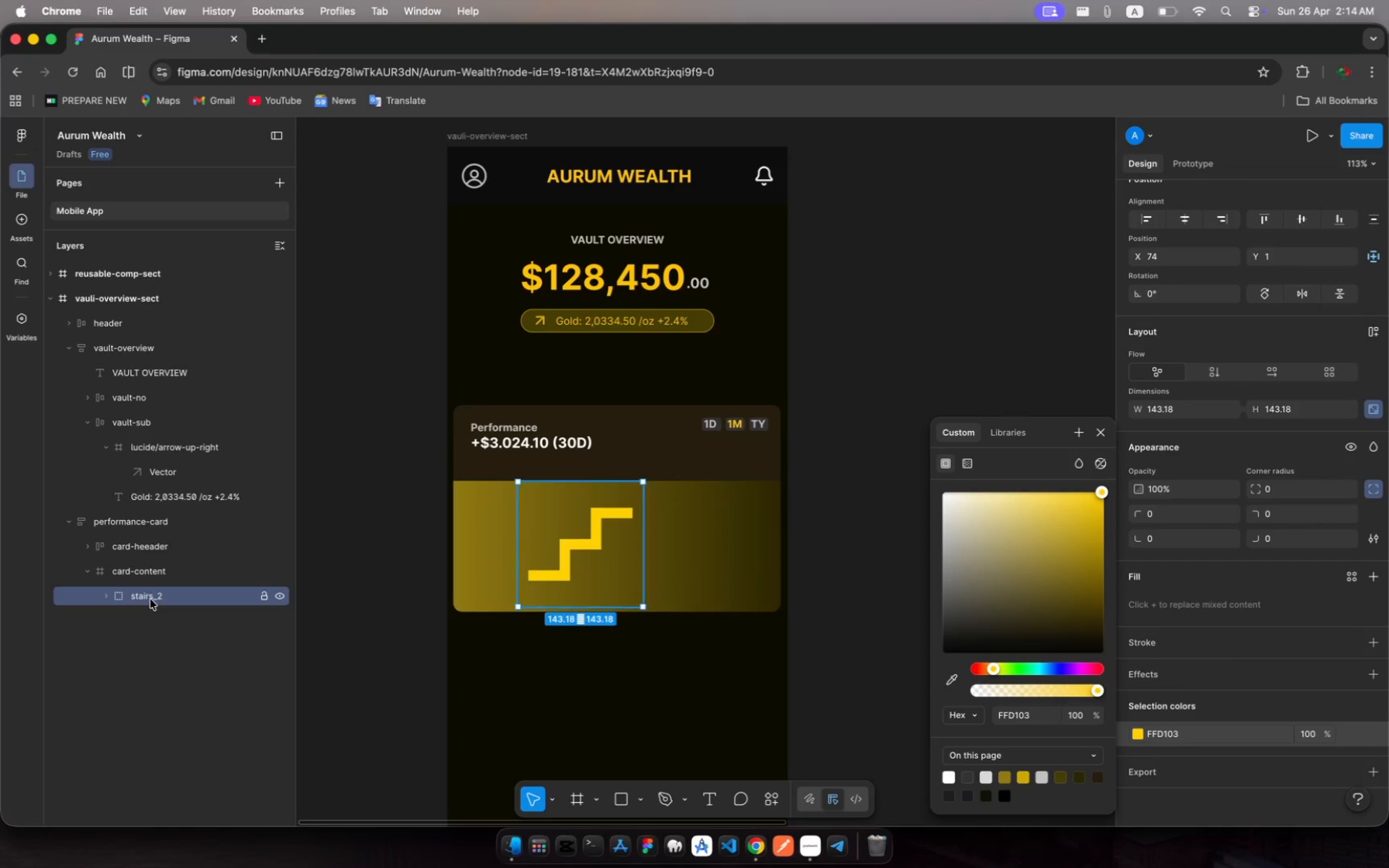 
left_click([150, 598])
 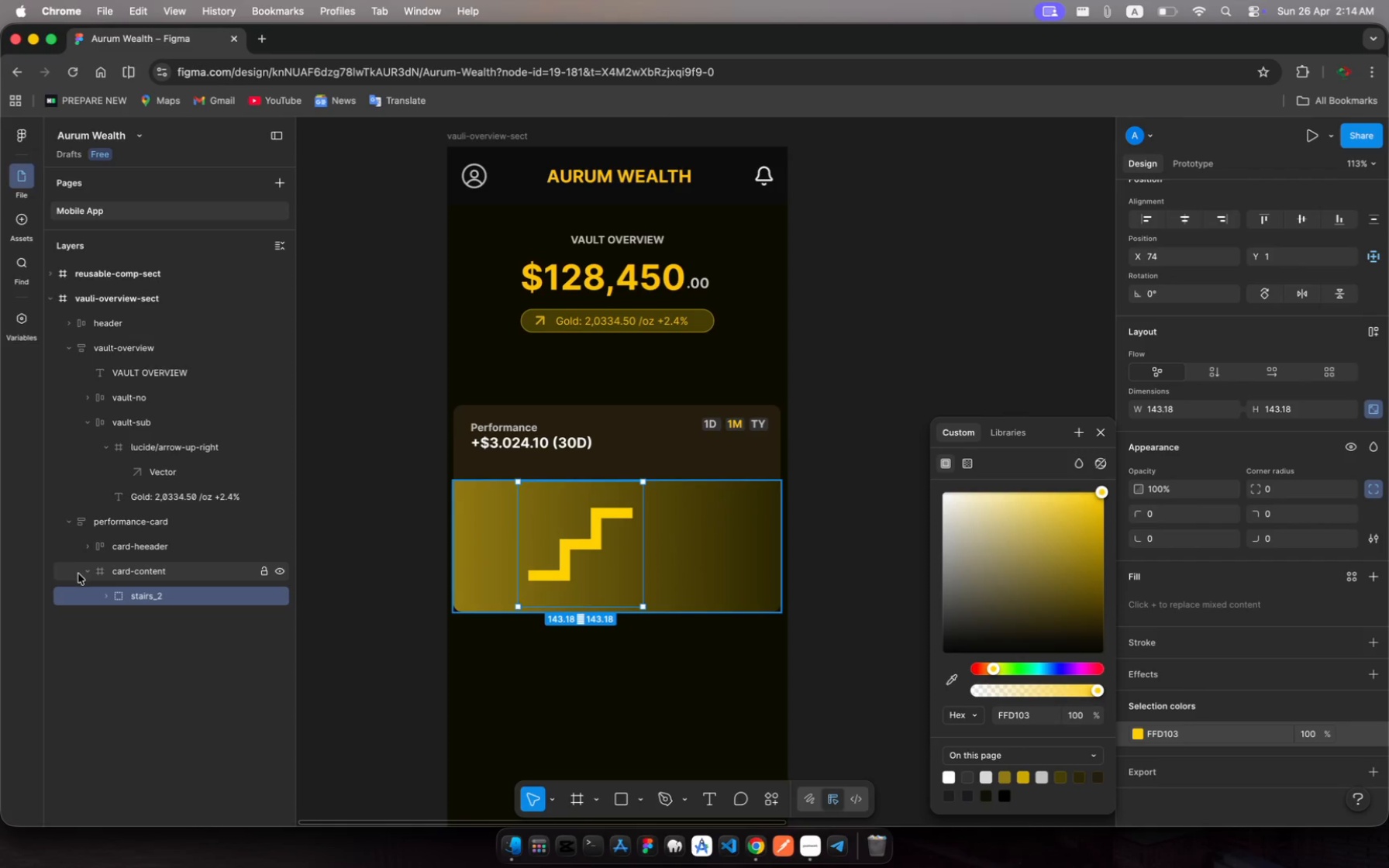 
left_click([103, 595])
 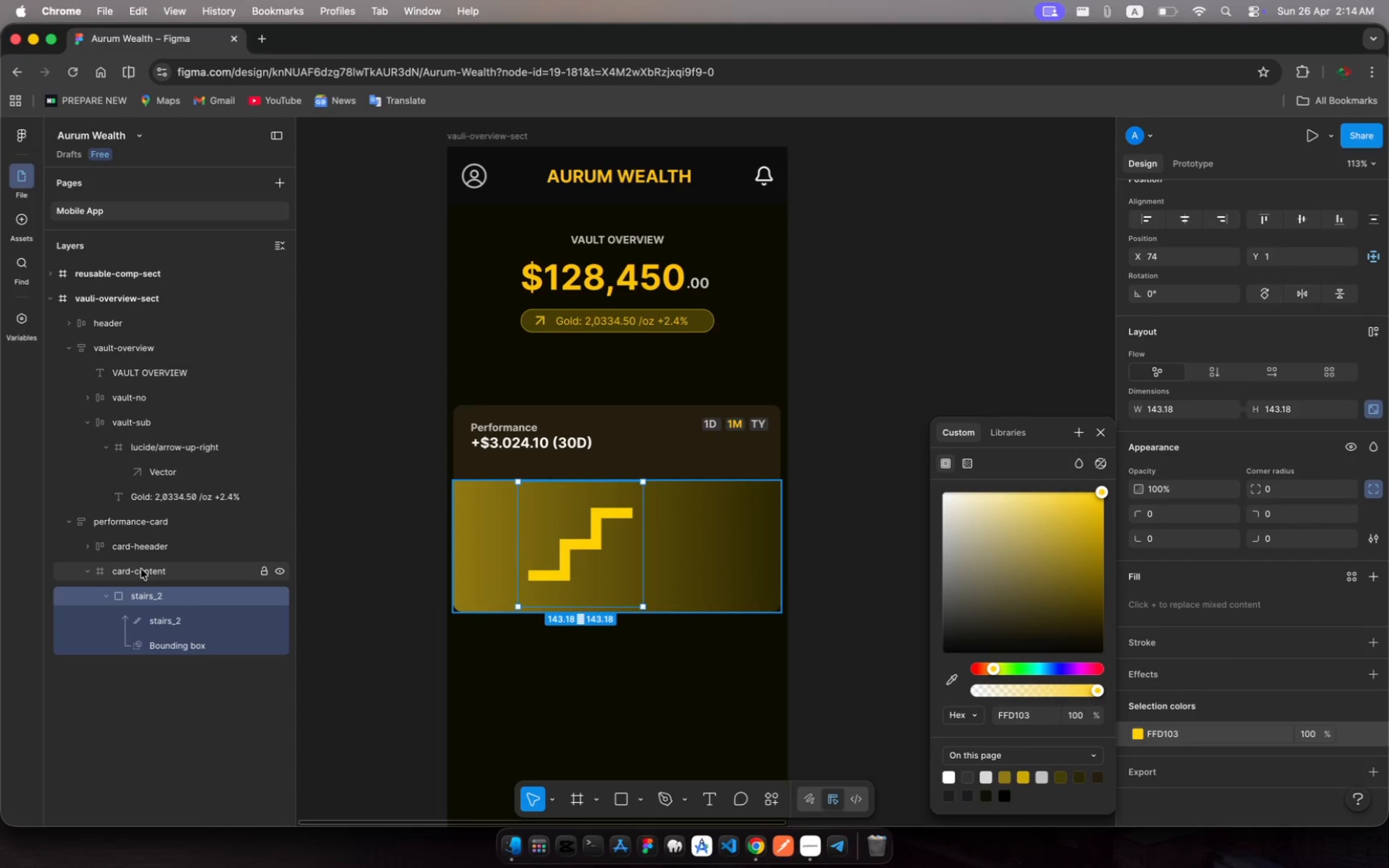 
wait(6.82)
 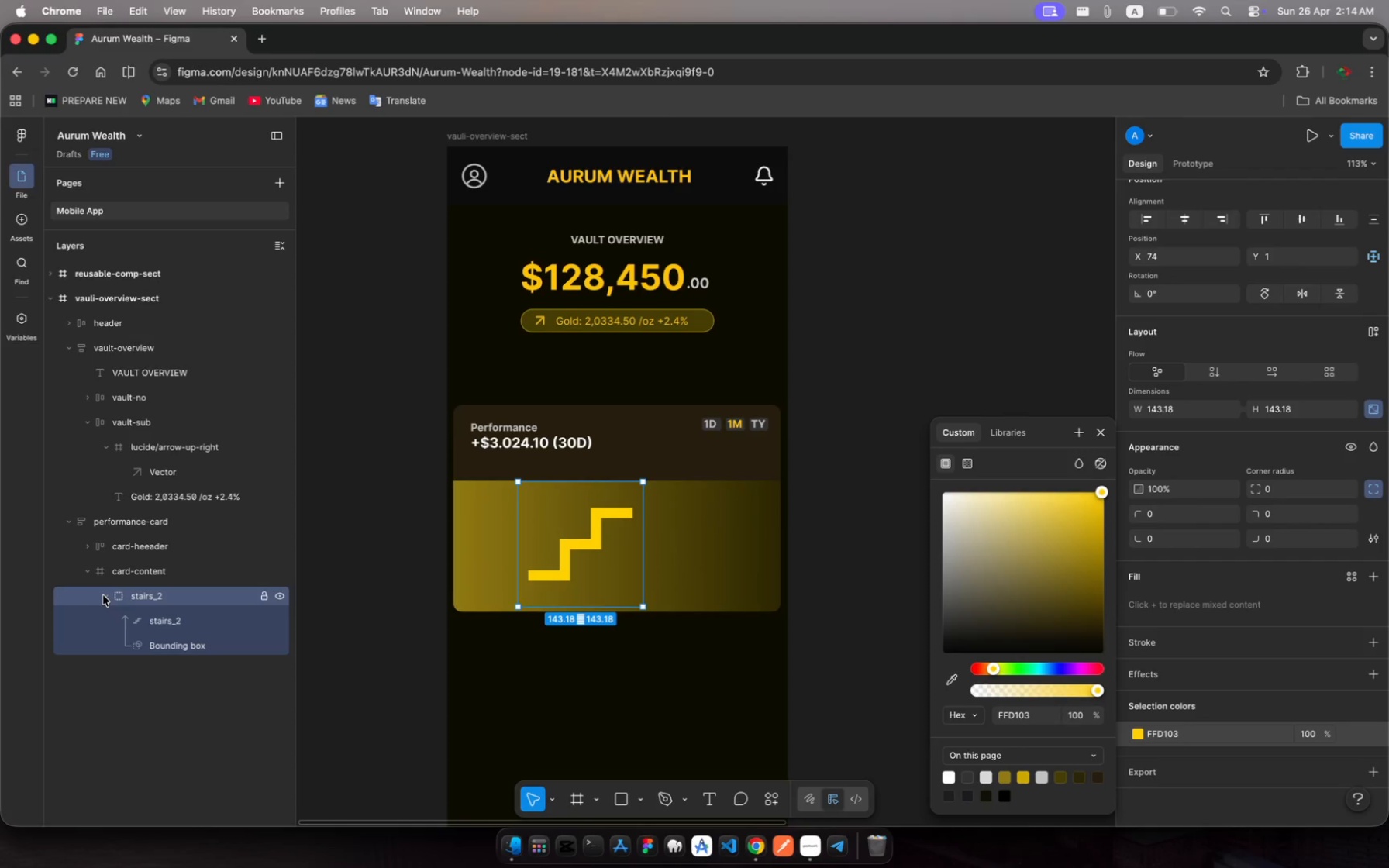 
left_click([164, 646])
 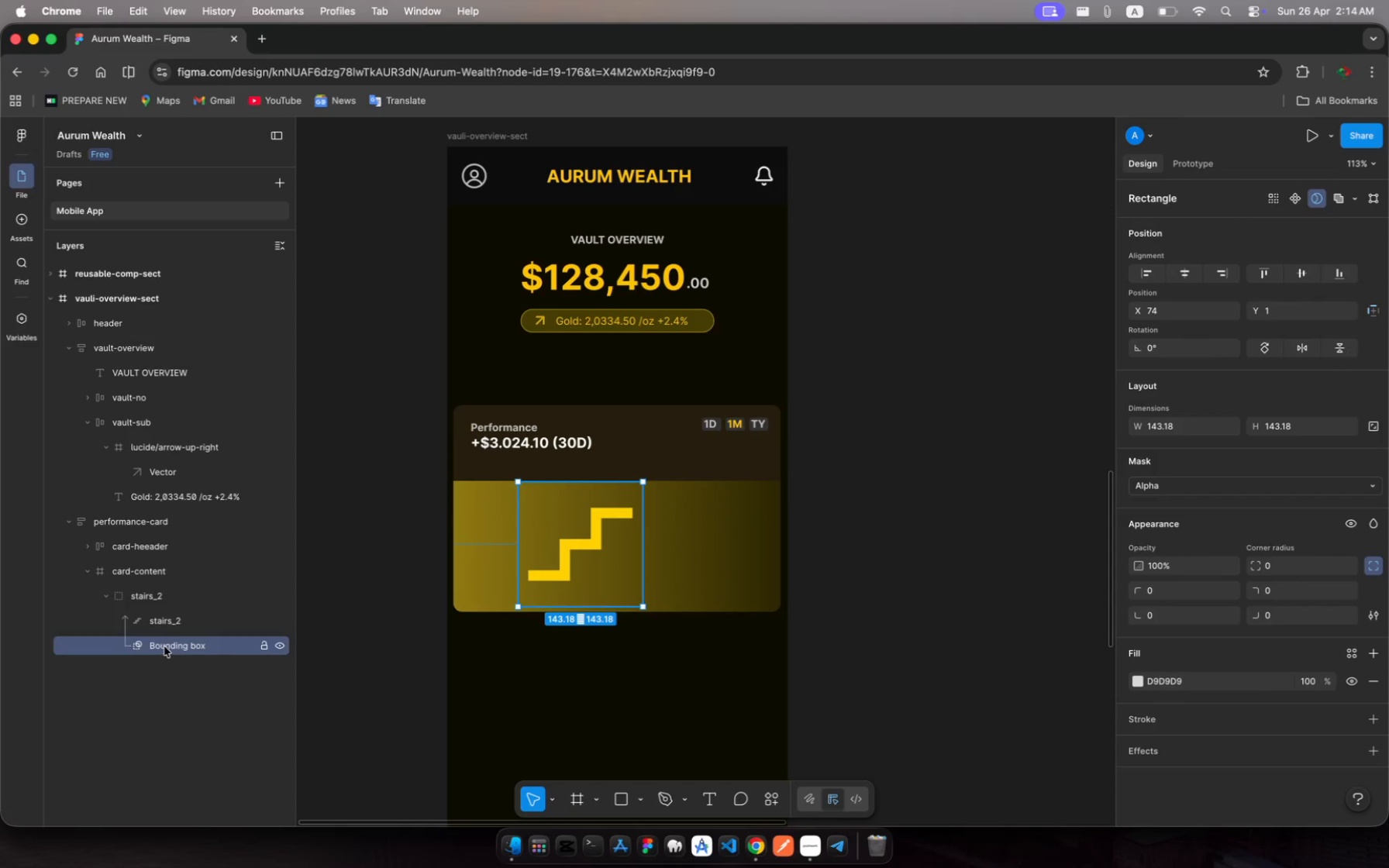 
wait(5.54)
 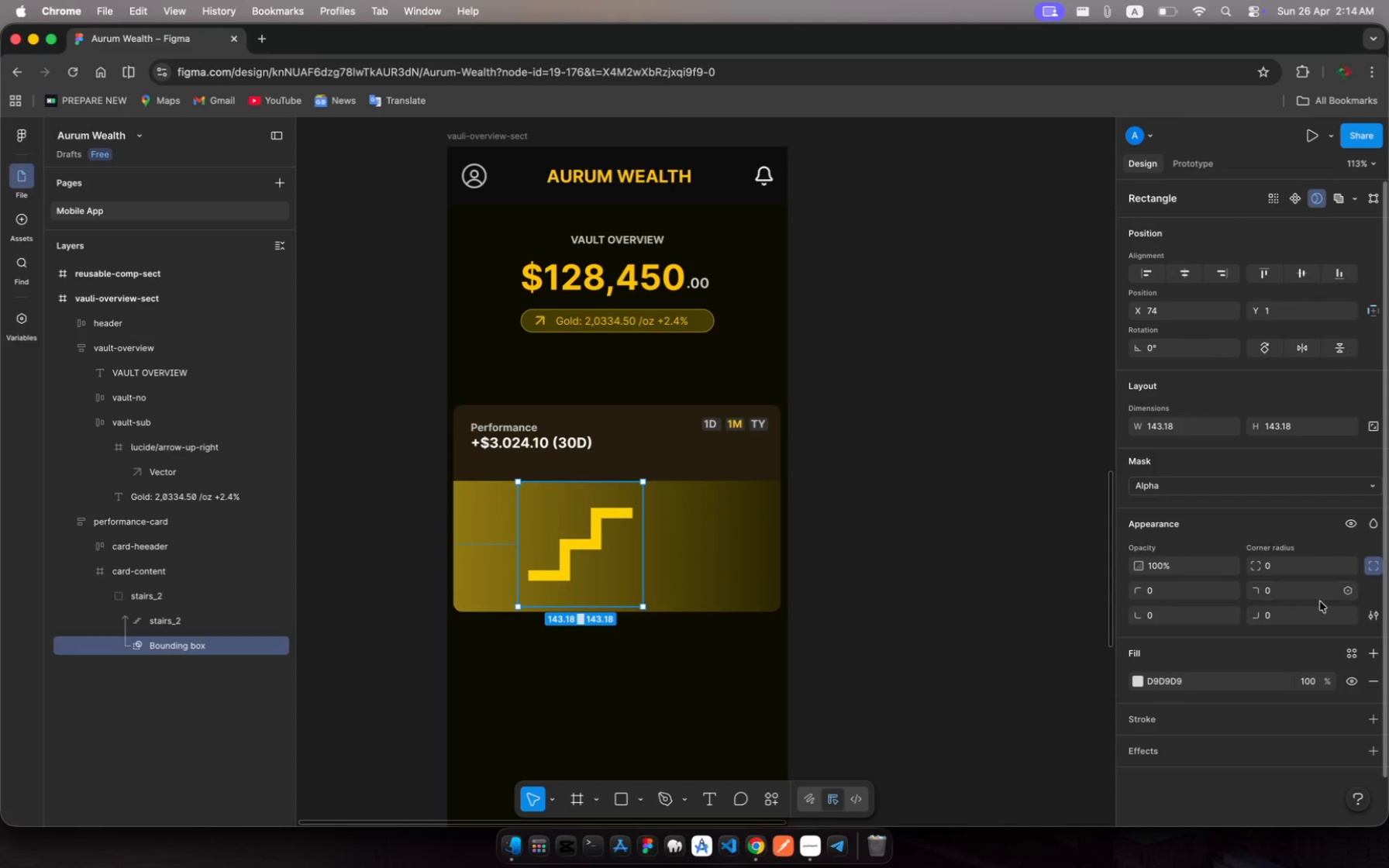 
left_click([161, 625])
 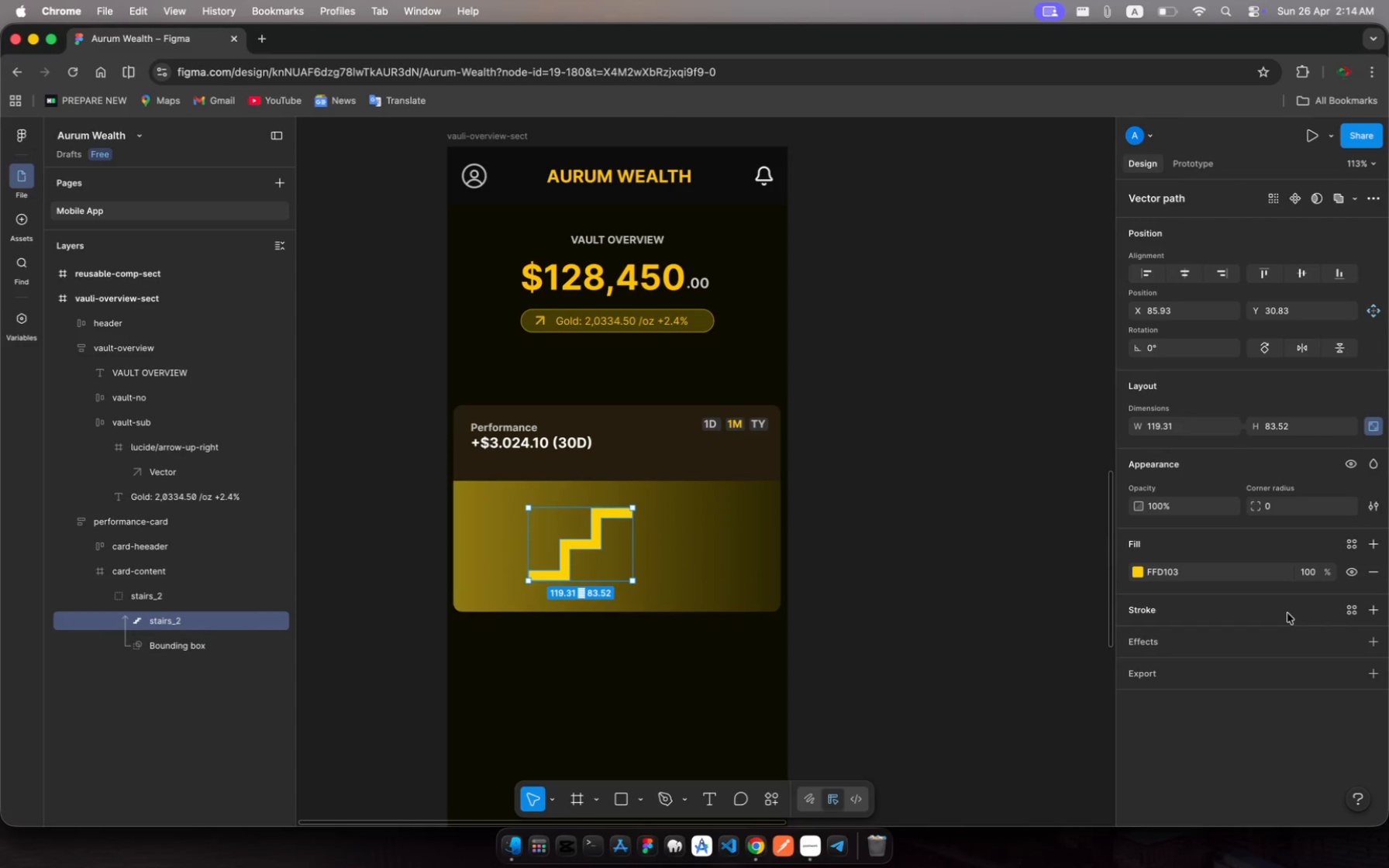 
wait(5.91)
 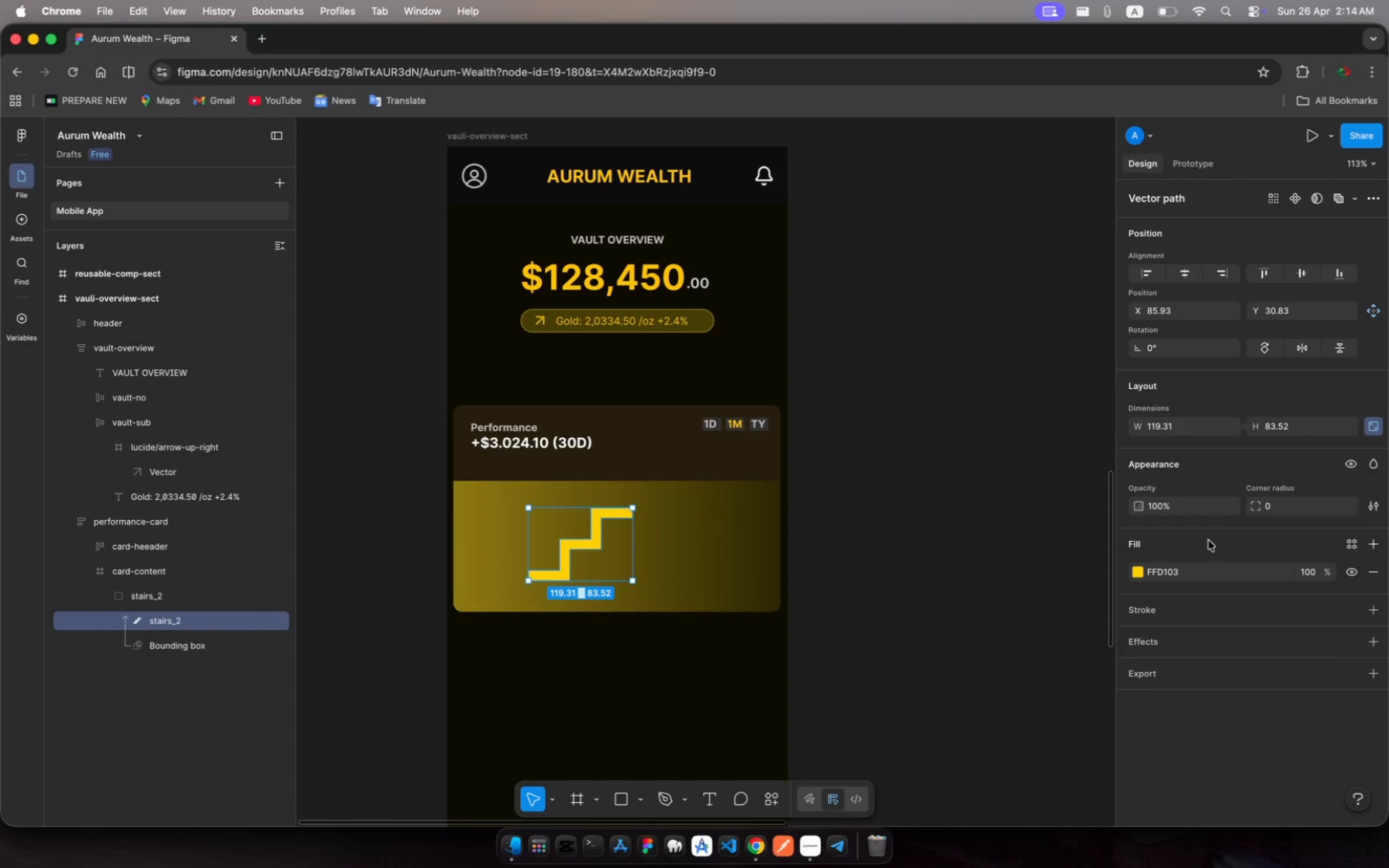 
left_click([1287, 613])
 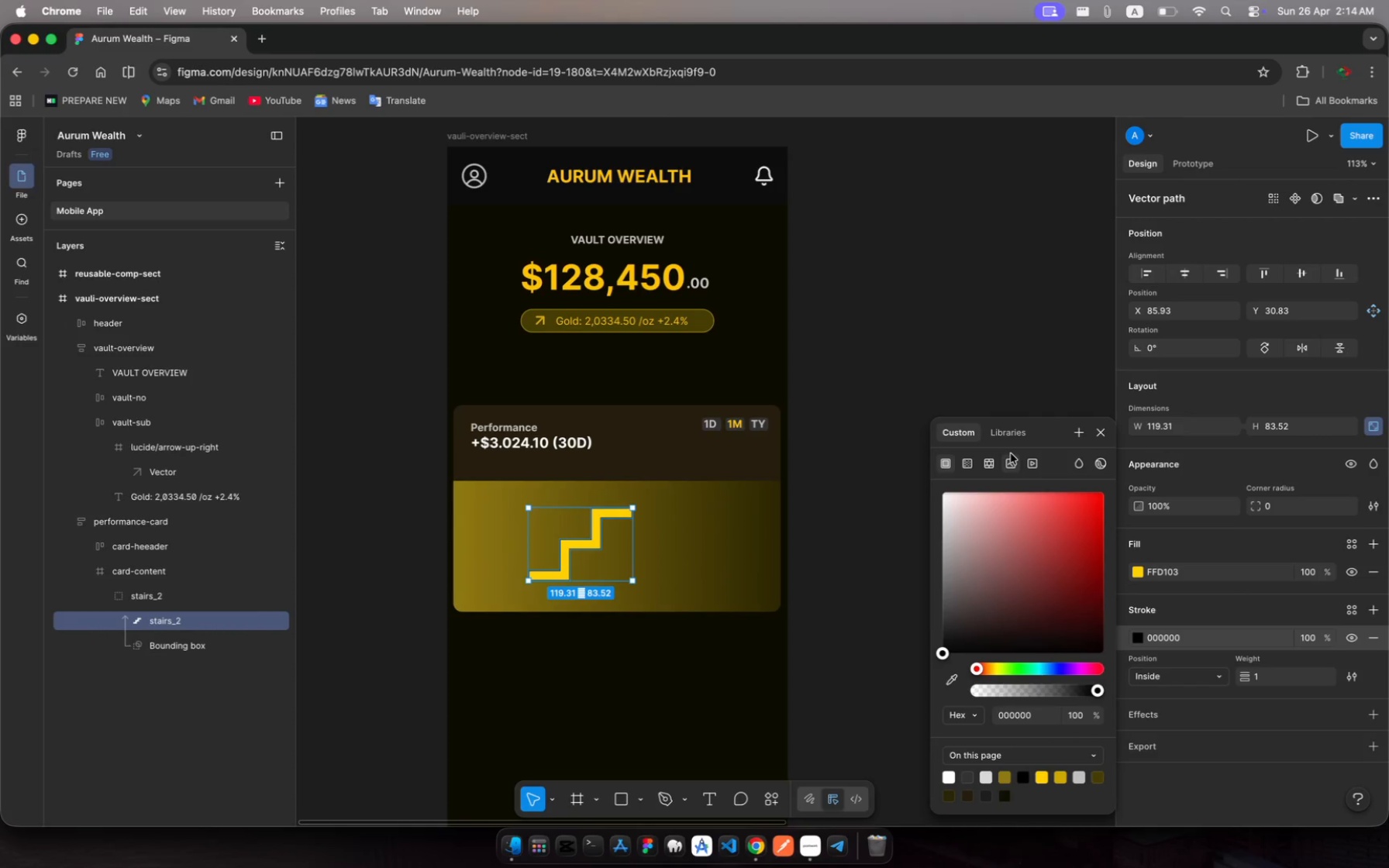 
wait(5.0)
 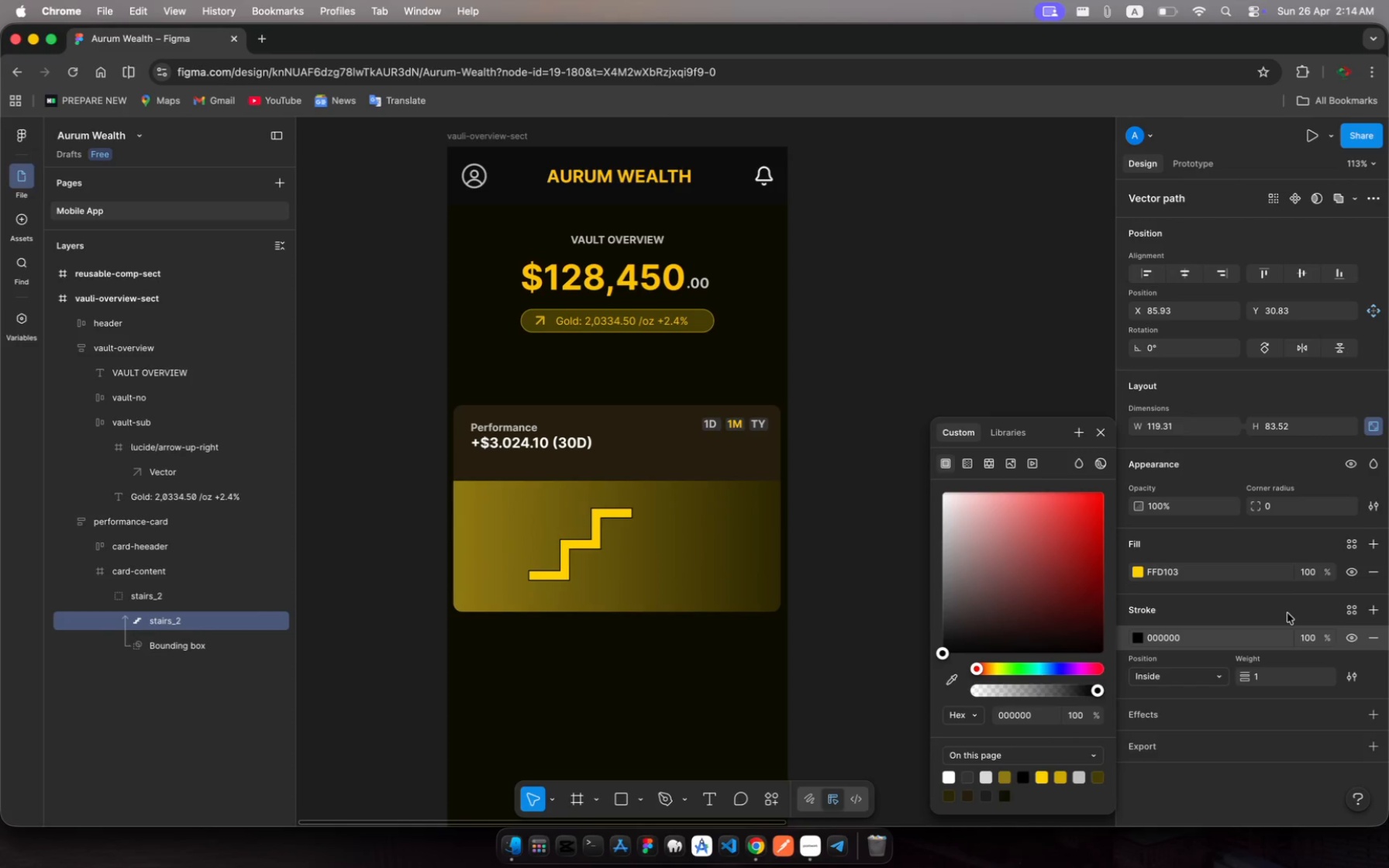 
left_click([1101, 434])
 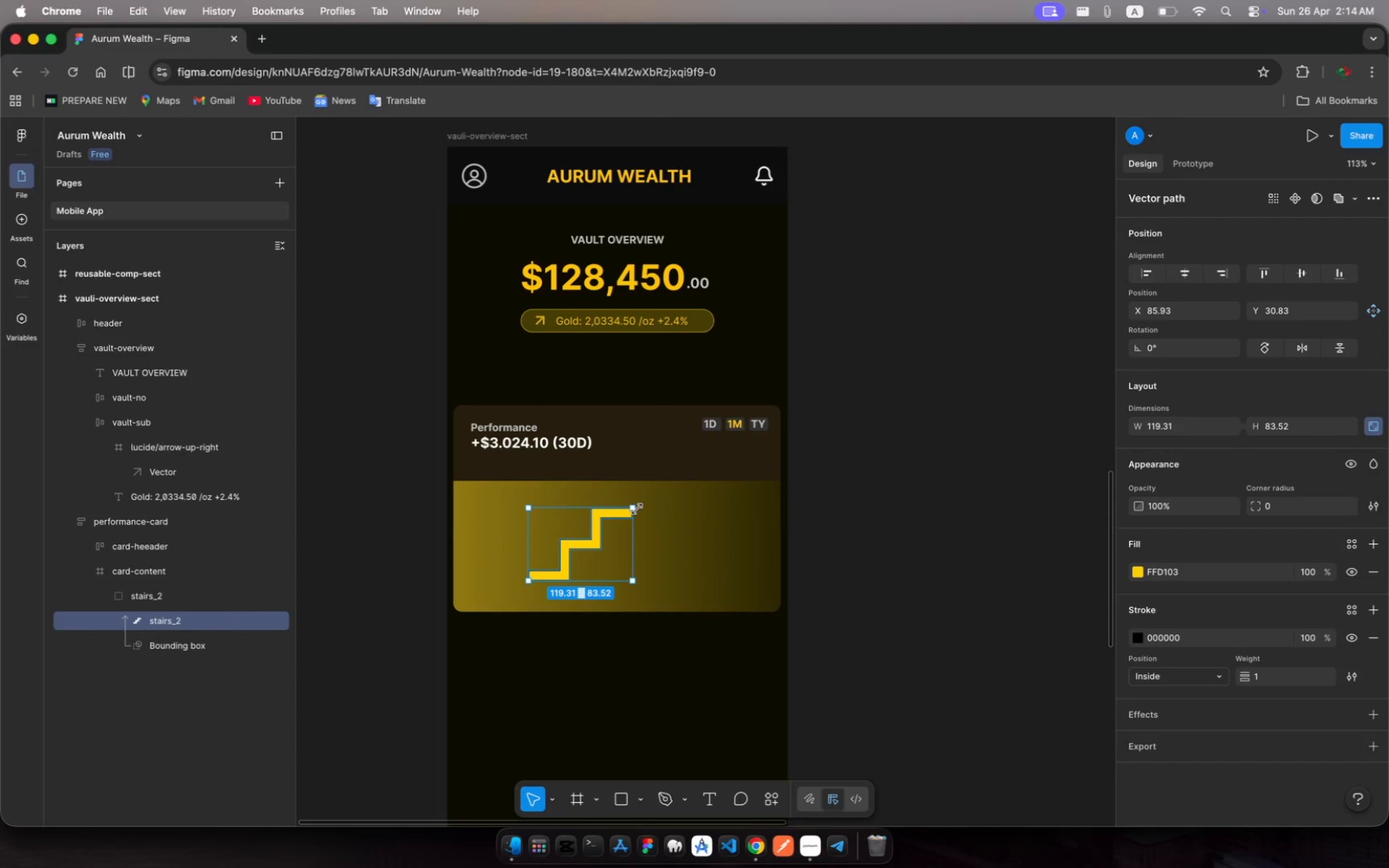 
left_click_drag(start_coordinate=[638, 509], to_coordinate=[673, 497])
 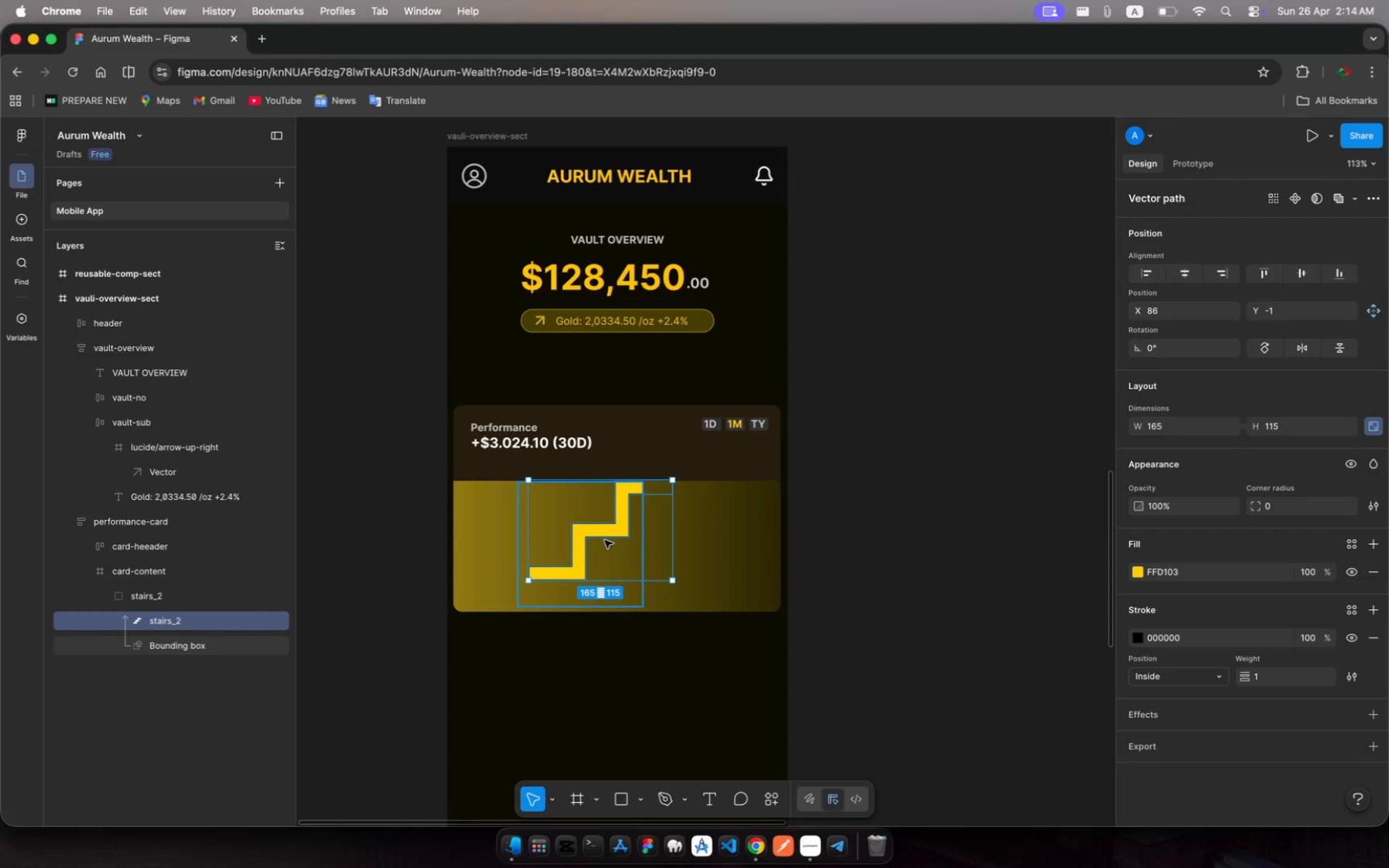 
left_click_drag(start_coordinate=[605, 540], to_coordinate=[585, 554])
 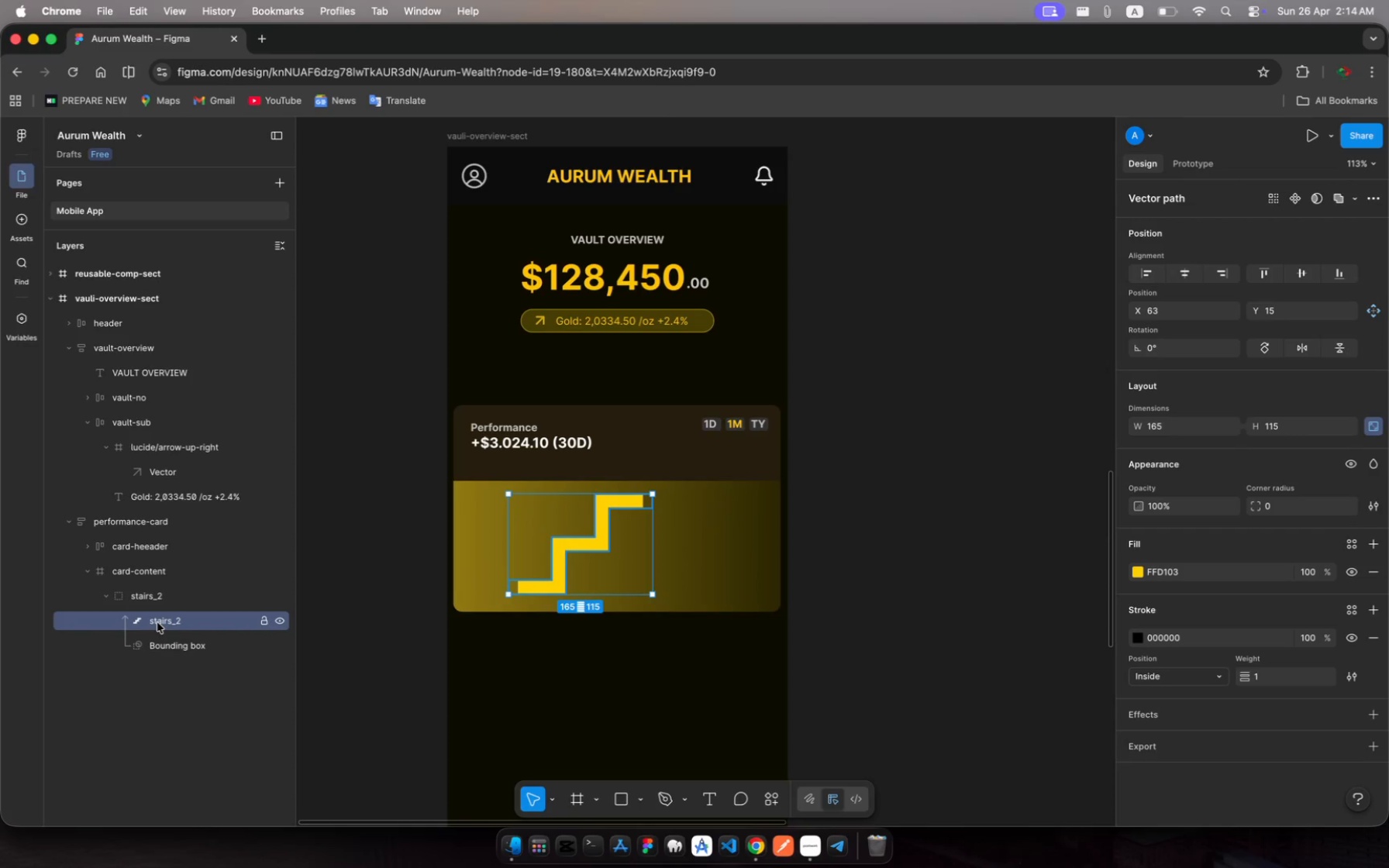 
left_click_drag(start_coordinate=[157, 622], to_coordinate=[157, 585])
 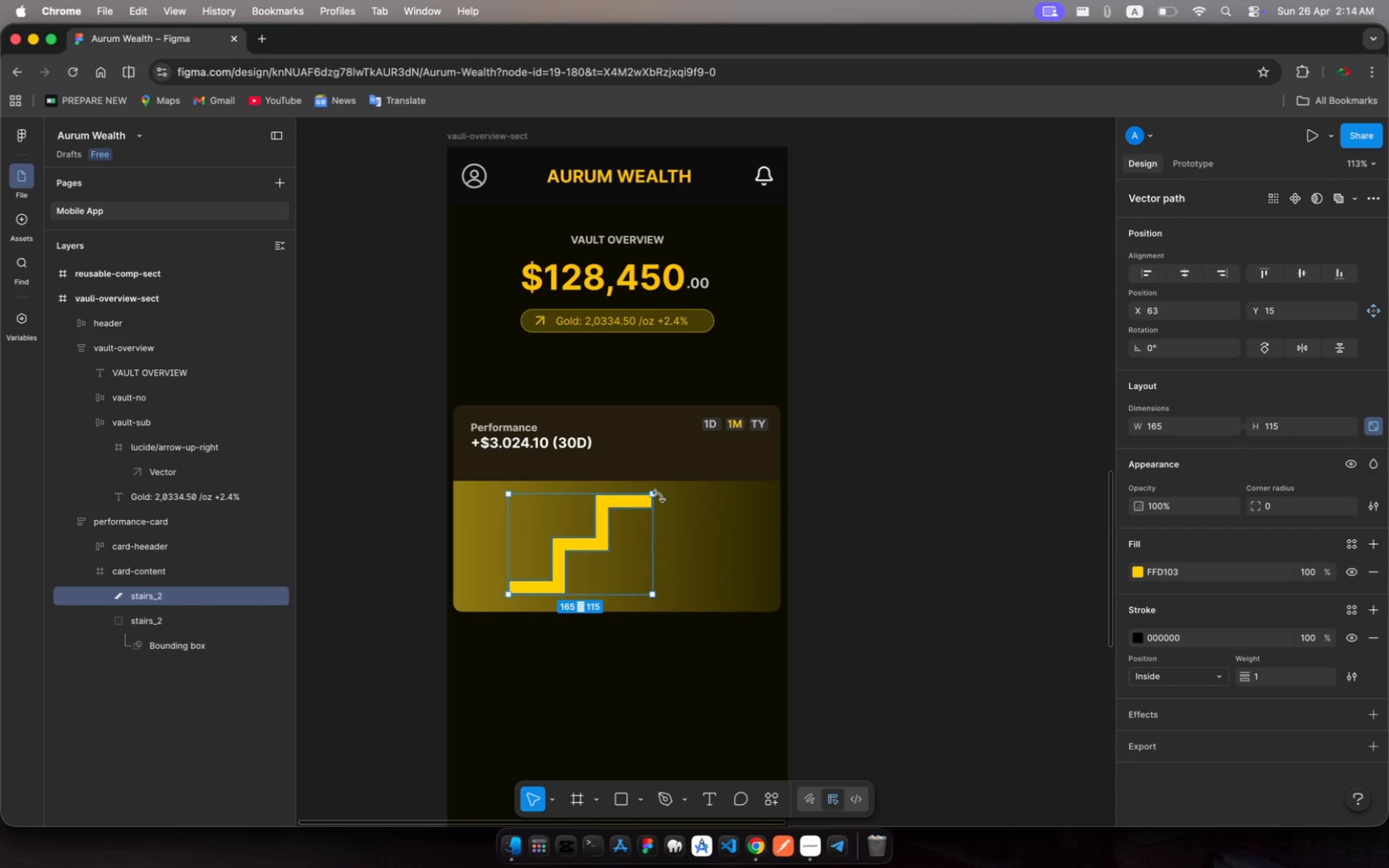 
left_click_drag(start_coordinate=[653, 498], to_coordinate=[706, 474])
 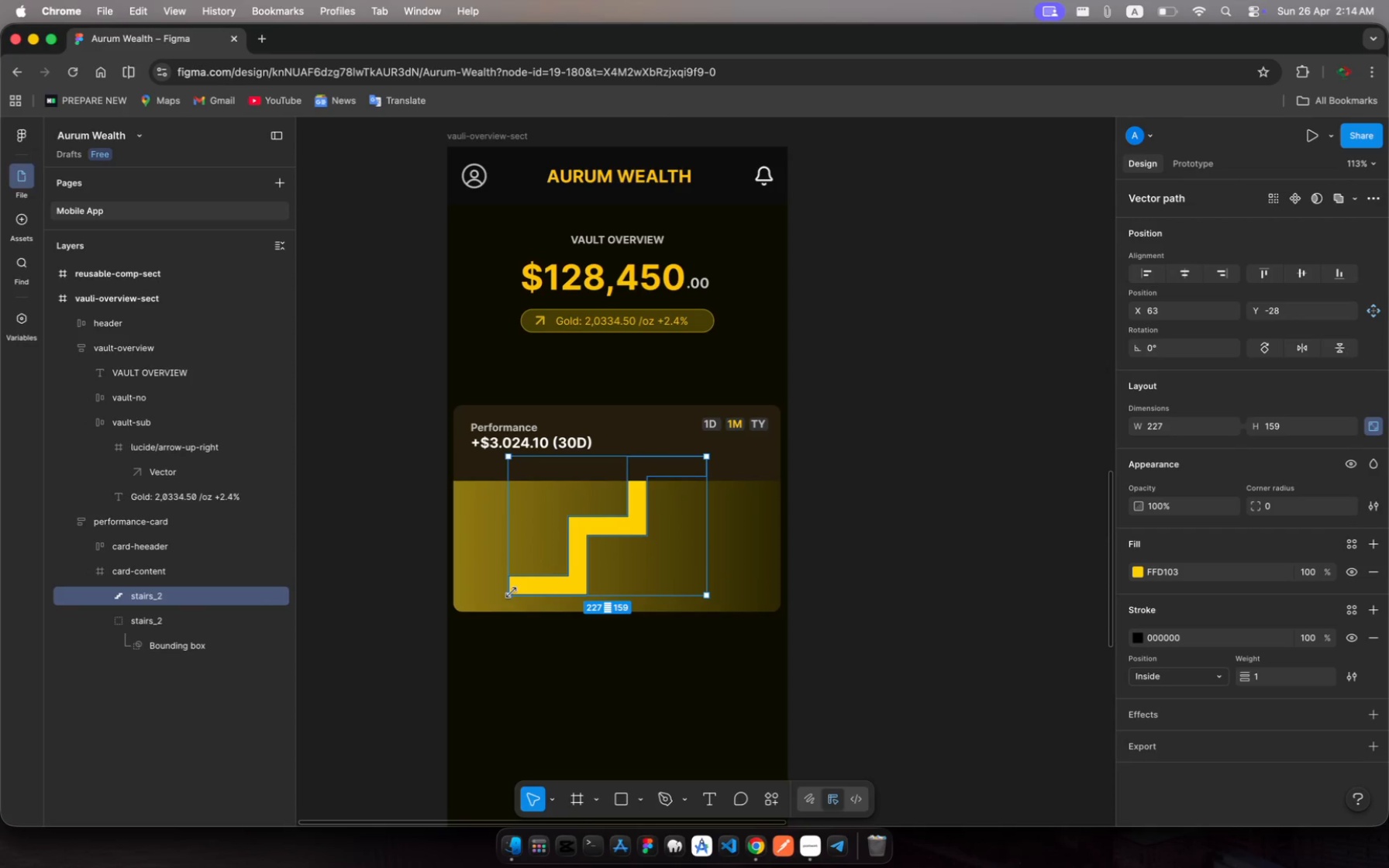 
left_click_drag(start_coordinate=[511, 592], to_coordinate=[487, 598])
 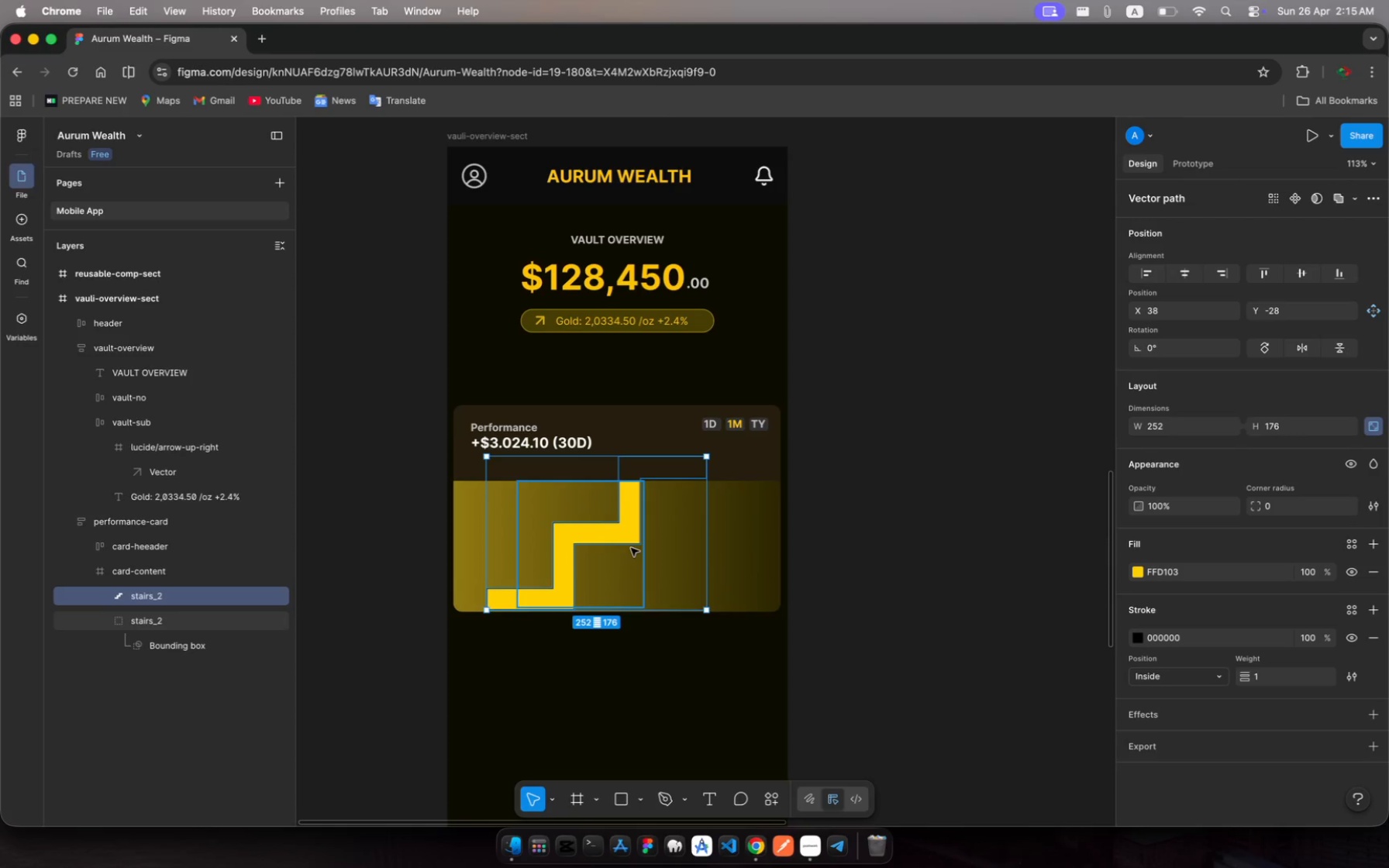 
left_click_drag(start_coordinate=[631, 548], to_coordinate=[668, 550])
 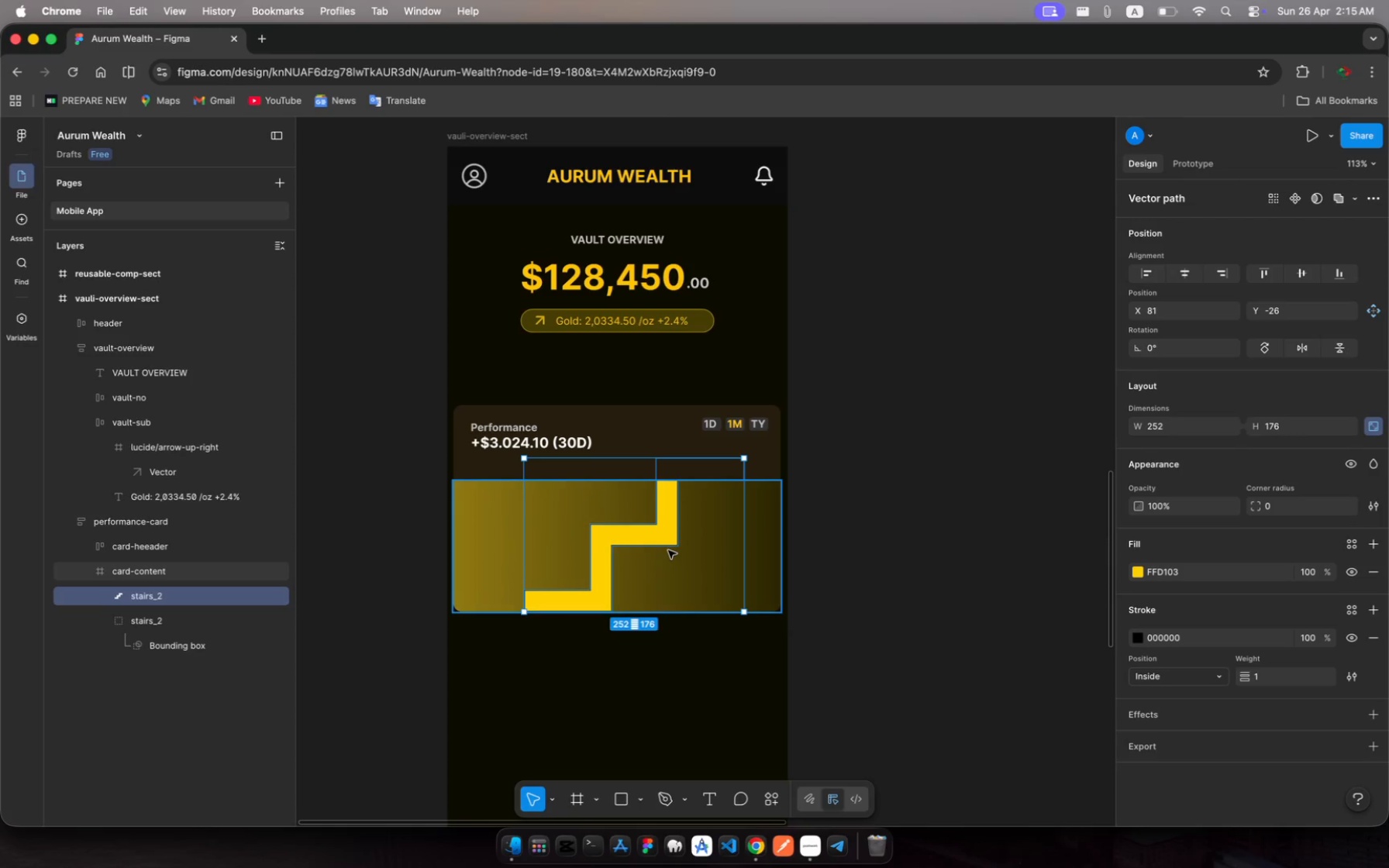 
key(Meta+Z)
 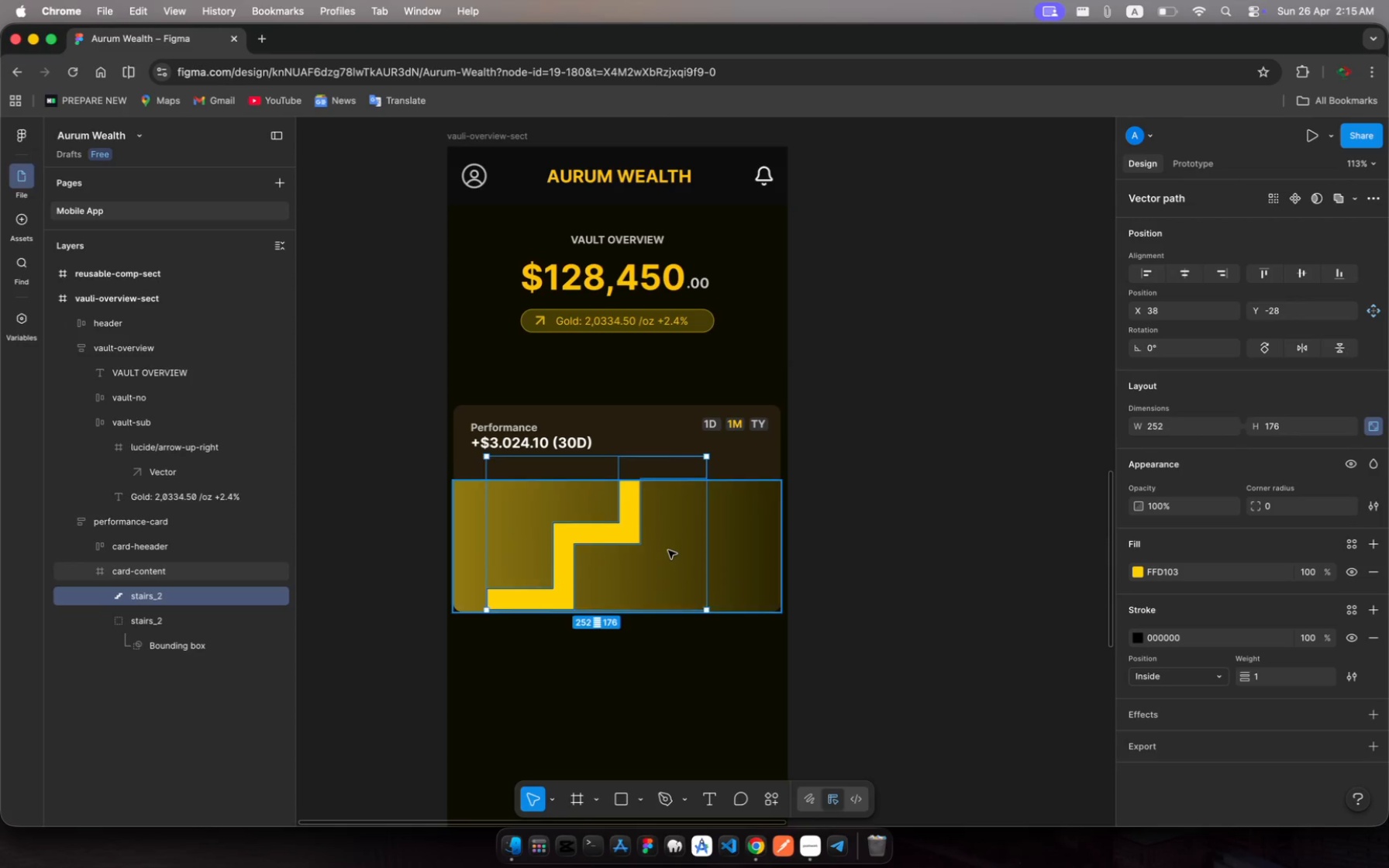 
key(Meta+Z)
 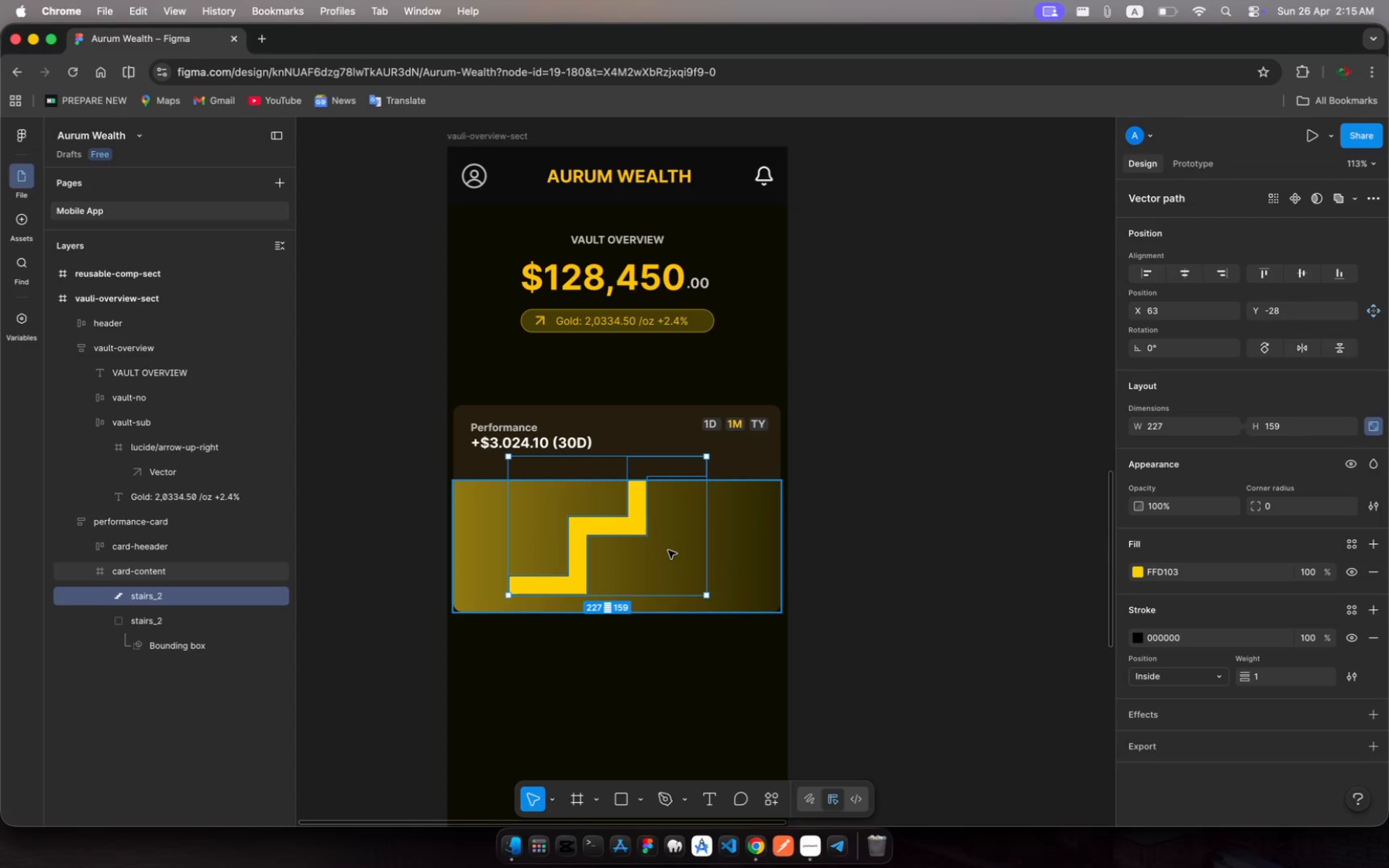 
key(Backspace)
 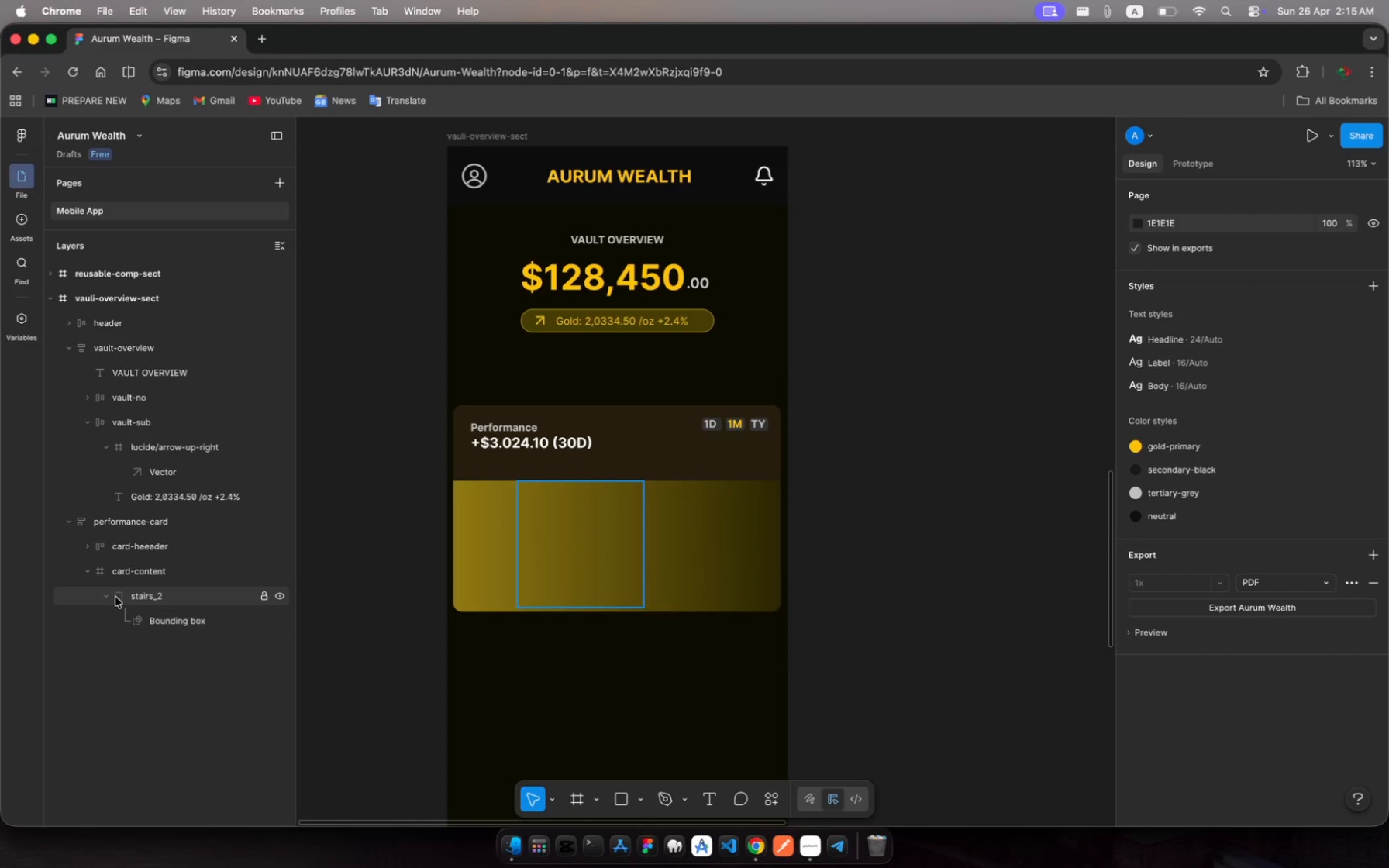 
left_click([139, 598])
 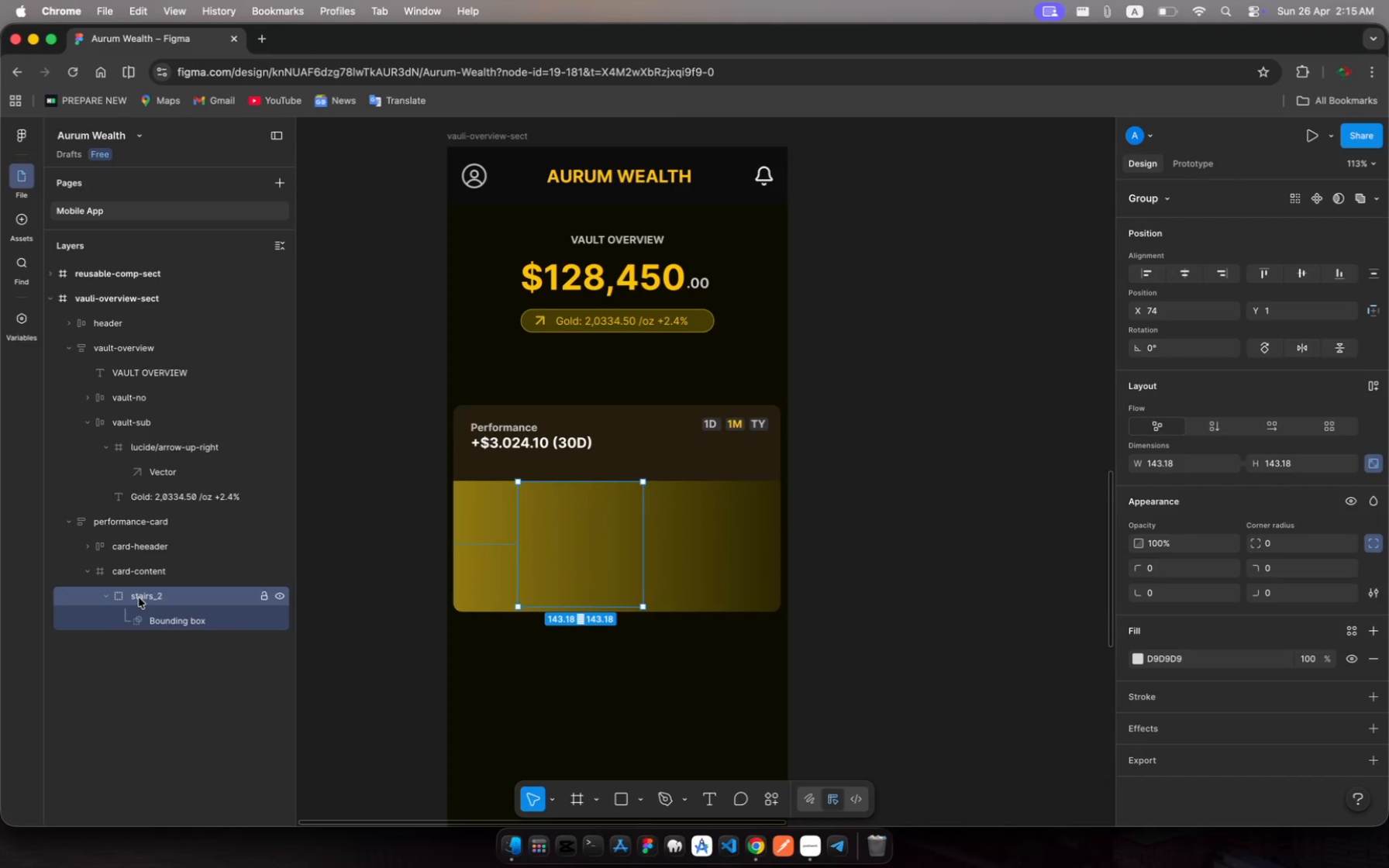 
key(Backspace)
 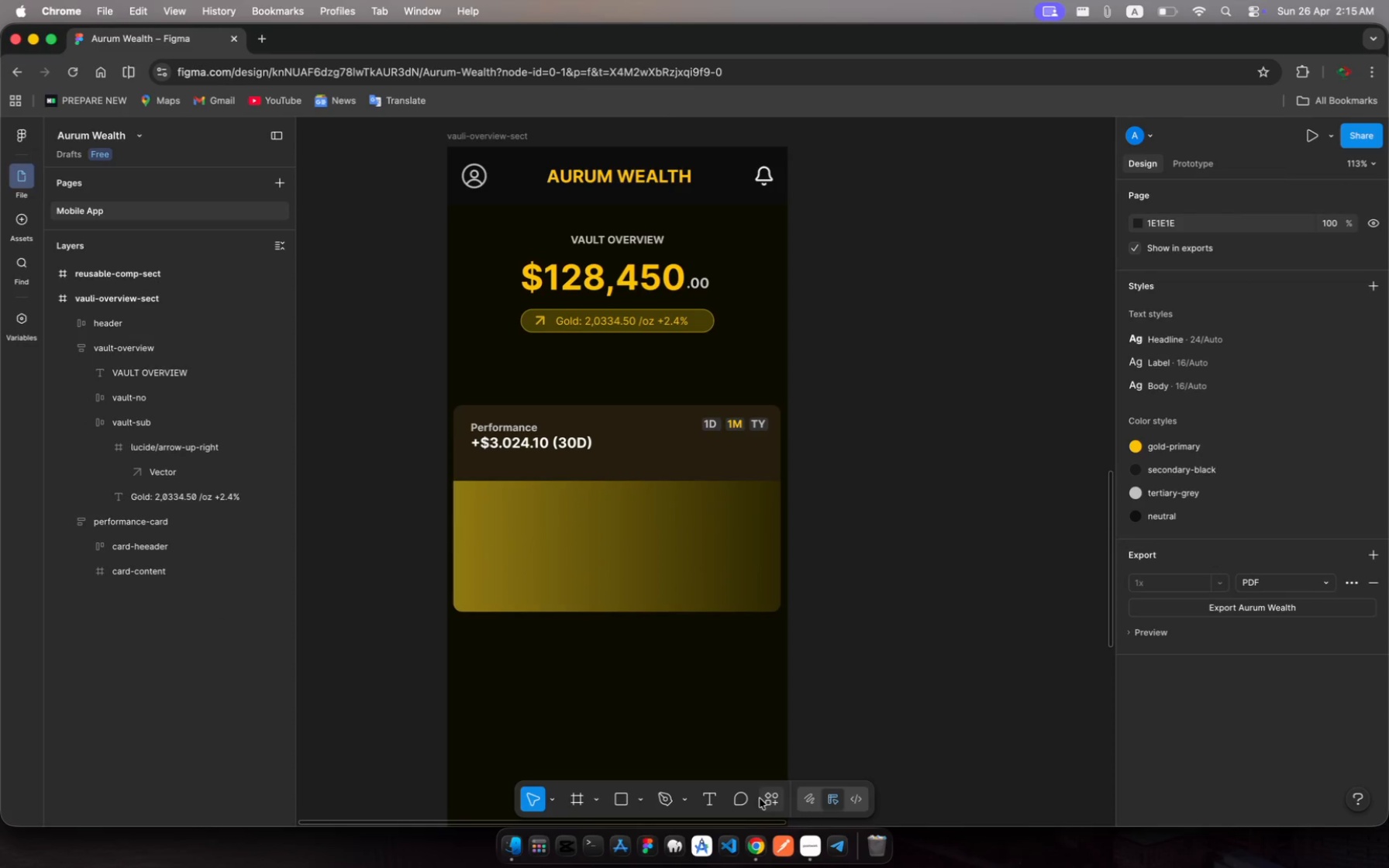 
left_click([769, 801])
 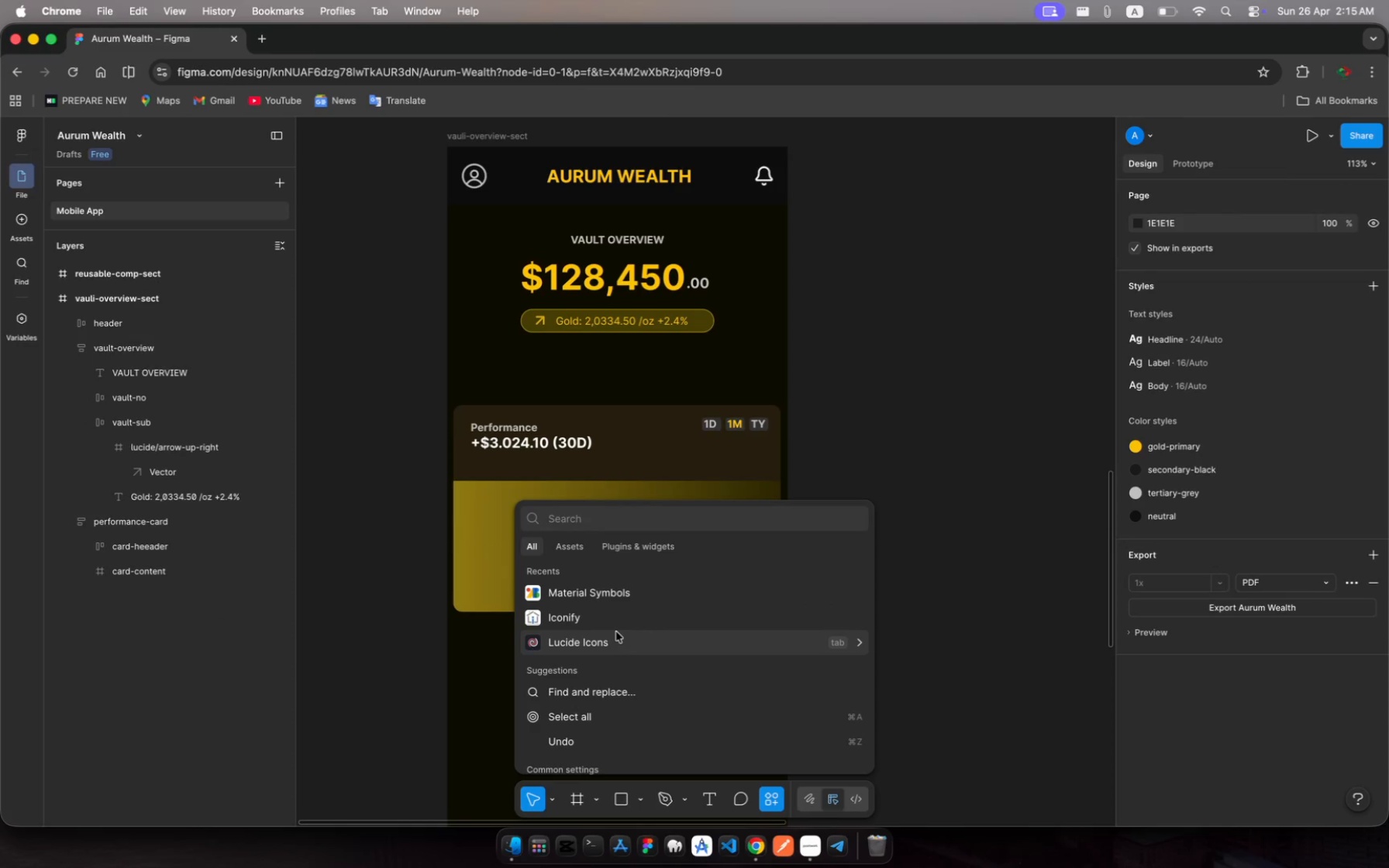 
left_click([599, 620])
 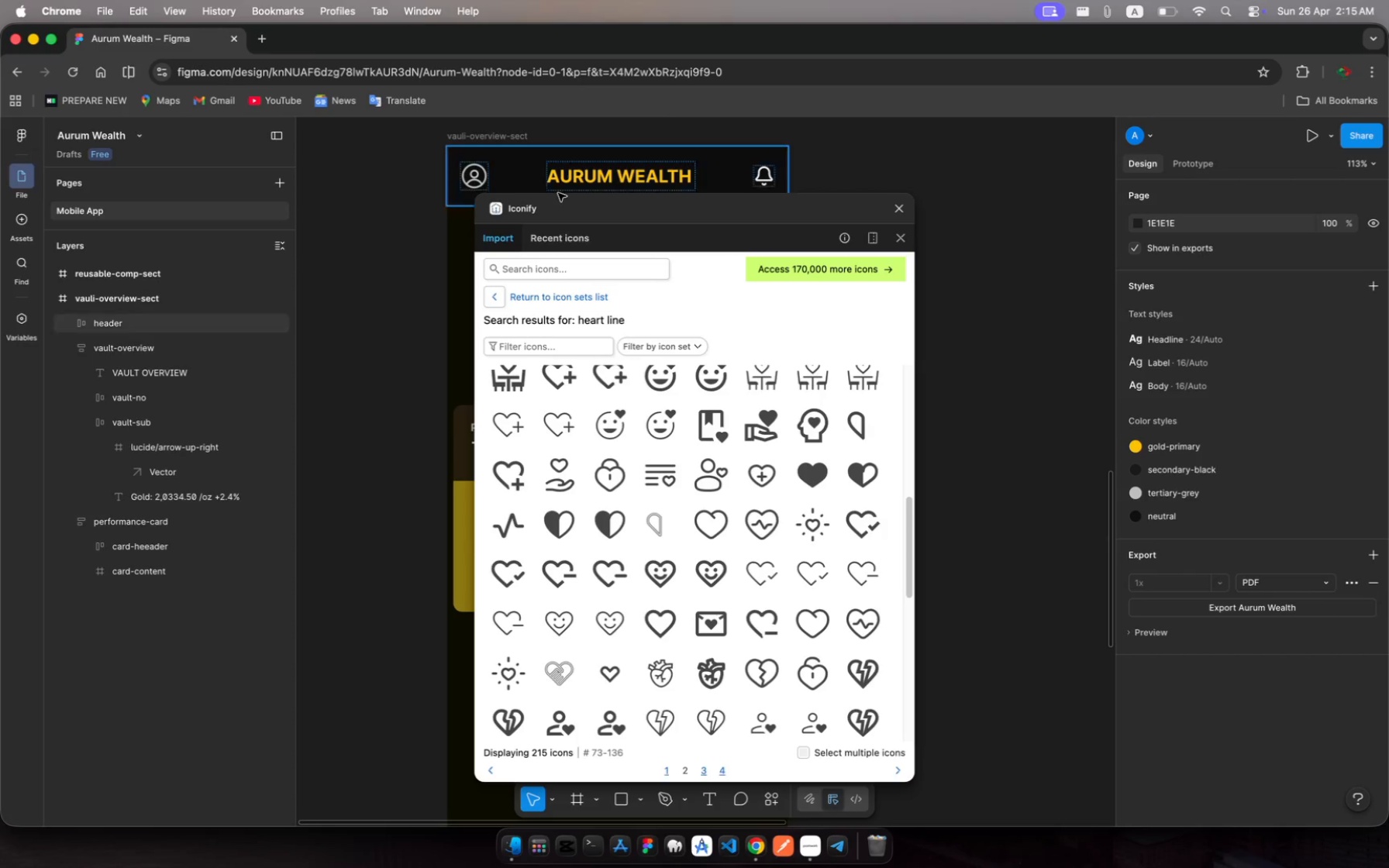 
wait(6.3)
 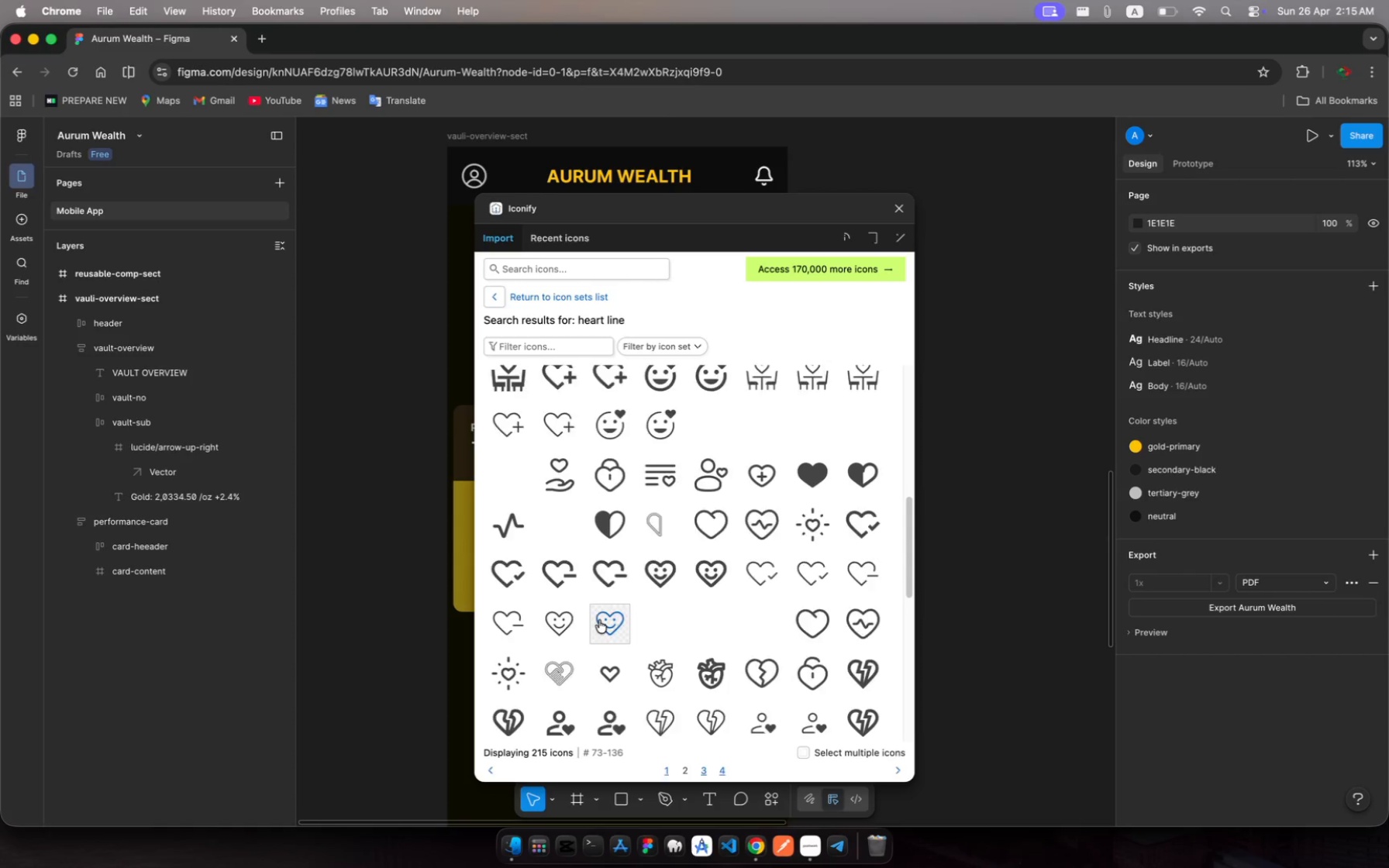 
left_click([521, 274])
 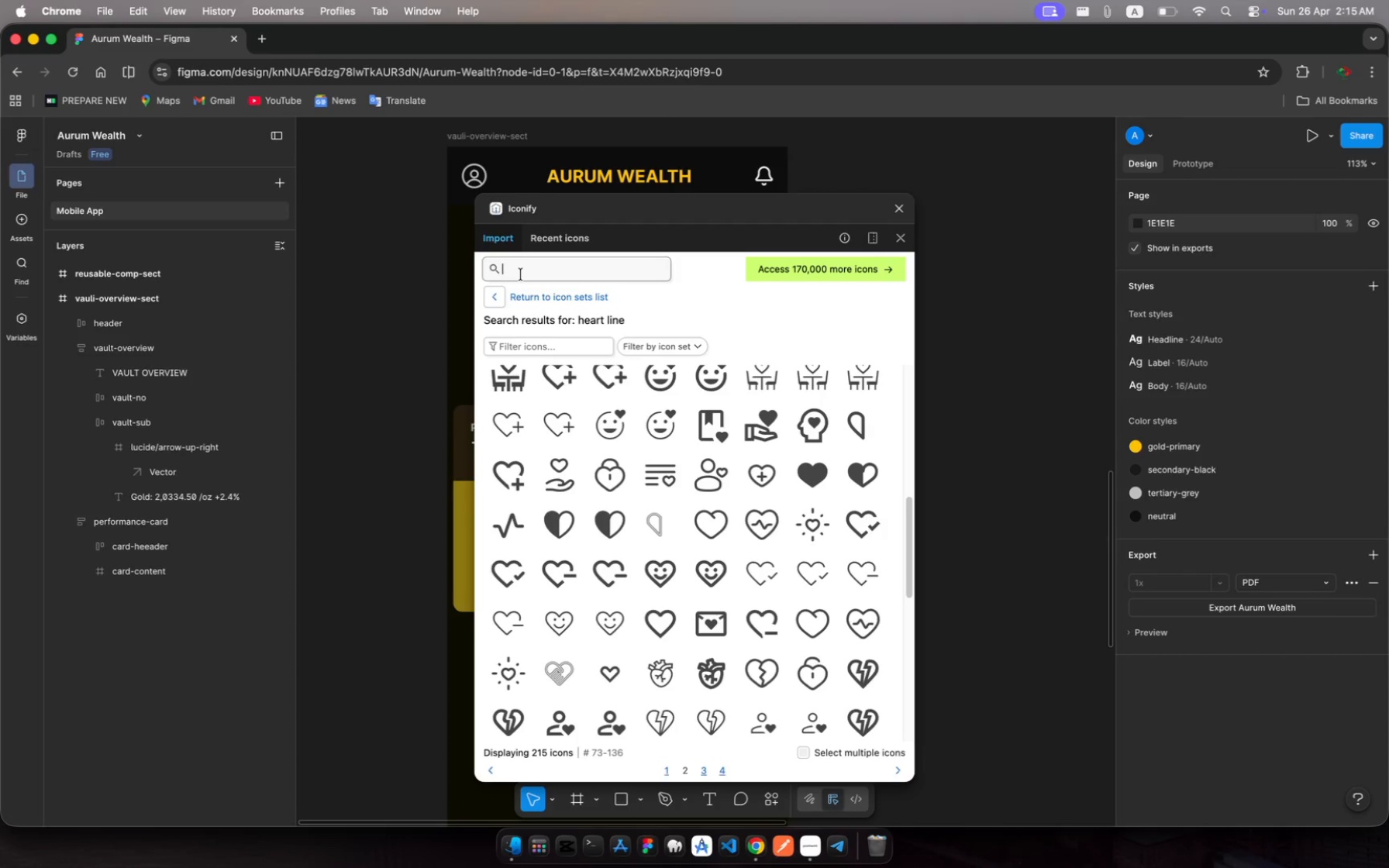 
type(char6)
key(Backspace)
type(t)
 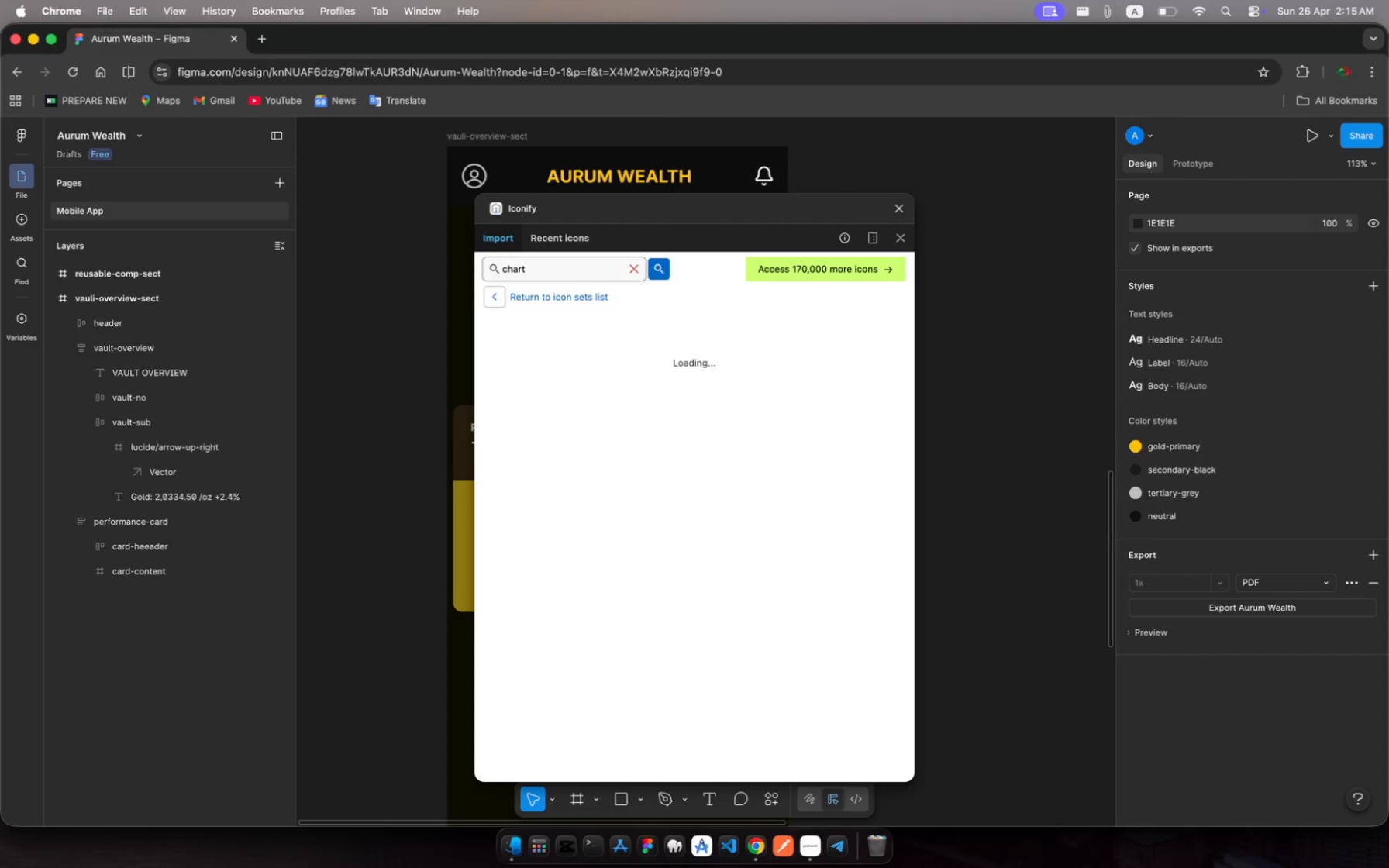 
key(Enter)
 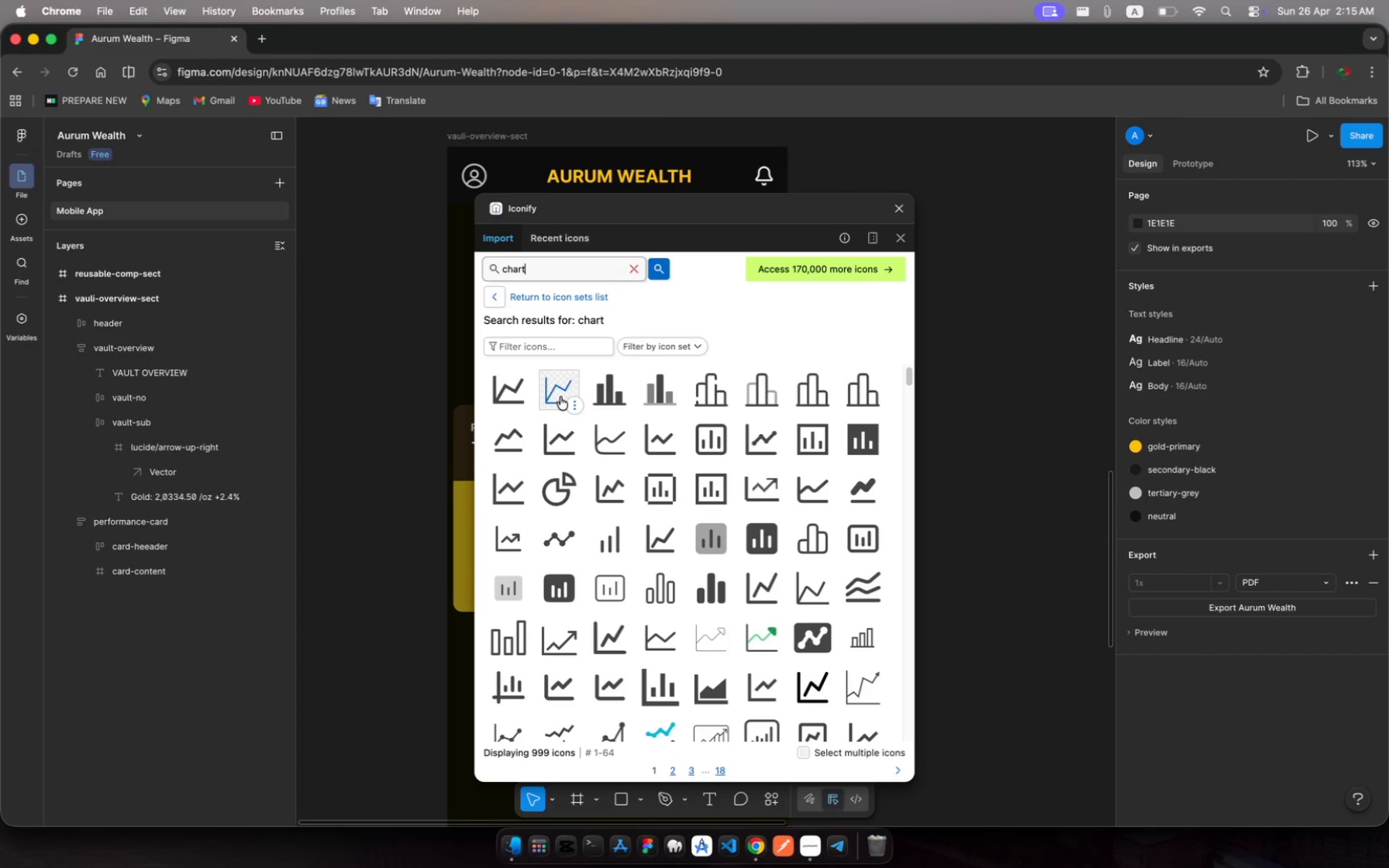 
left_click([560, 397])
 